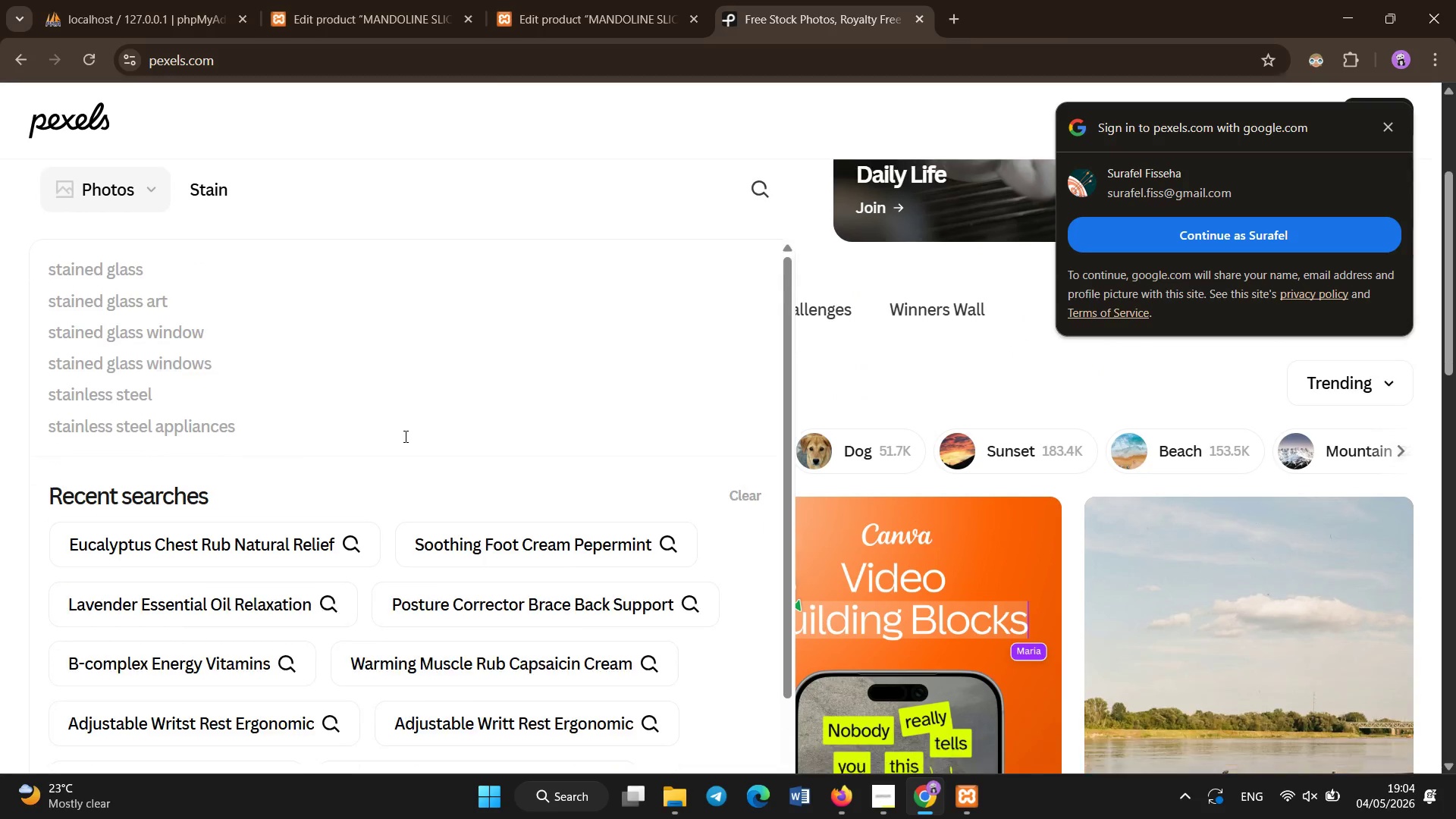 
scroll: coordinate [406, 437], scroll_direction: down, amount: 1.0
 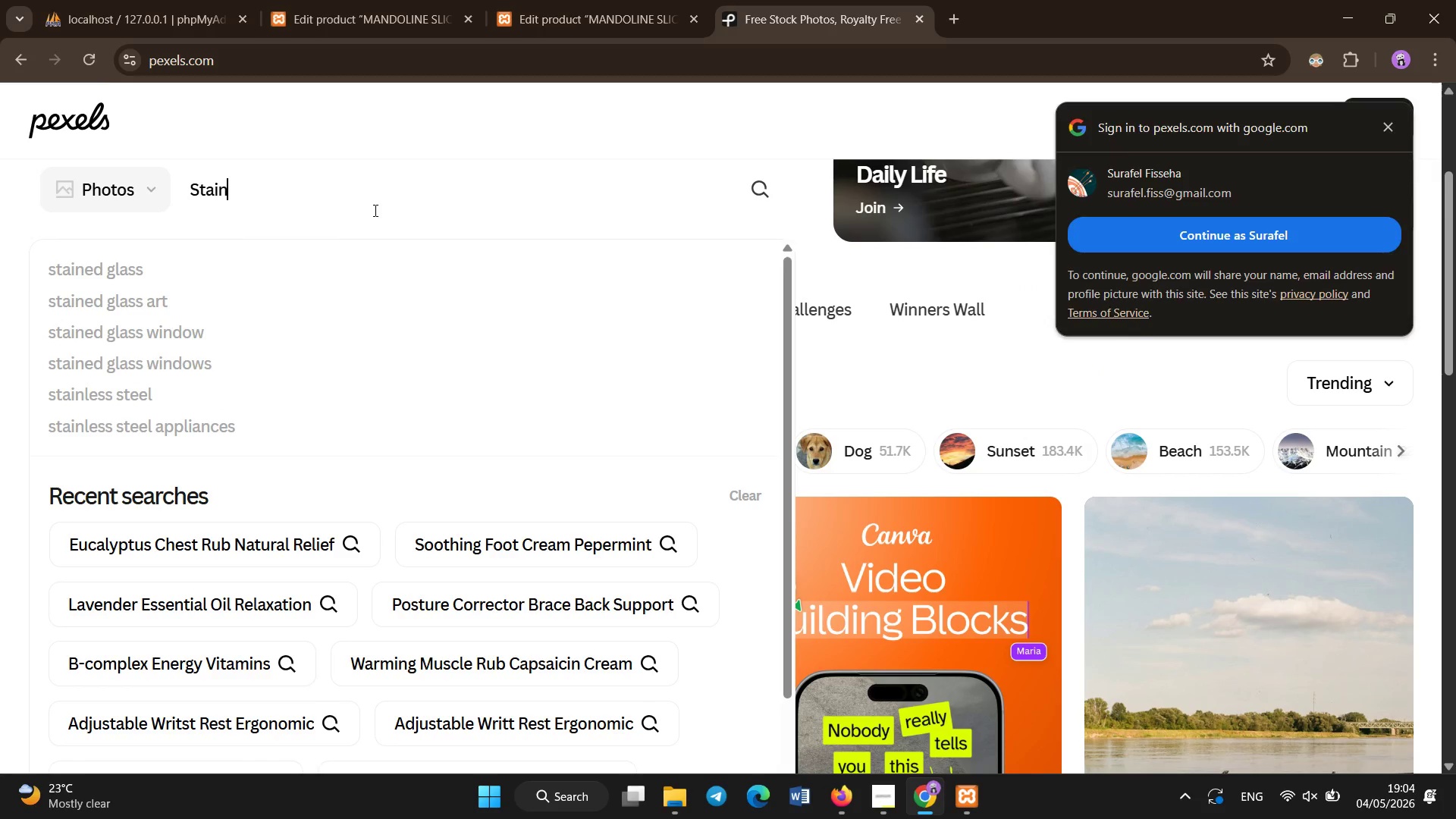 
left_click([375, 211])
 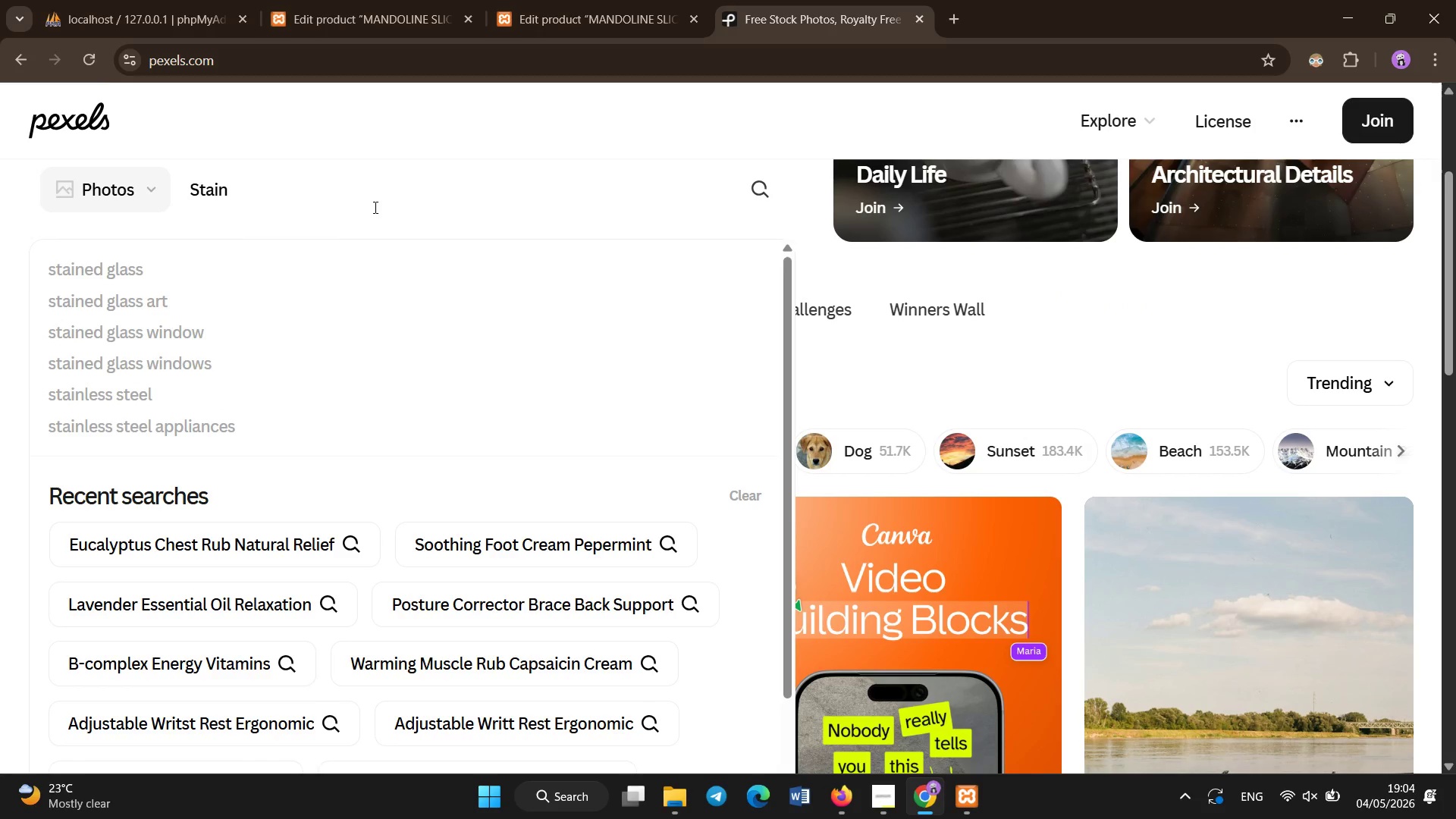 
type(less steel mandoline slicer a)
key(Backspace)
 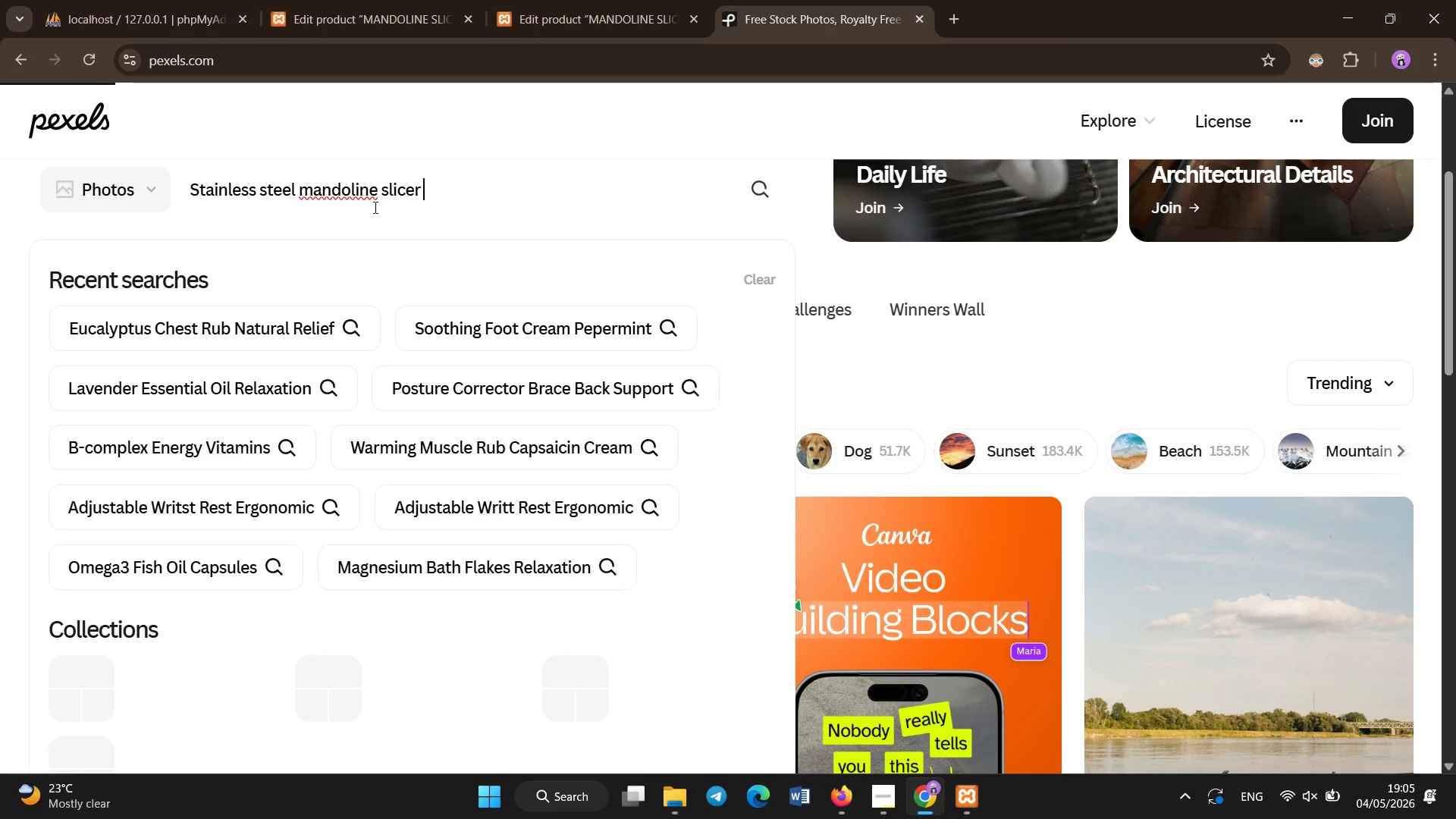 
key(Enter)
 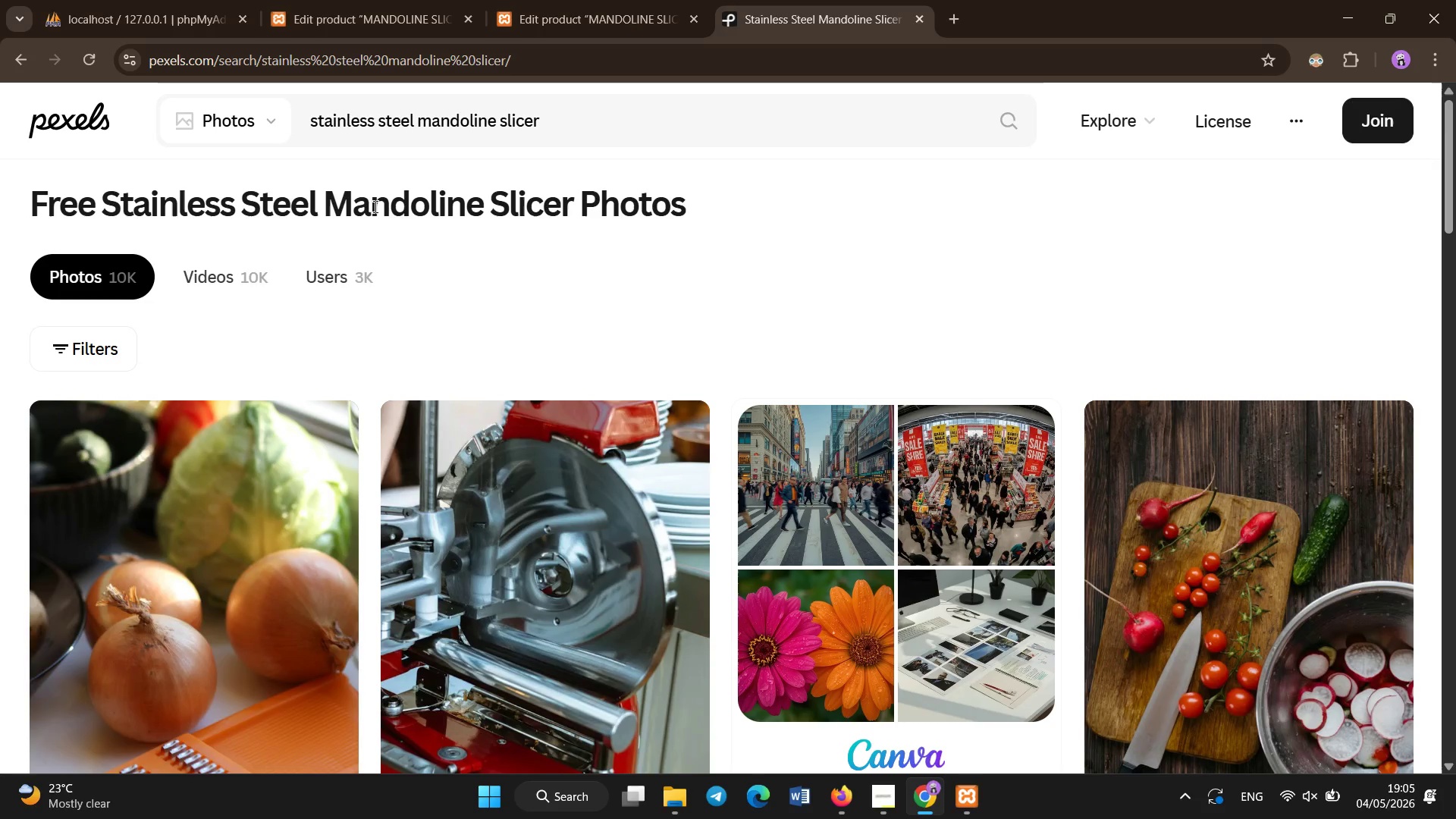 
wait(7.53)
 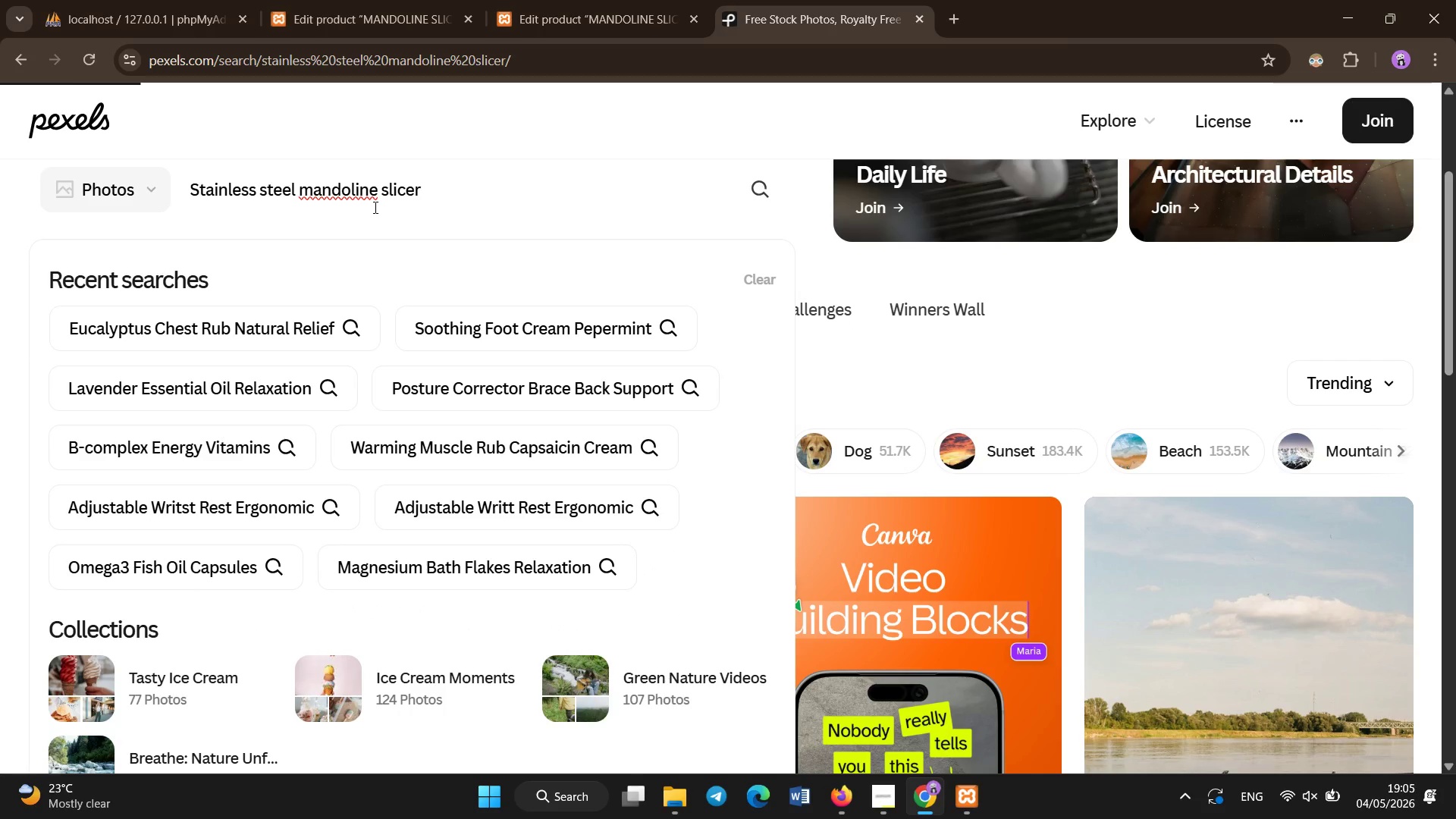 
scroll: coordinate [458, 225], scroll_direction: down, amount: 5.0
 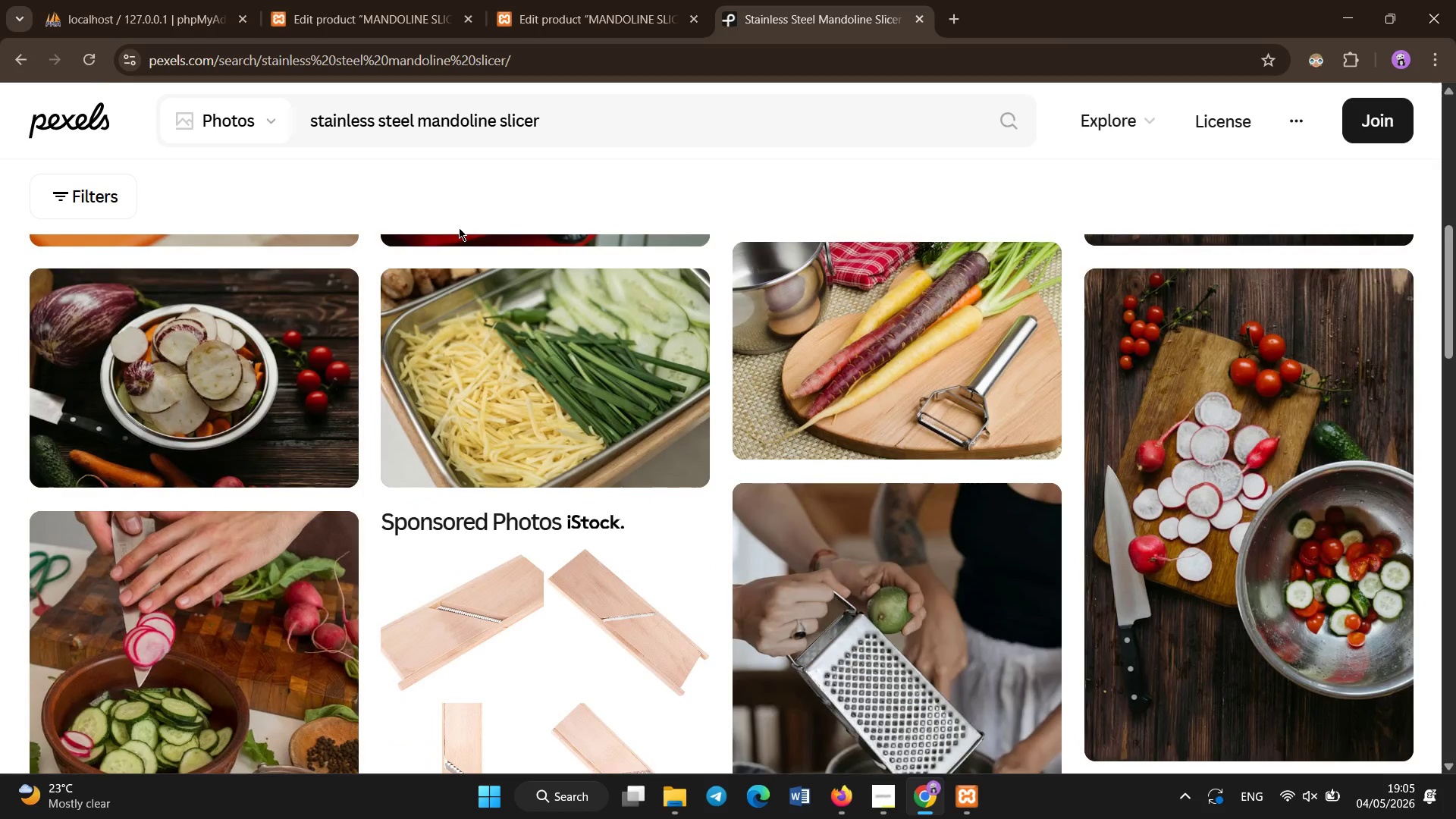 
scroll: coordinate [459, 228], scroll_direction: up, amount: 1.0
 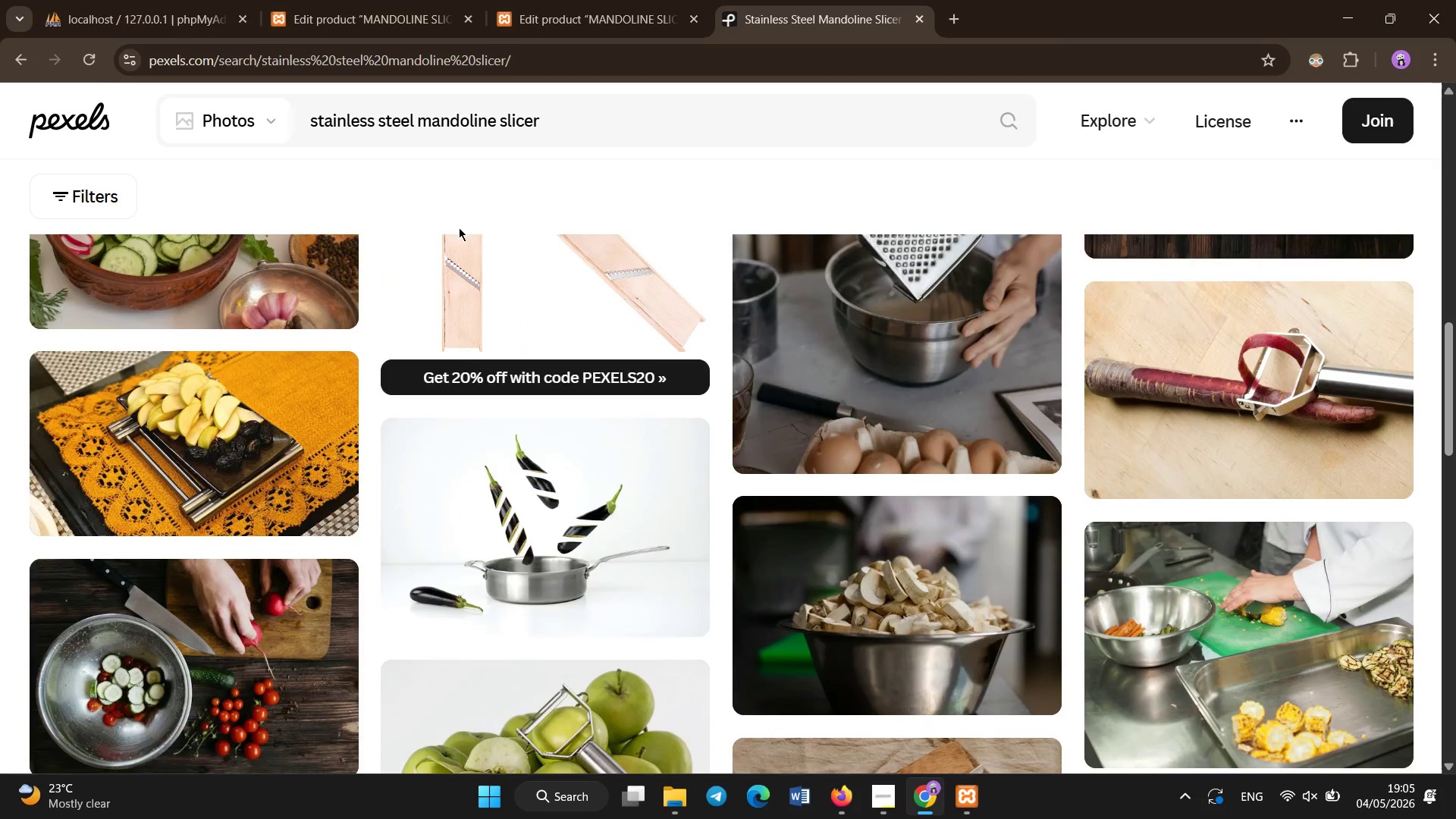 
scroll: coordinate [459, 228], scroll_direction: down, amount: 4.0
 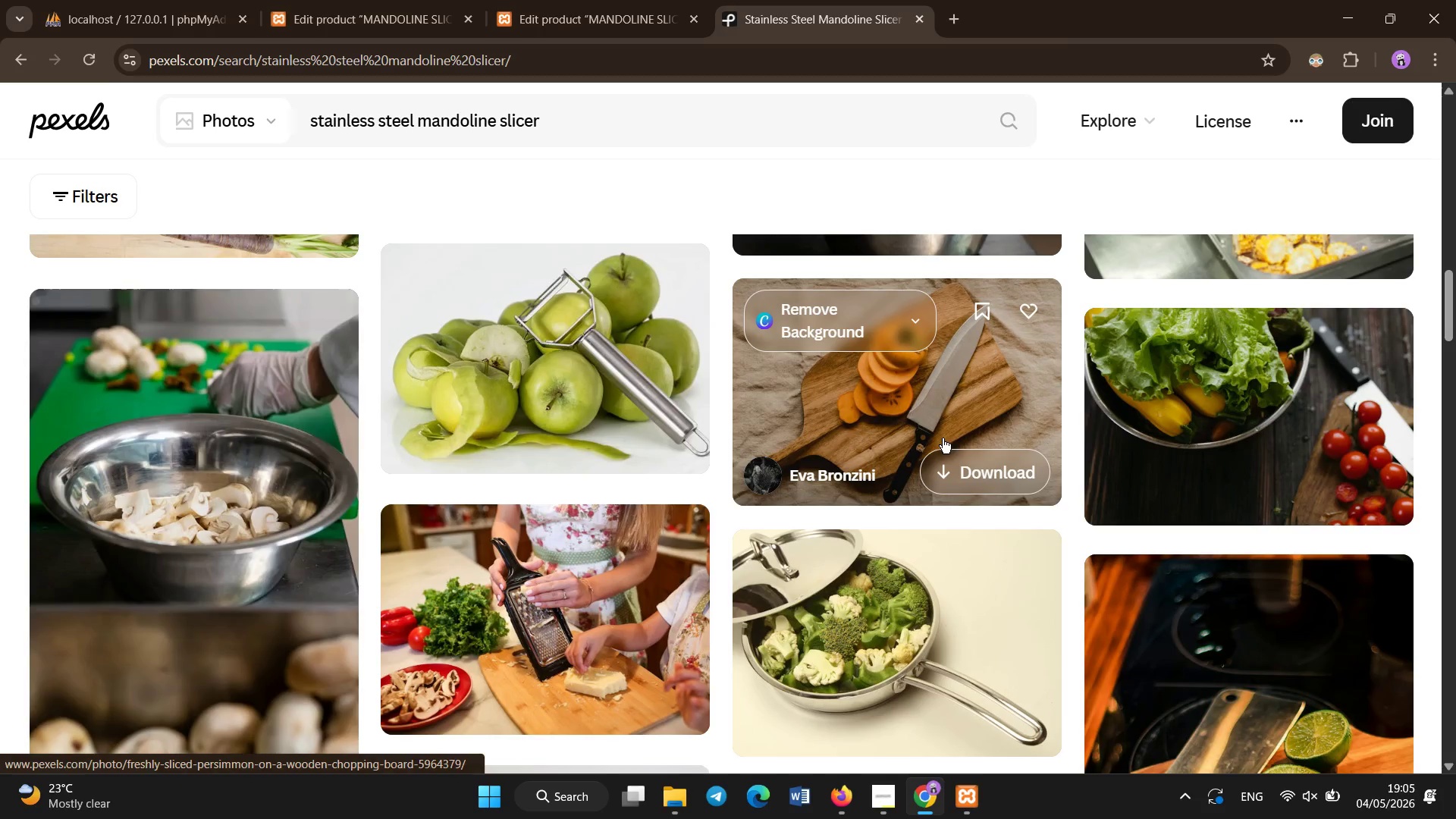 
left_click([952, 464])
 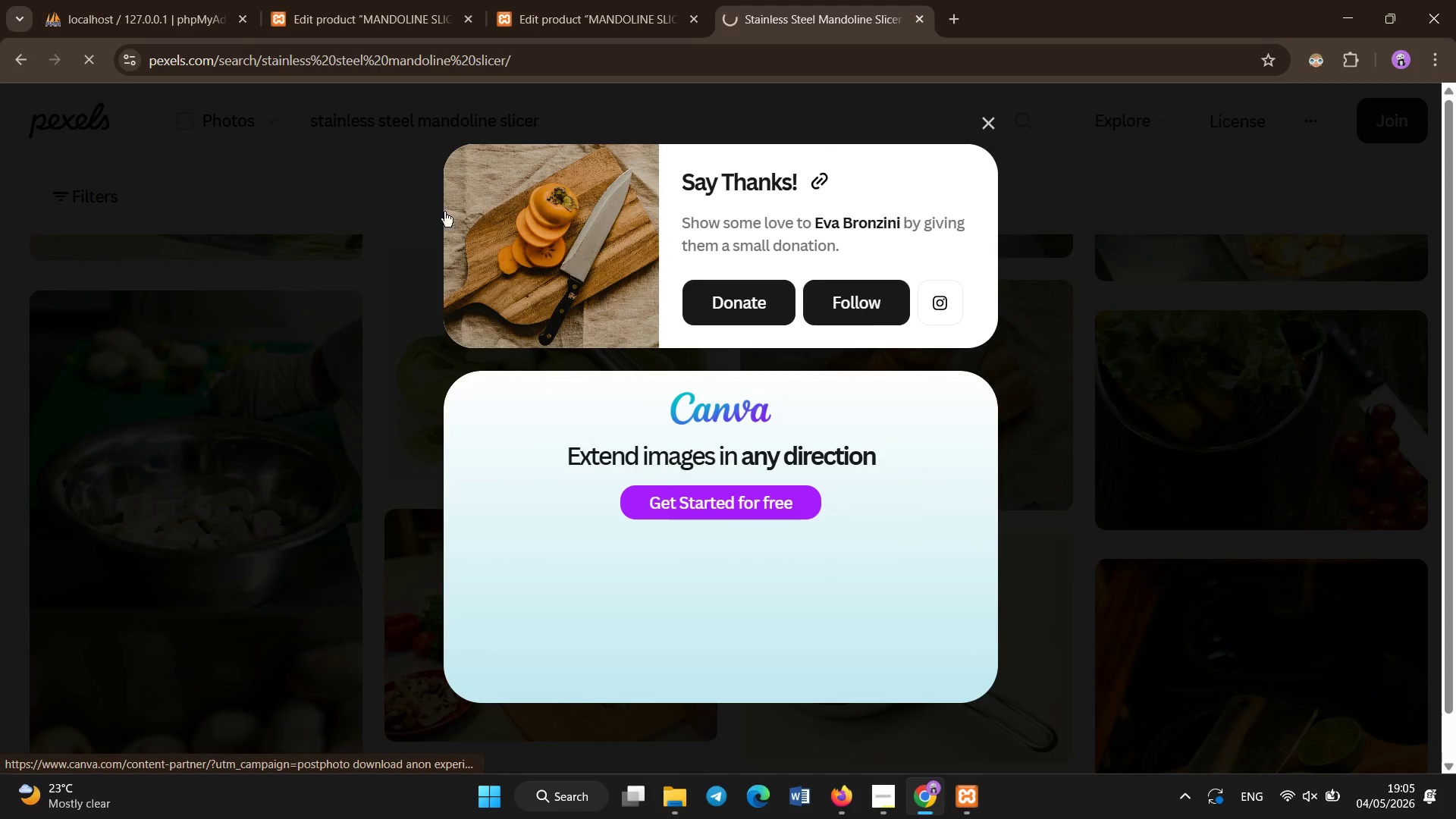 
scroll: coordinate [226, 21], scroll_direction: down, amount: 1.0
 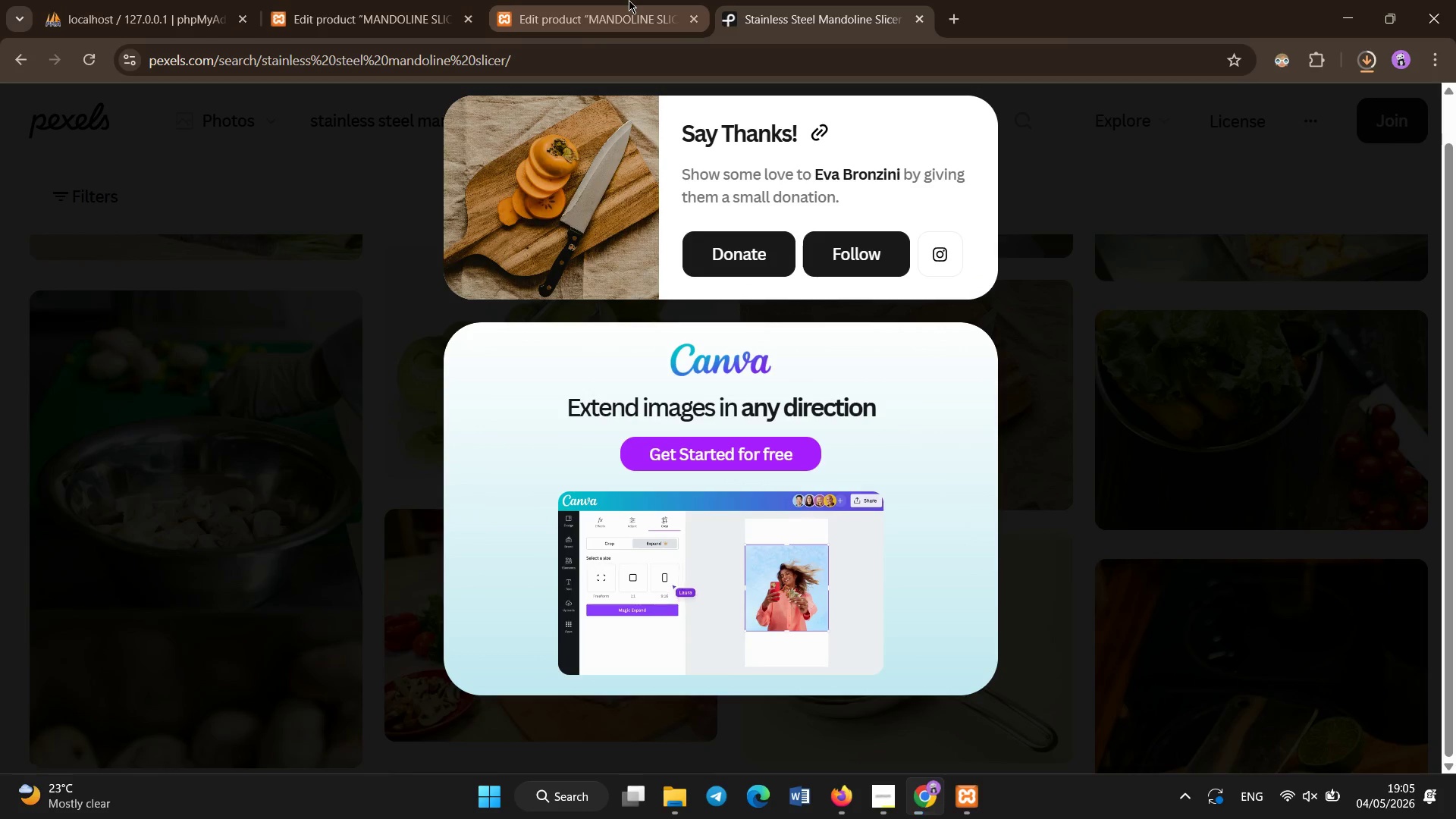 
left_click([629, 0])
 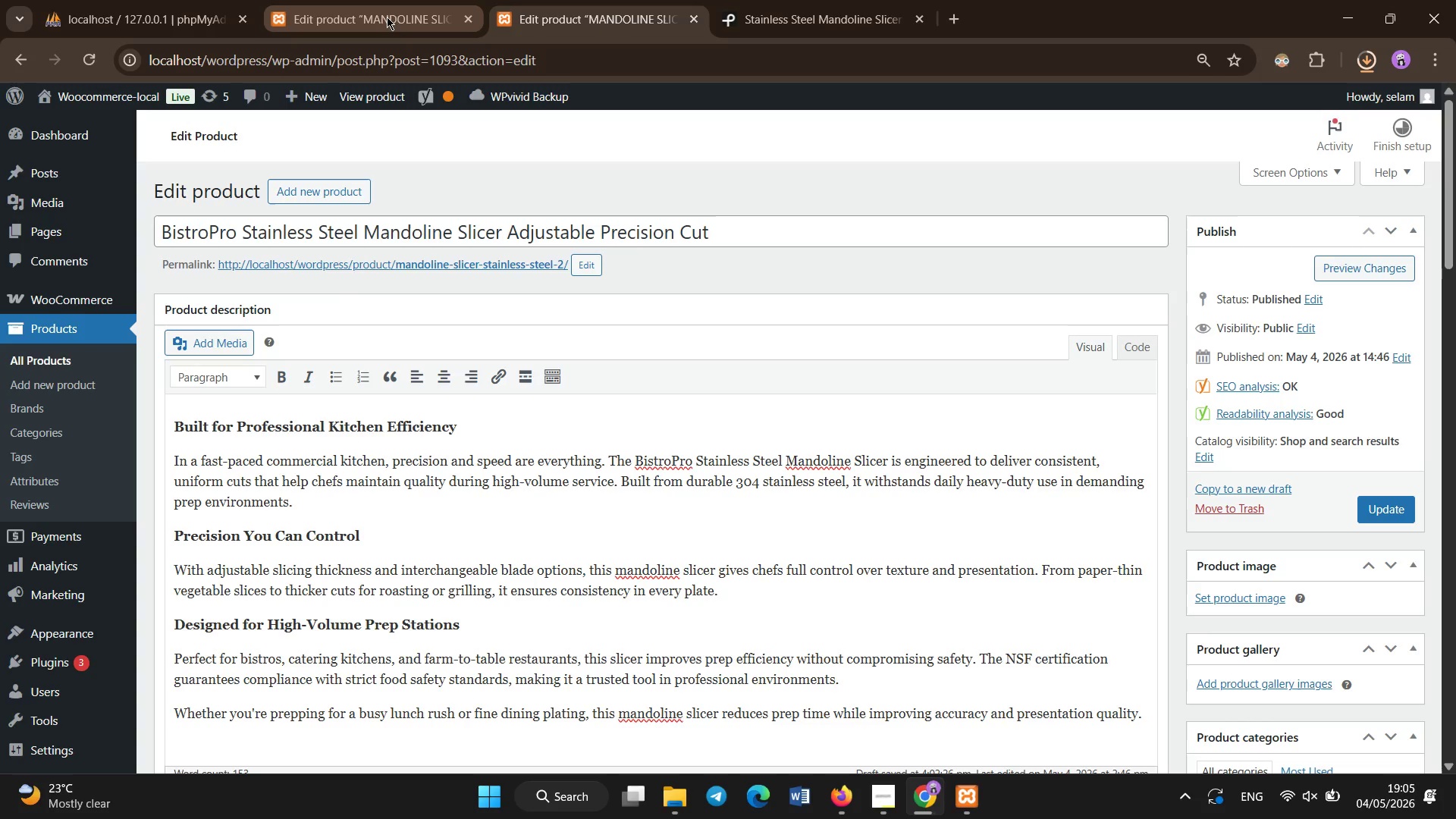 
left_click([379, 14])
 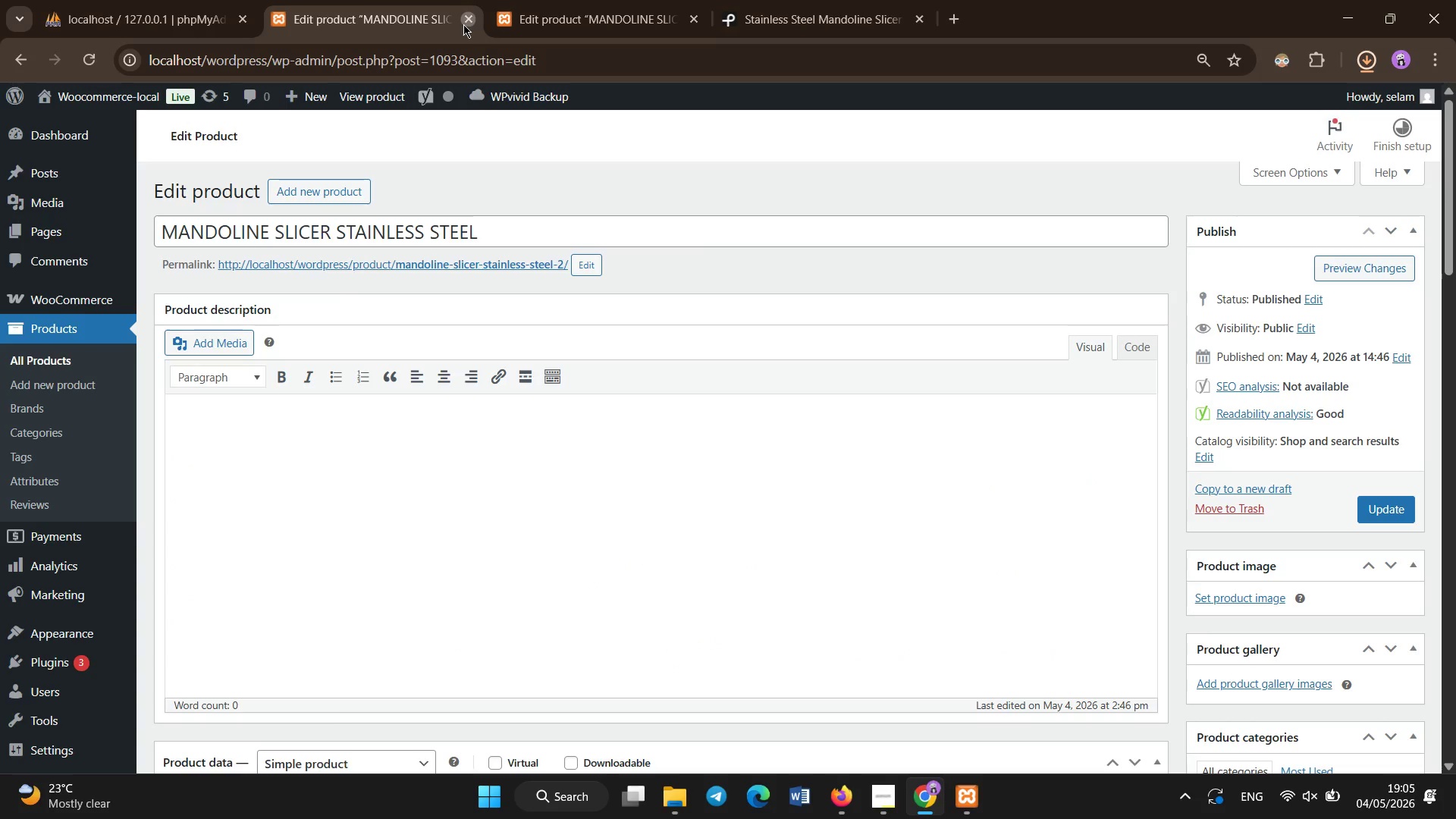 
left_click([463, 24])
 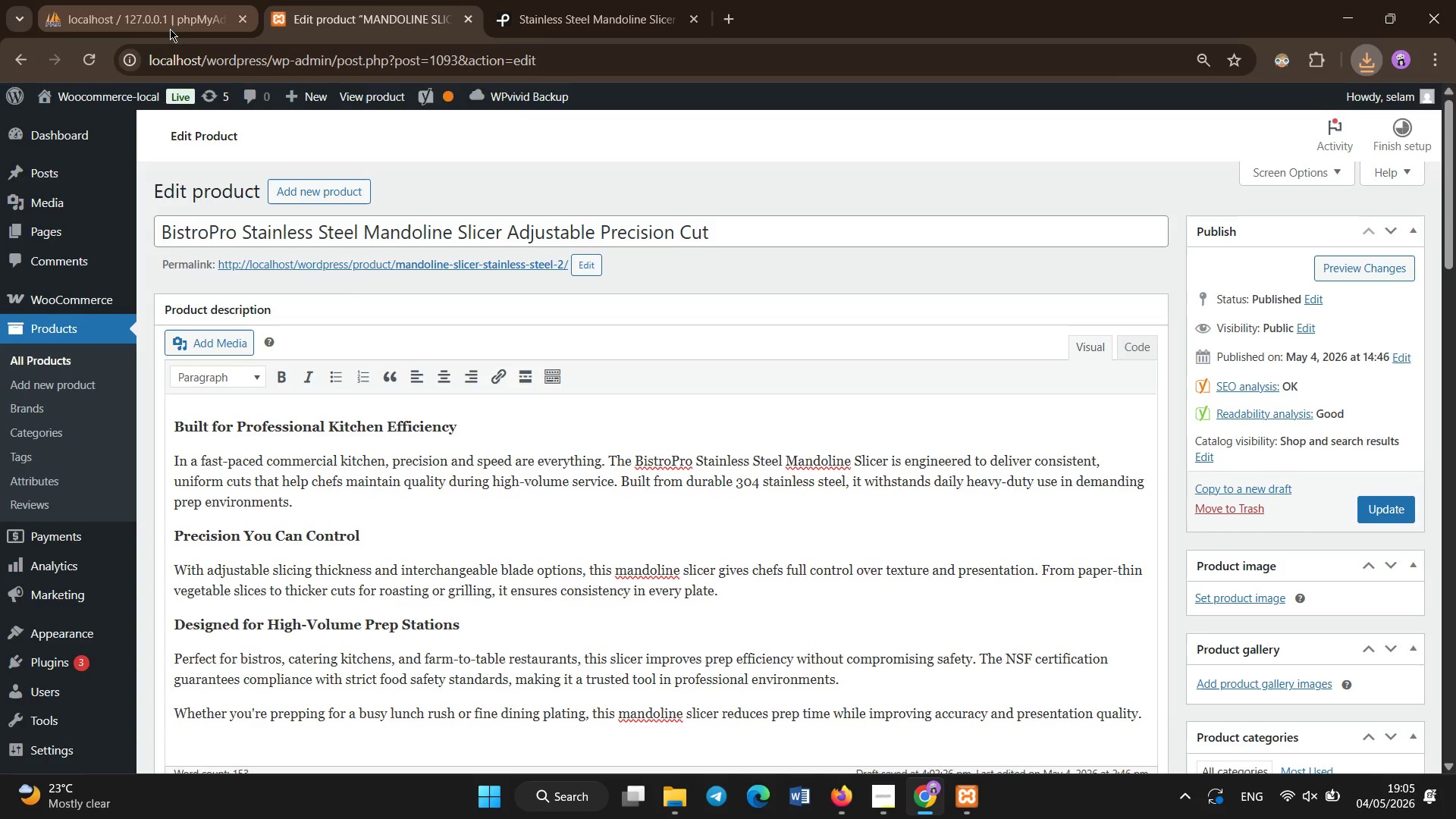 
left_click([170, 29])
 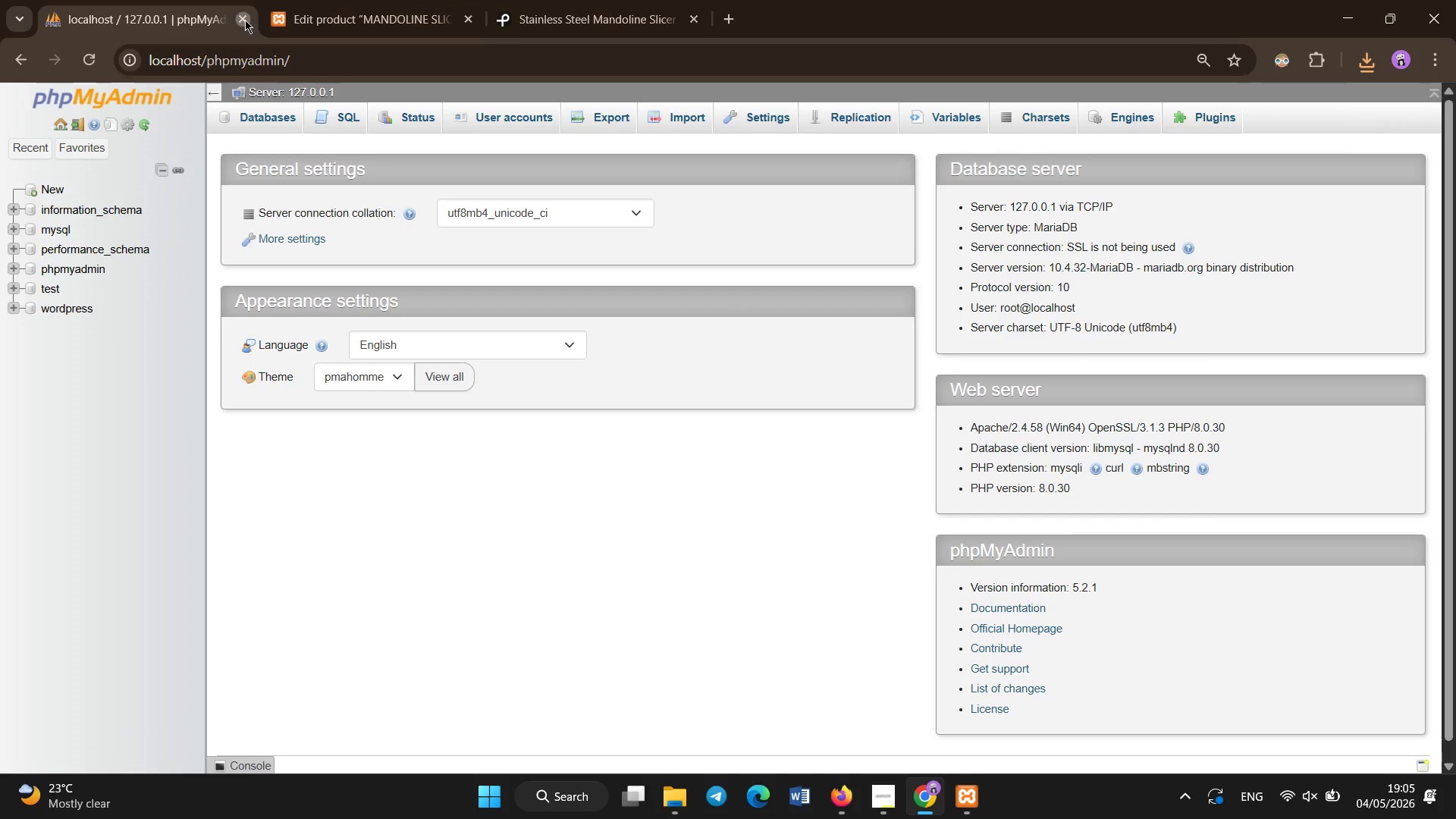 
left_click([245, 20])
 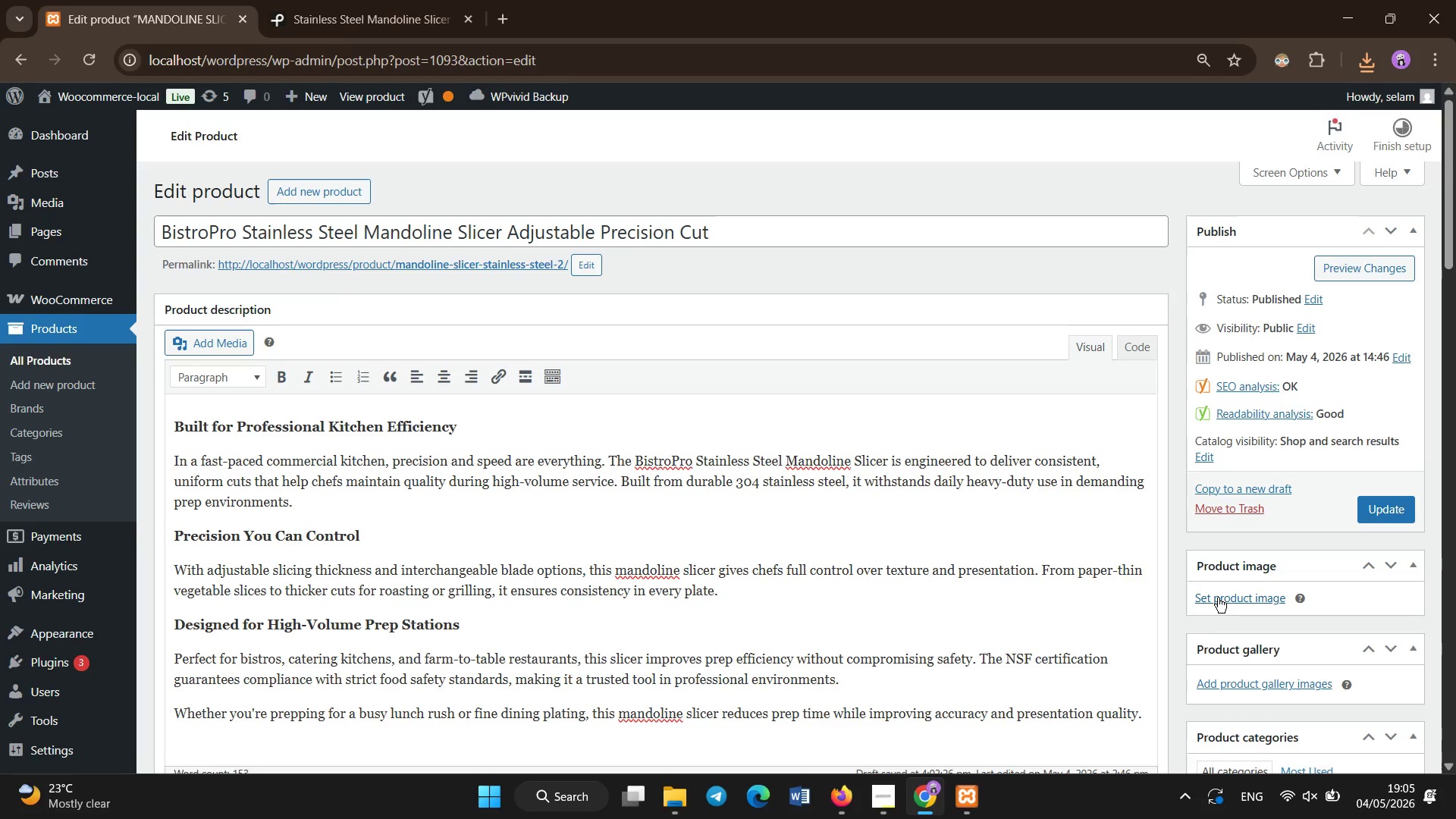 
left_click([1218, 598])
 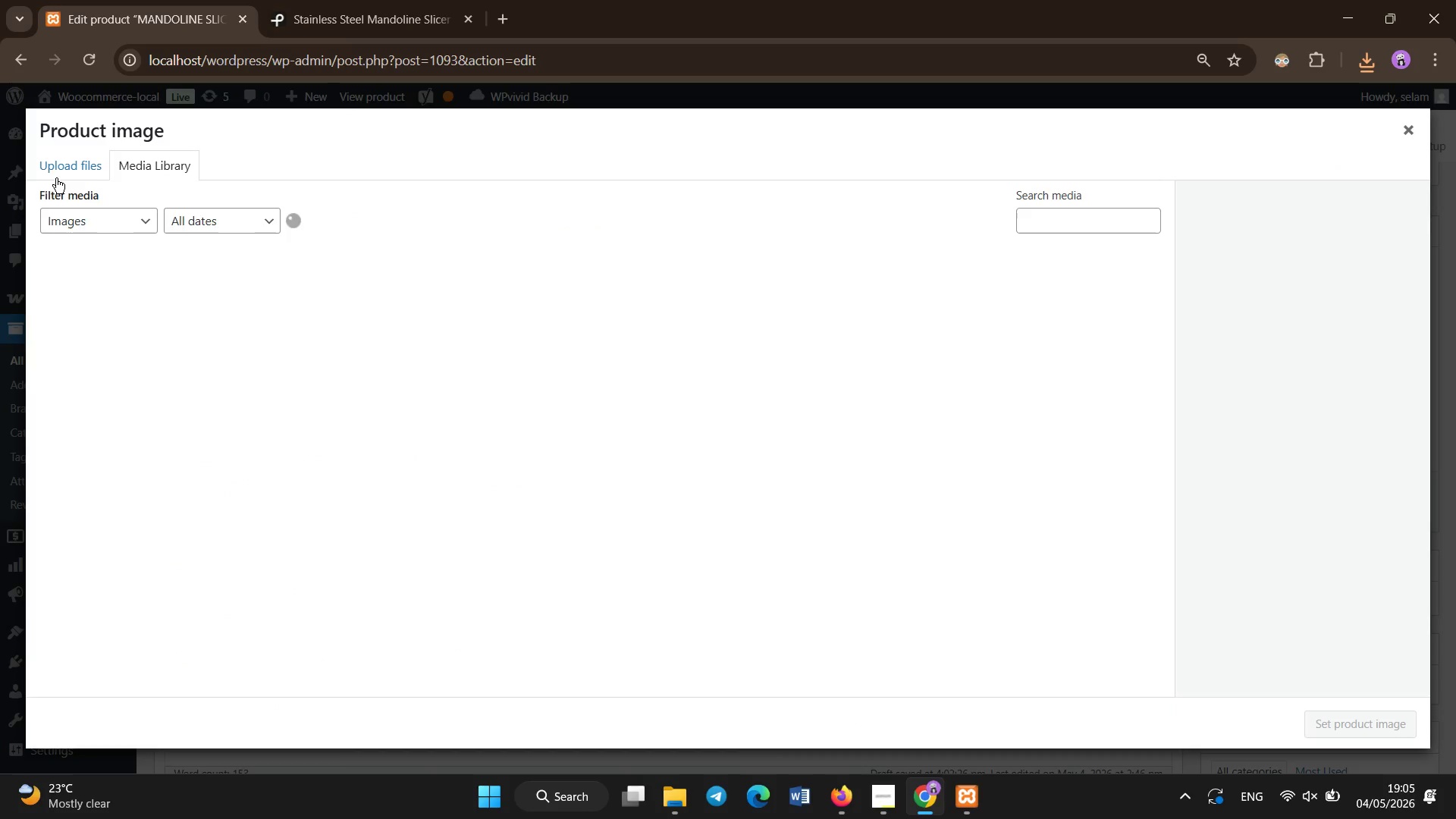 
left_click([56, 178])
 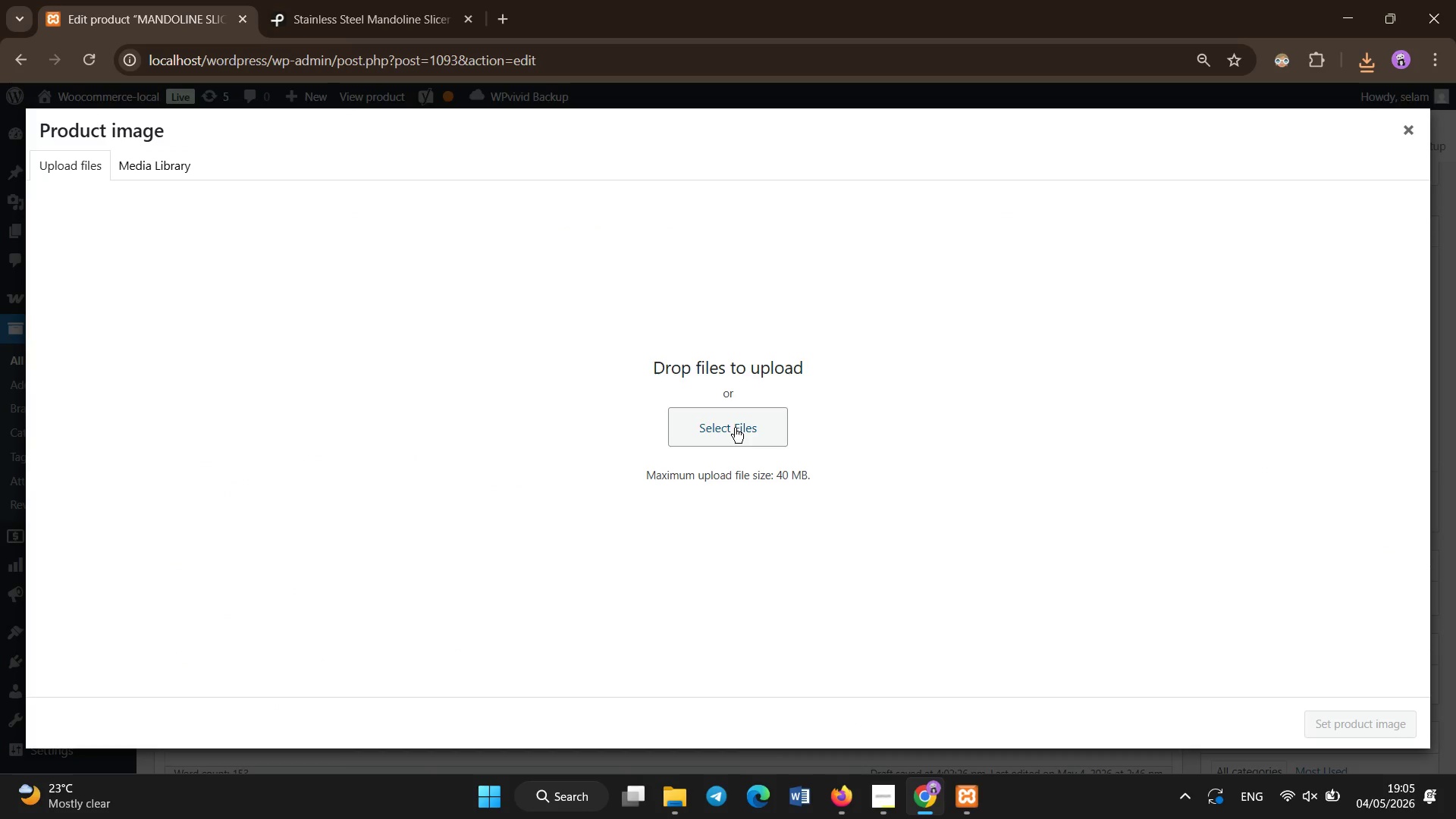 
left_click([735, 428])
 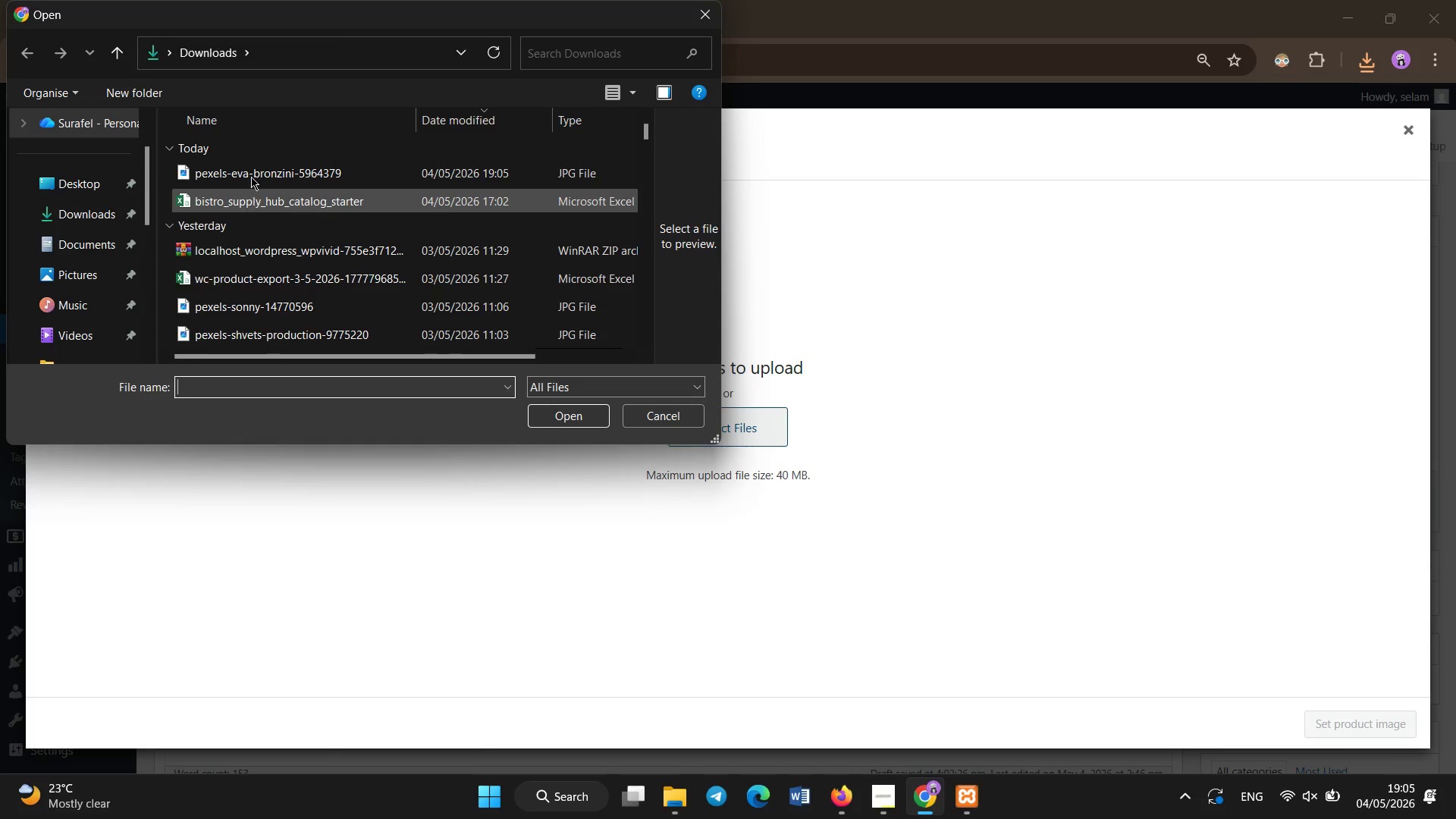 
double_click([252, 165])
 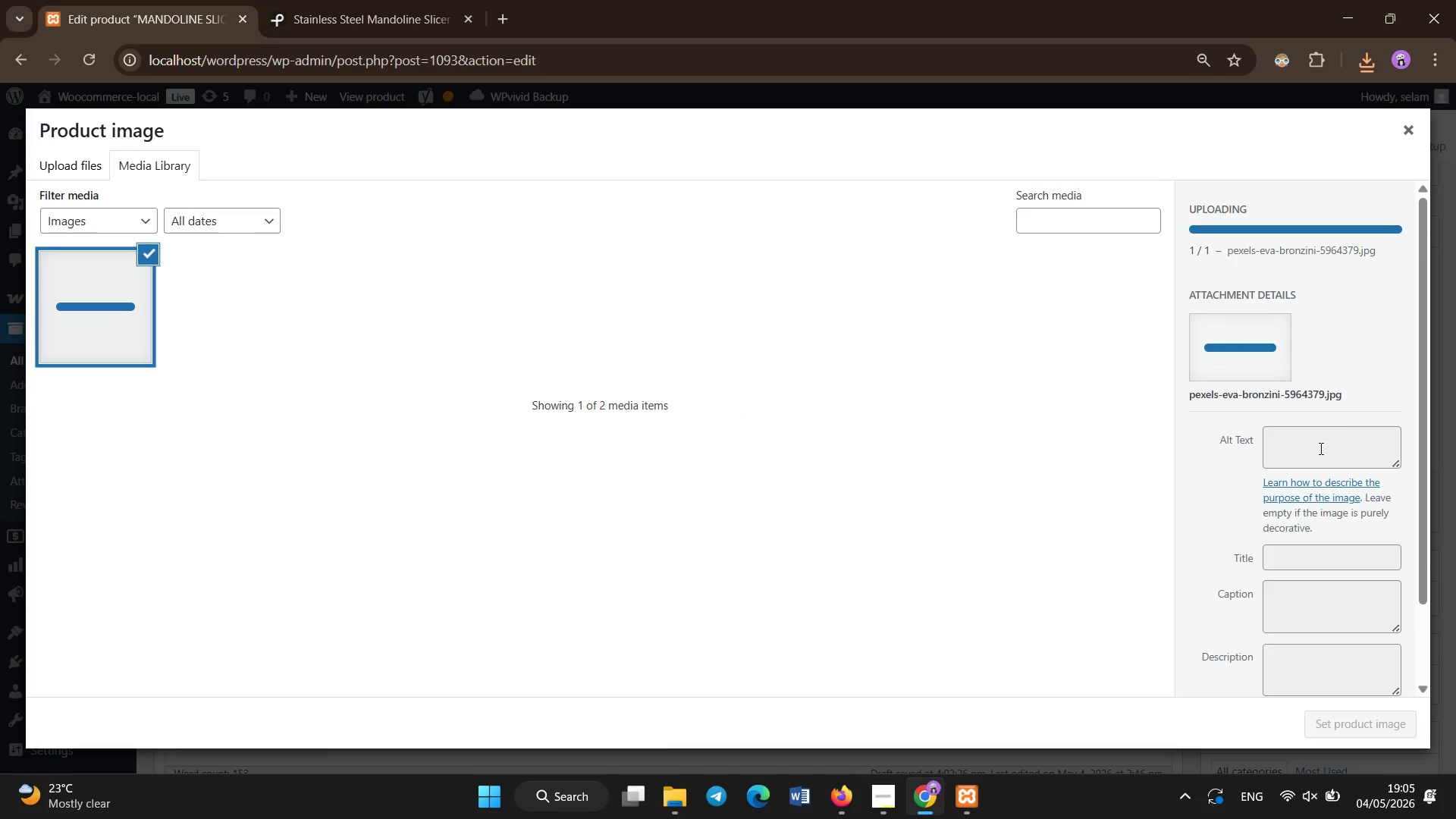 
left_click([1313, 455])
 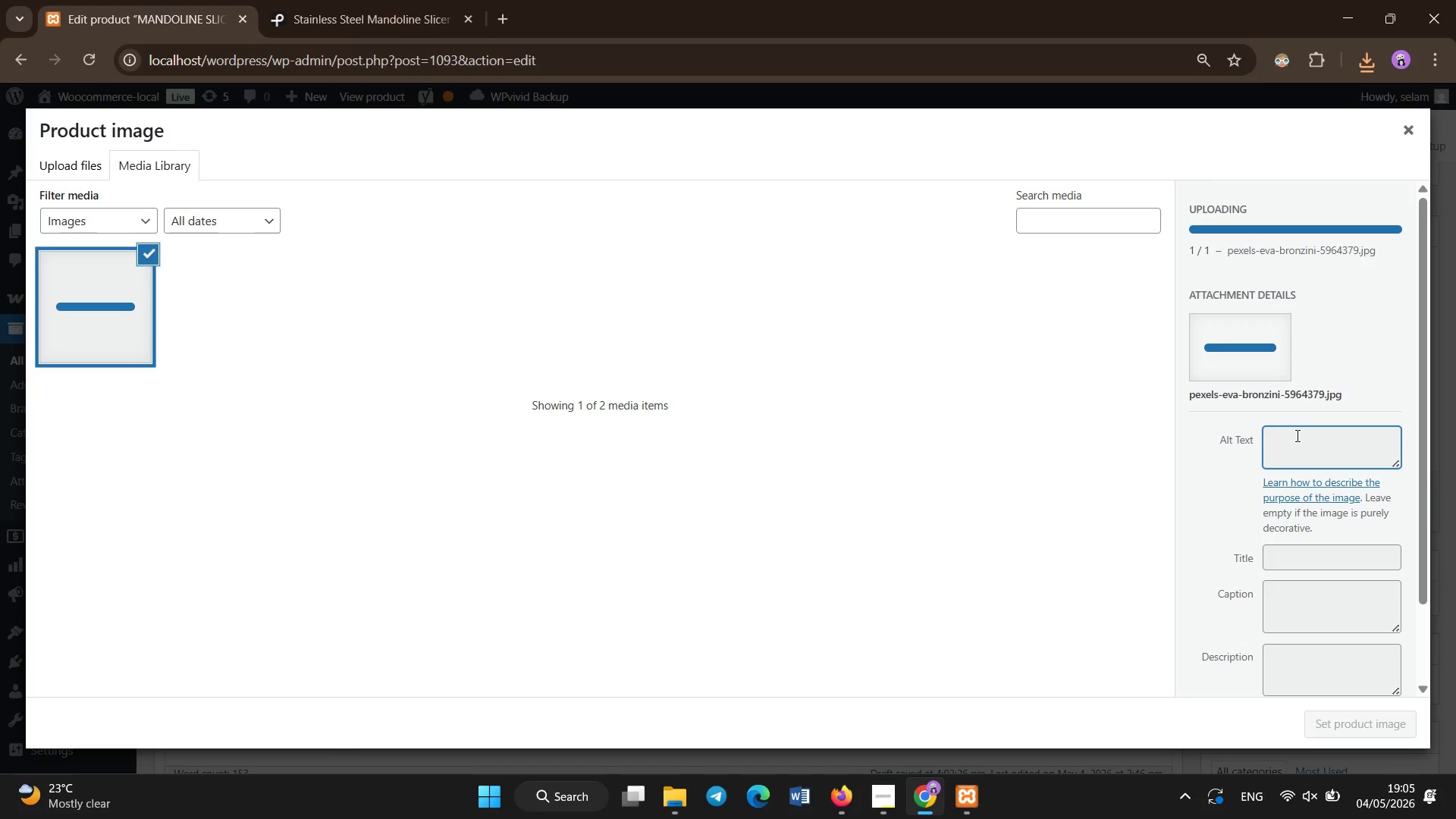 
left_click([1298, 438])
 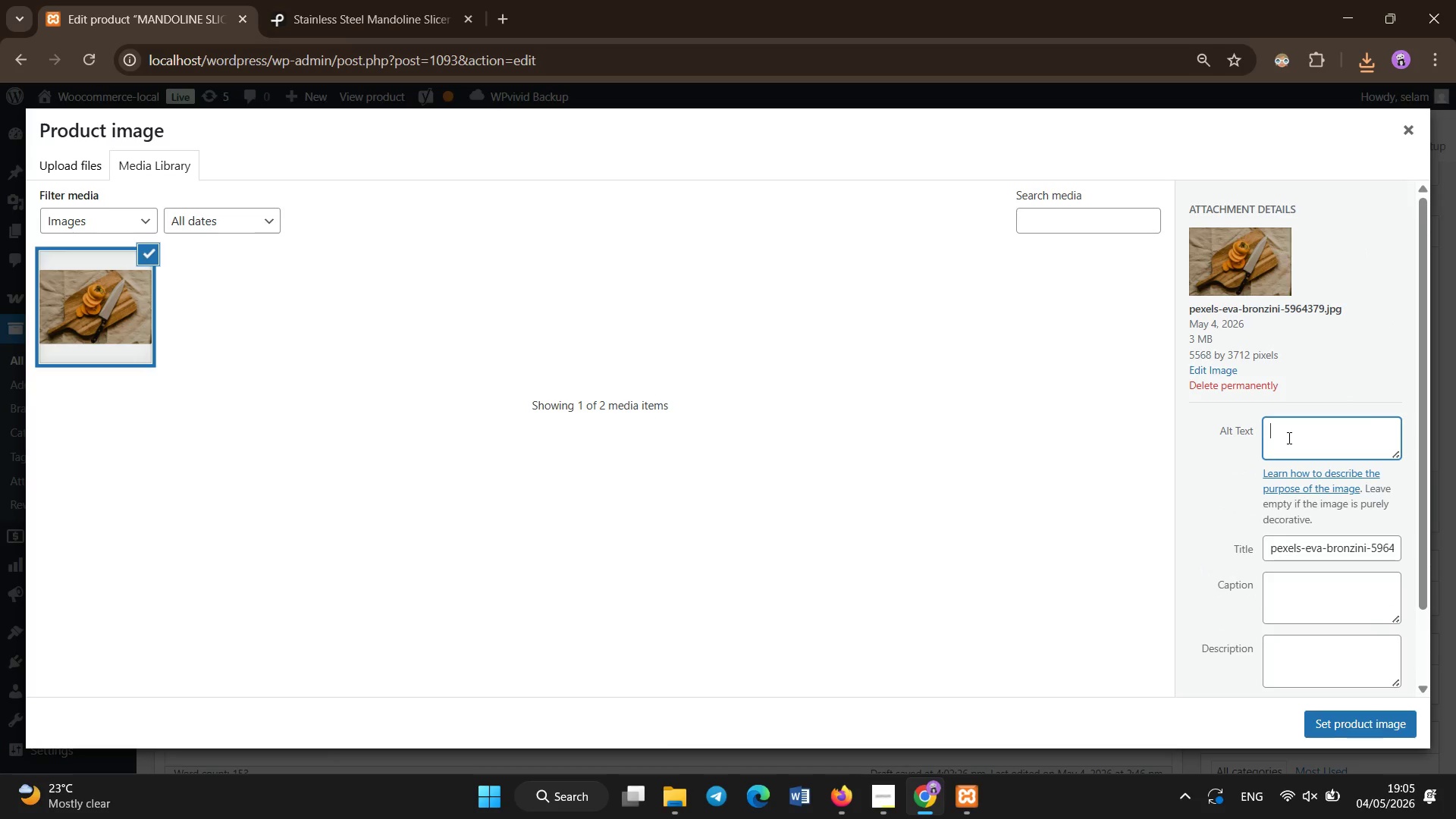 
left_click([1289, 438])
 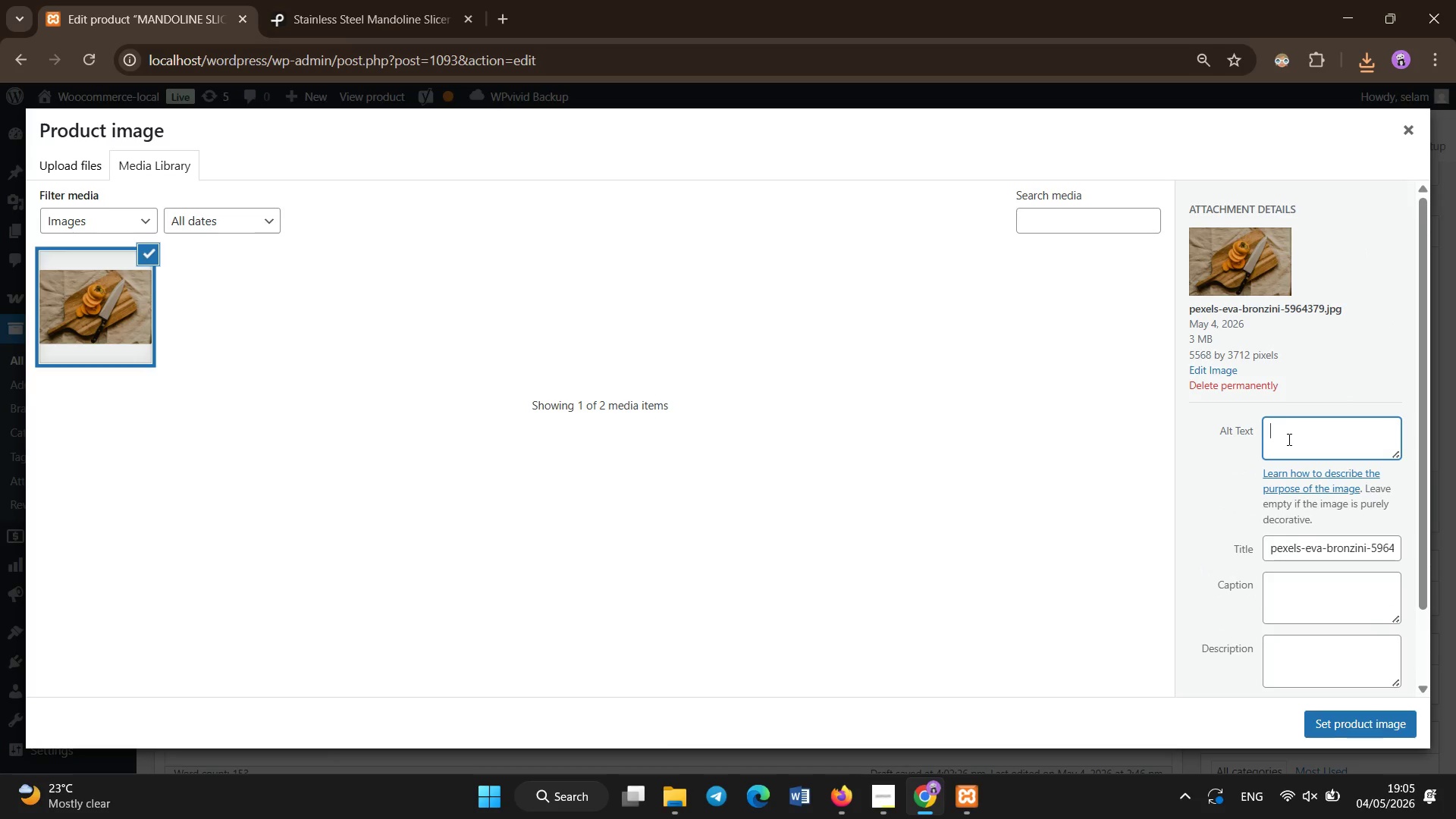 
type(stainless steel mandoline slicer adjustable commercial kitchen precision cutting tool)
 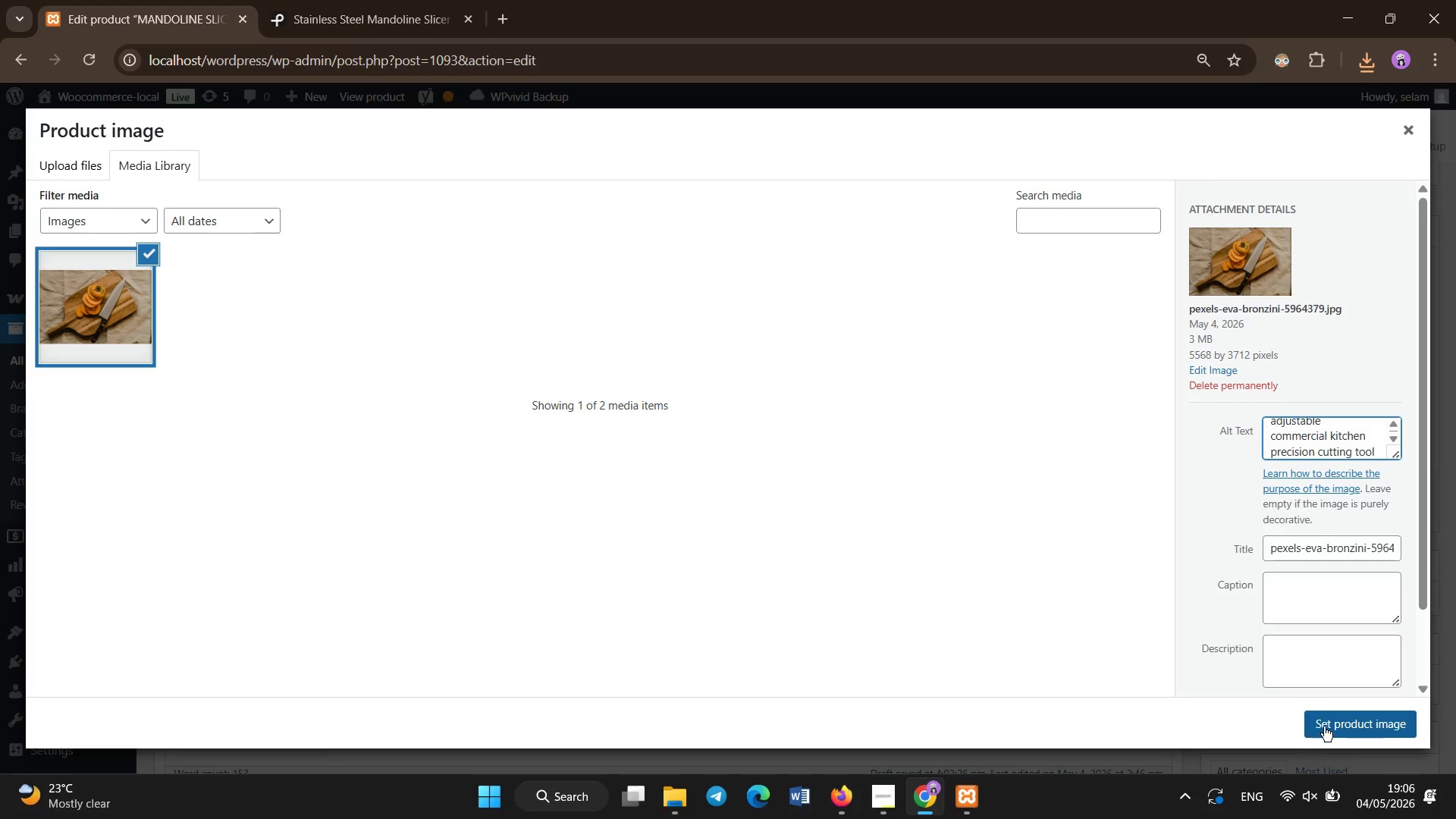 
left_click([1325, 726])
 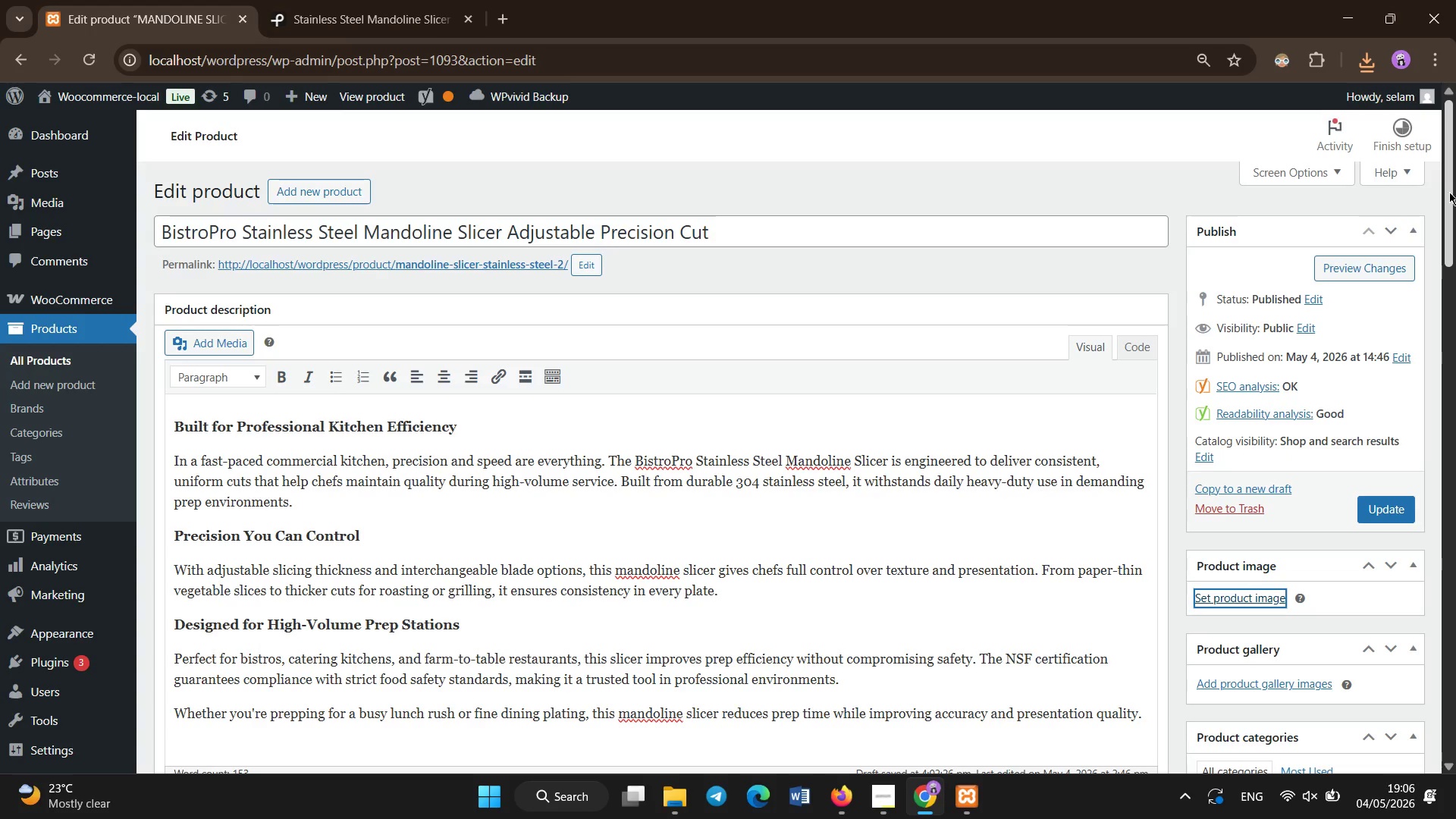 
left_click_drag(start_coordinate=[1449, 192], to_coordinate=[1445, 340])
 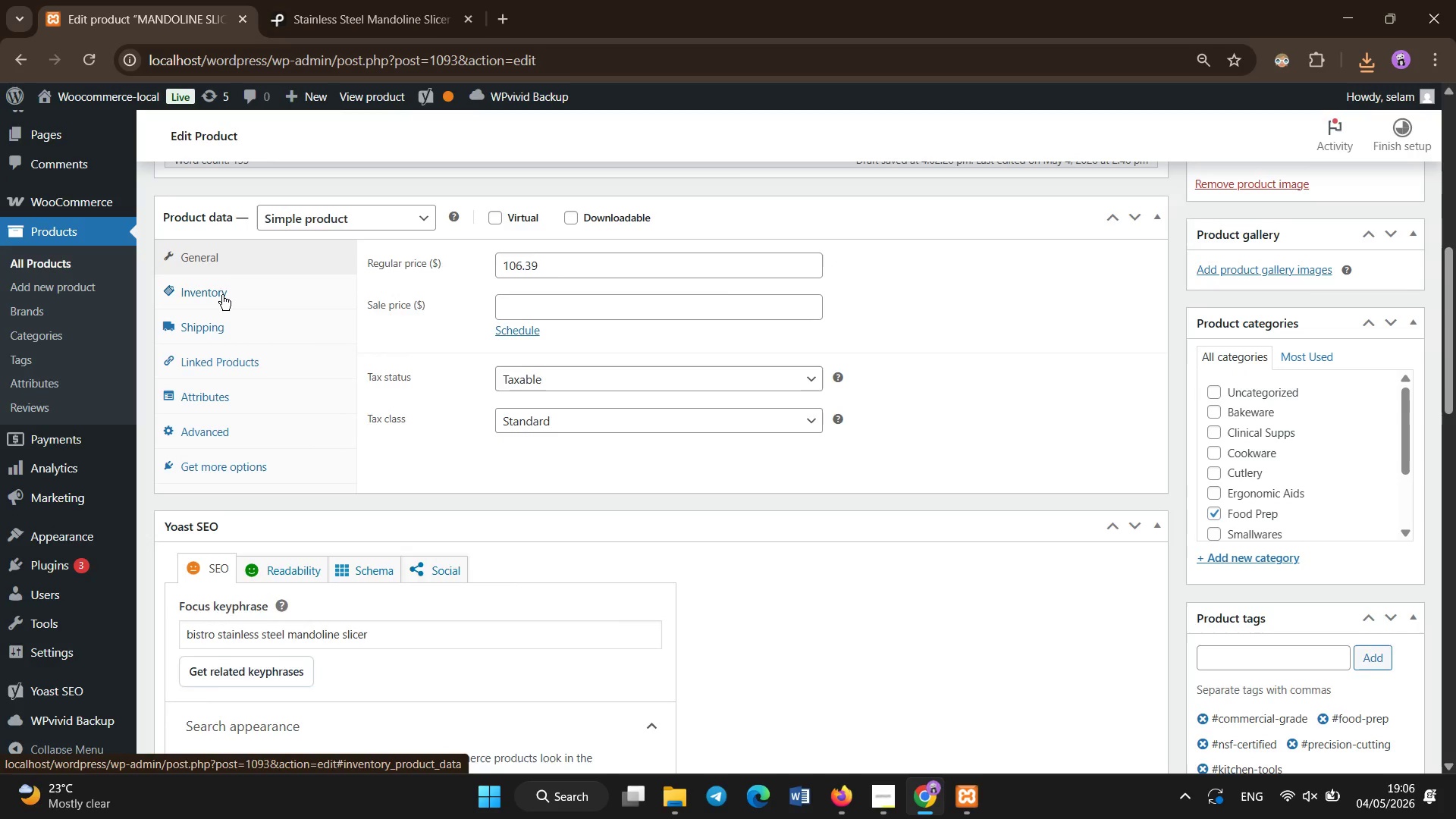 
left_click([222, 295])
 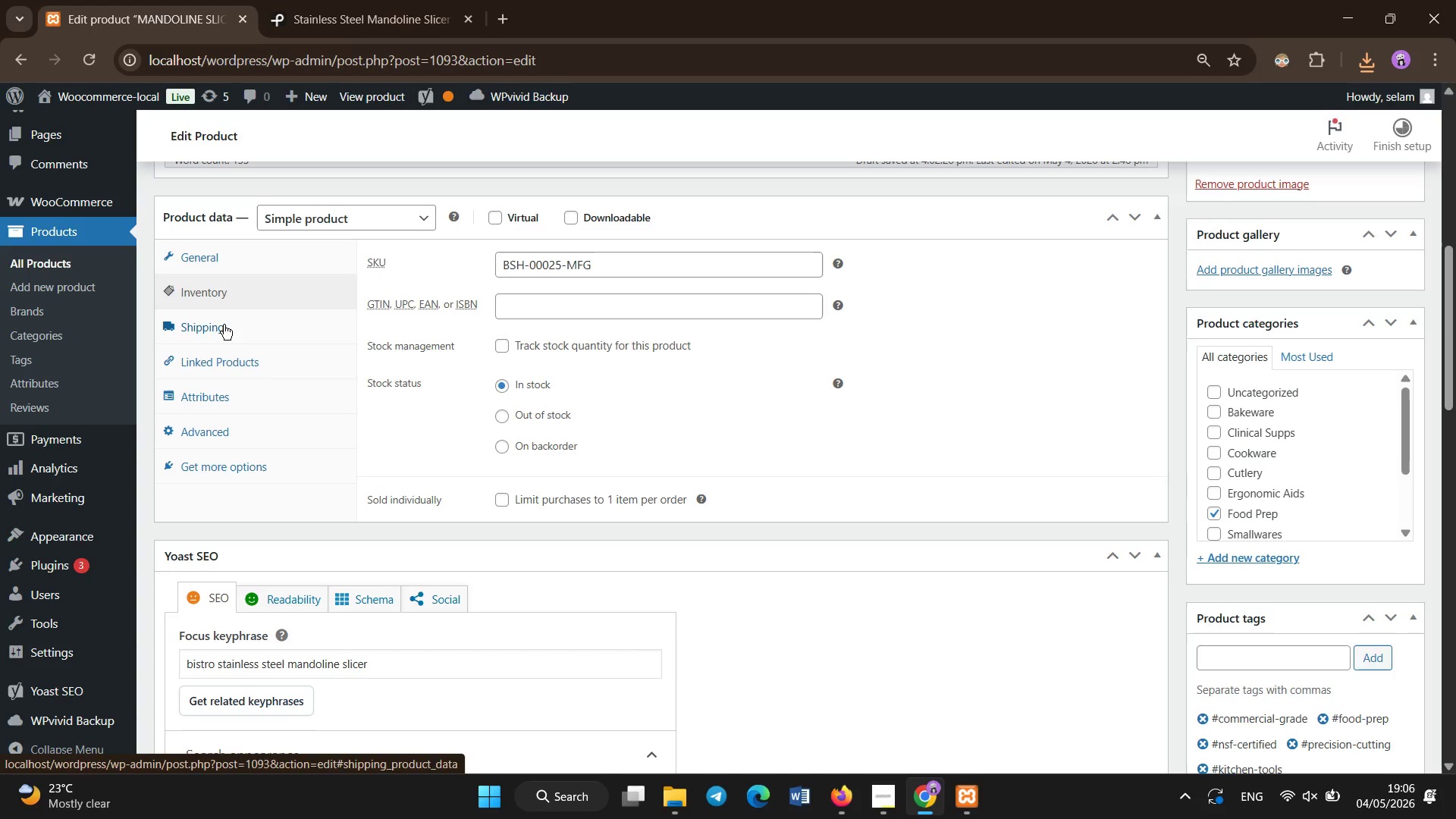 
left_click([224, 325])
 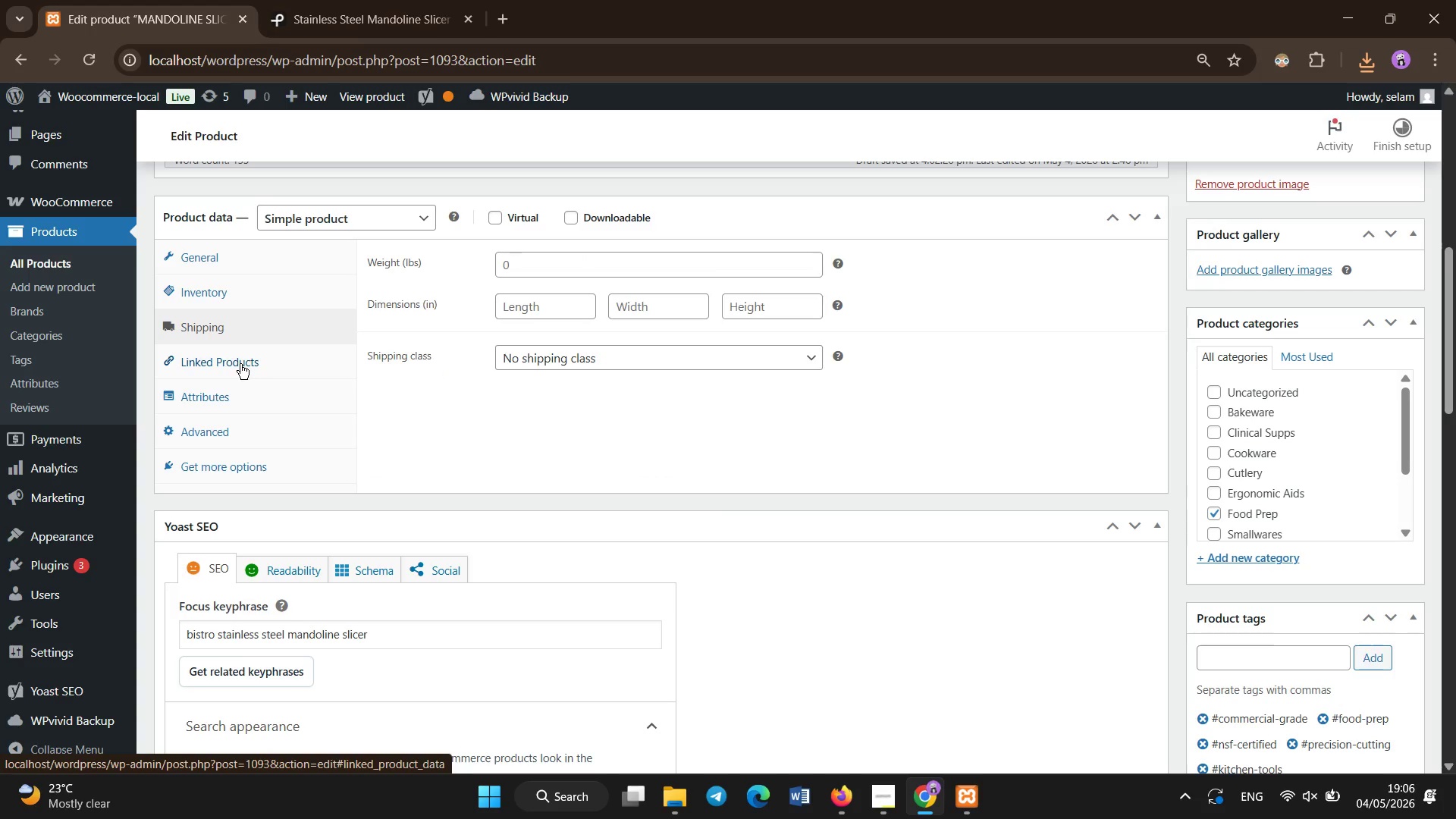 
left_click([240, 364])
 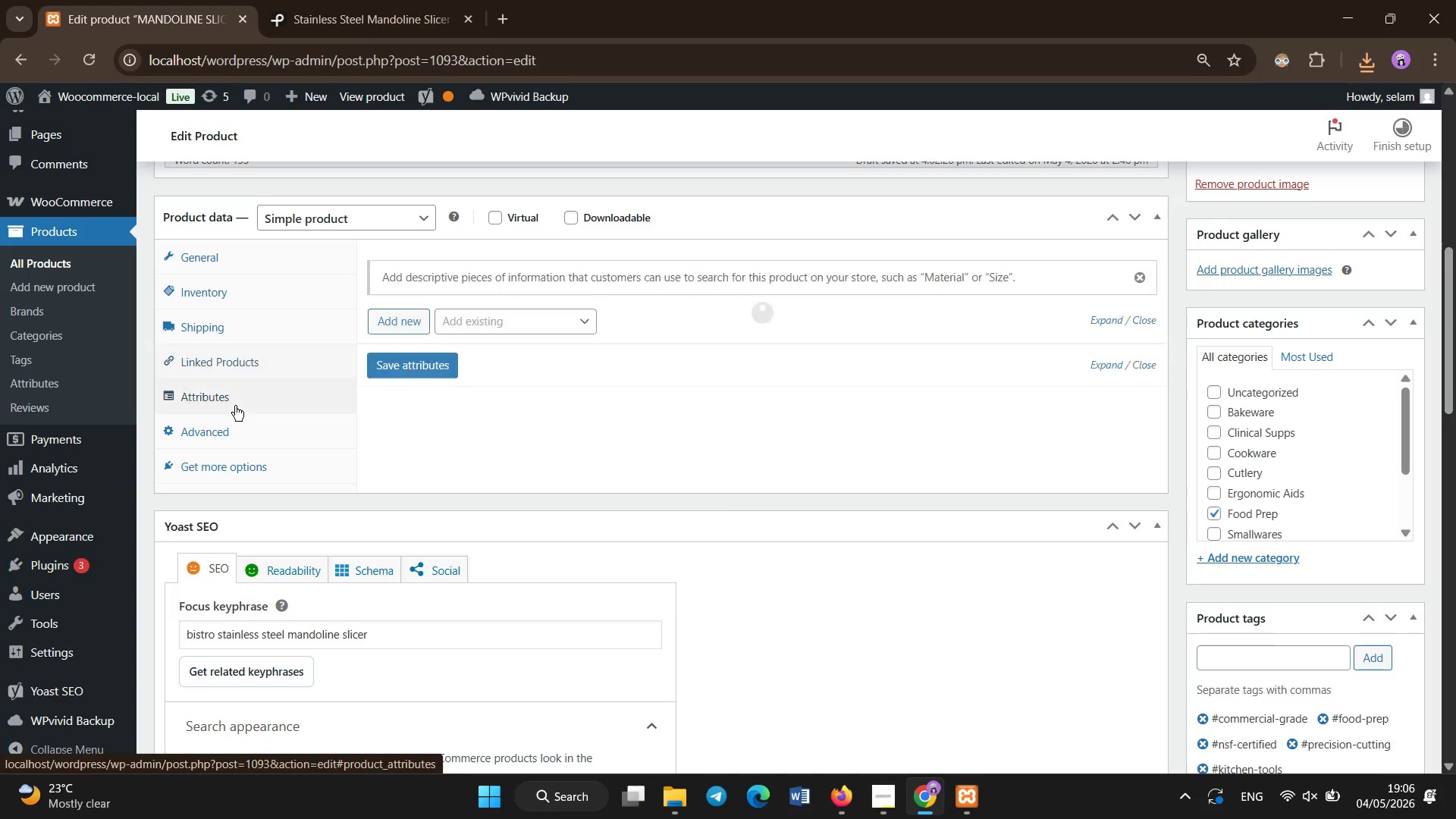 
left_click([235, 406])
 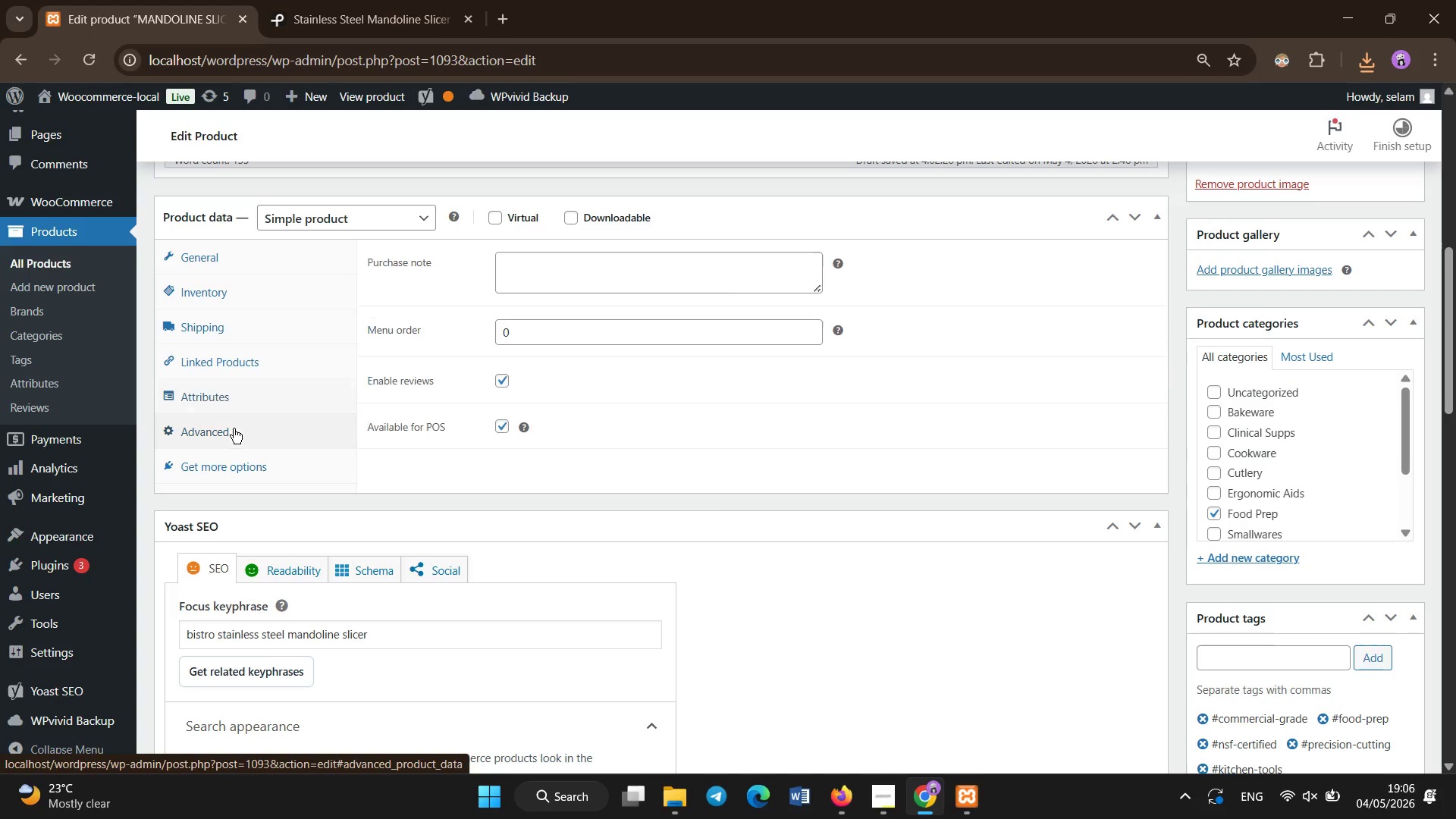 
left_click([234, 428])
 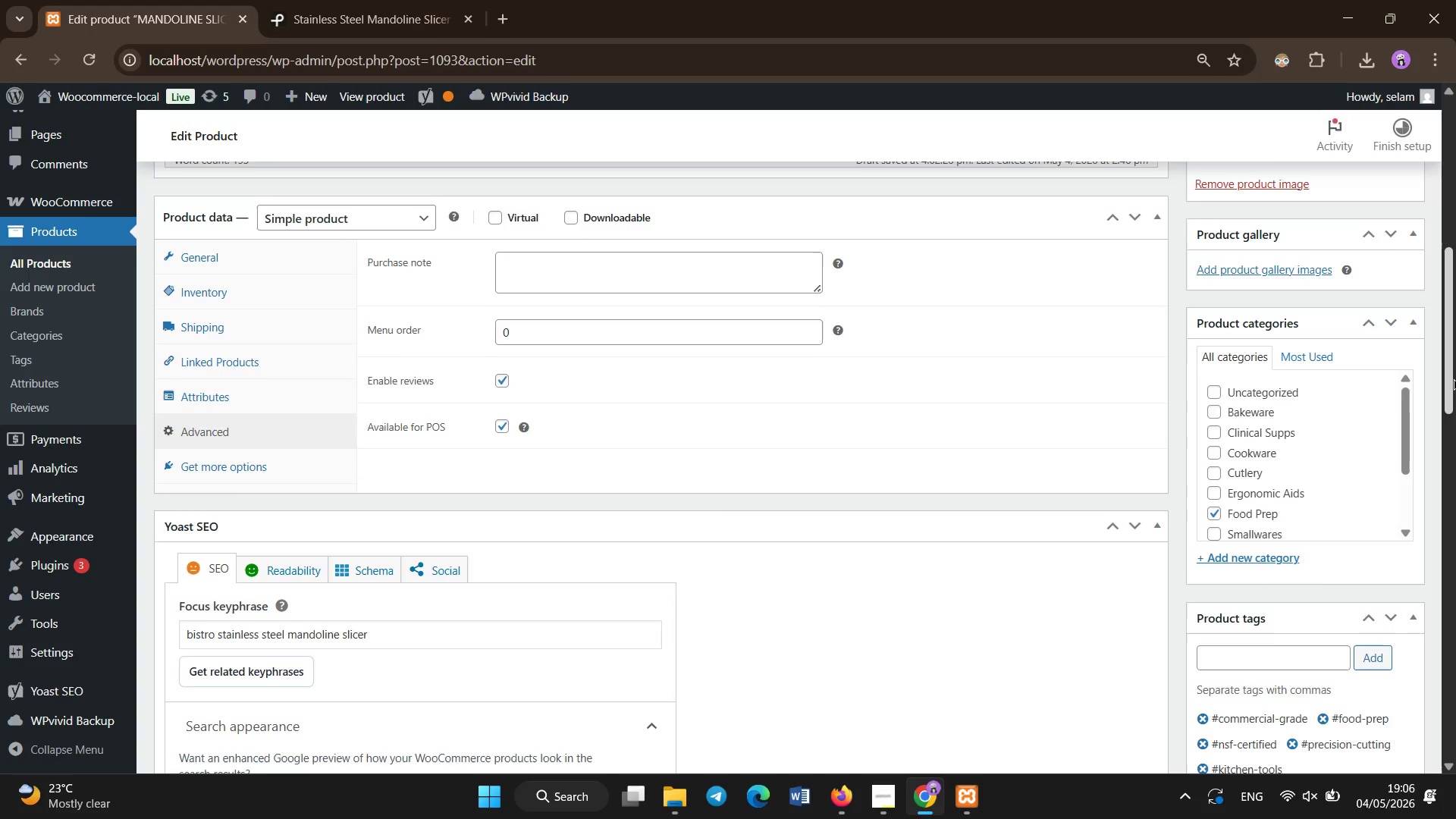 
left_click_drag(start_coordinate=[1454, 378], to_coordinate=[1417, 147])
 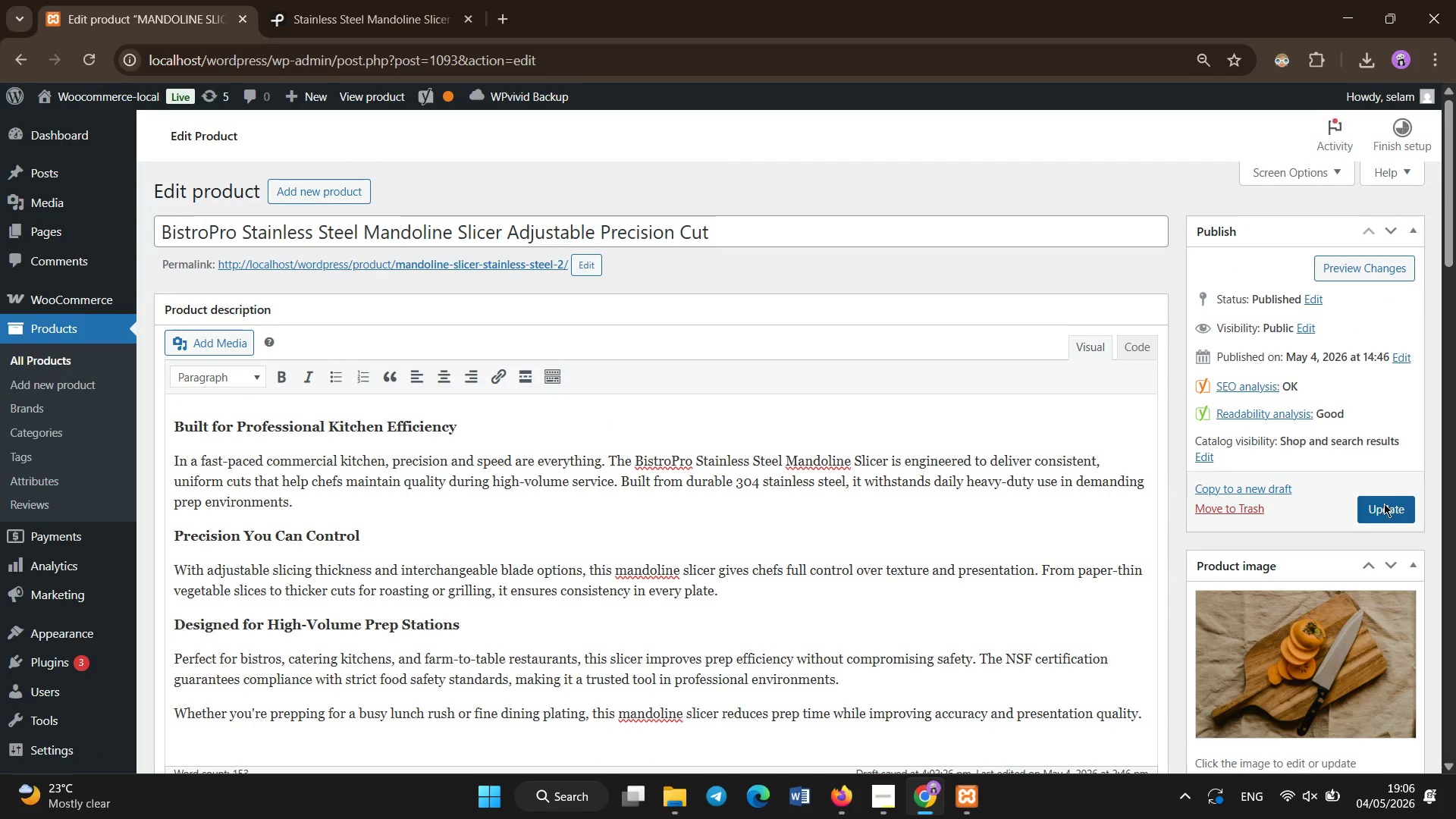 
left_click([1384, 504])
 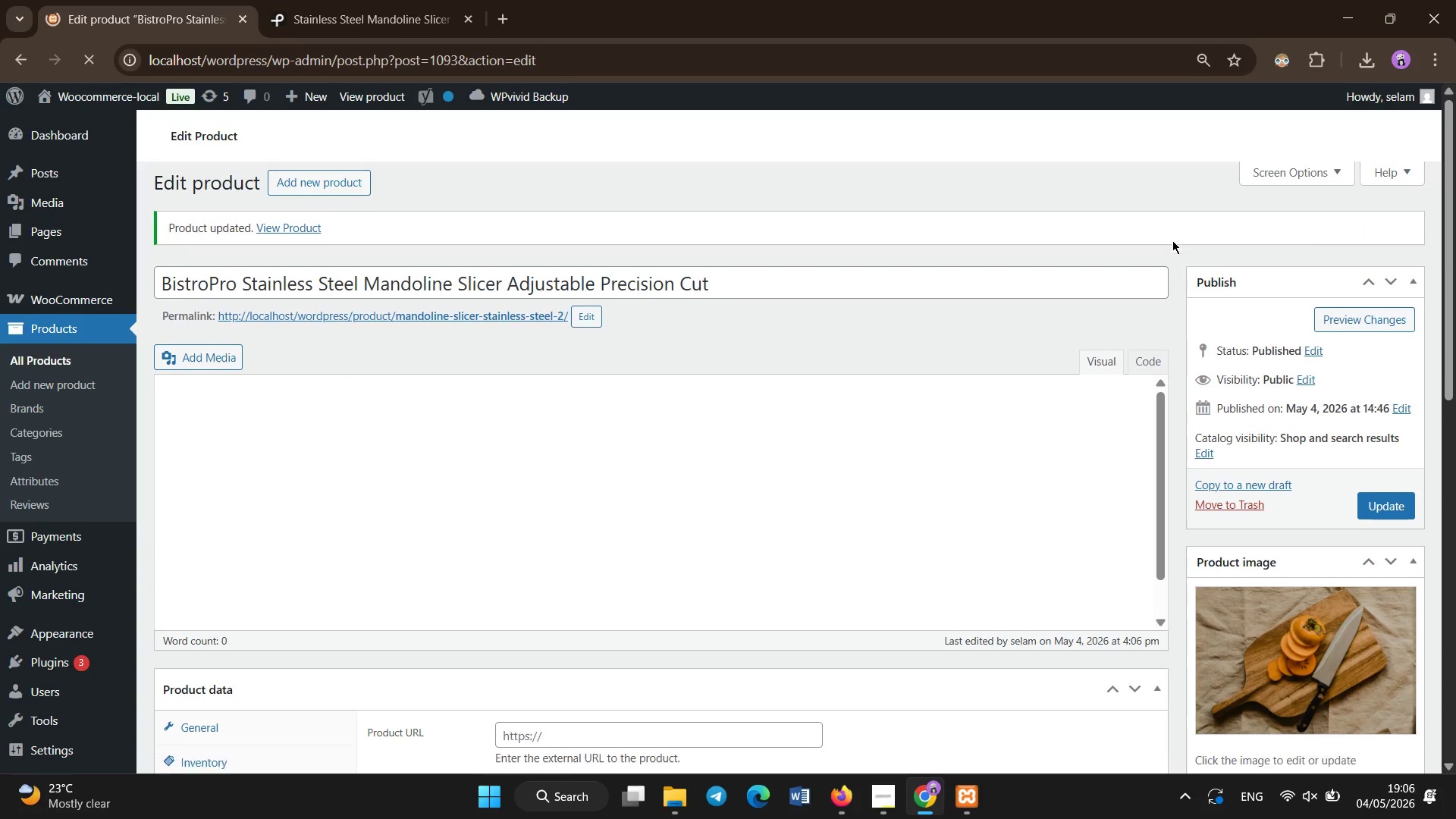 
wait(22.62)
 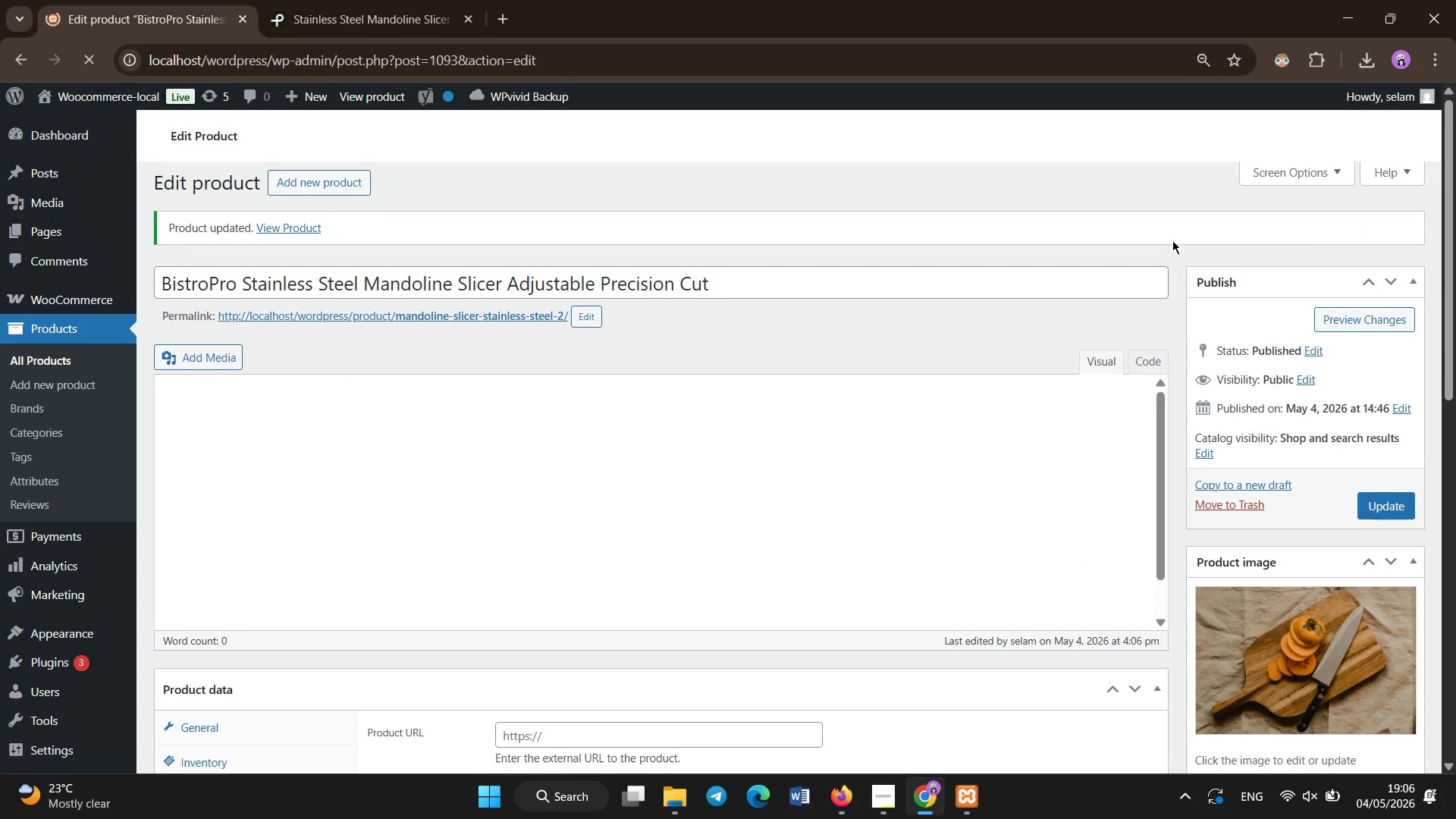 
left_click([58, 357])
 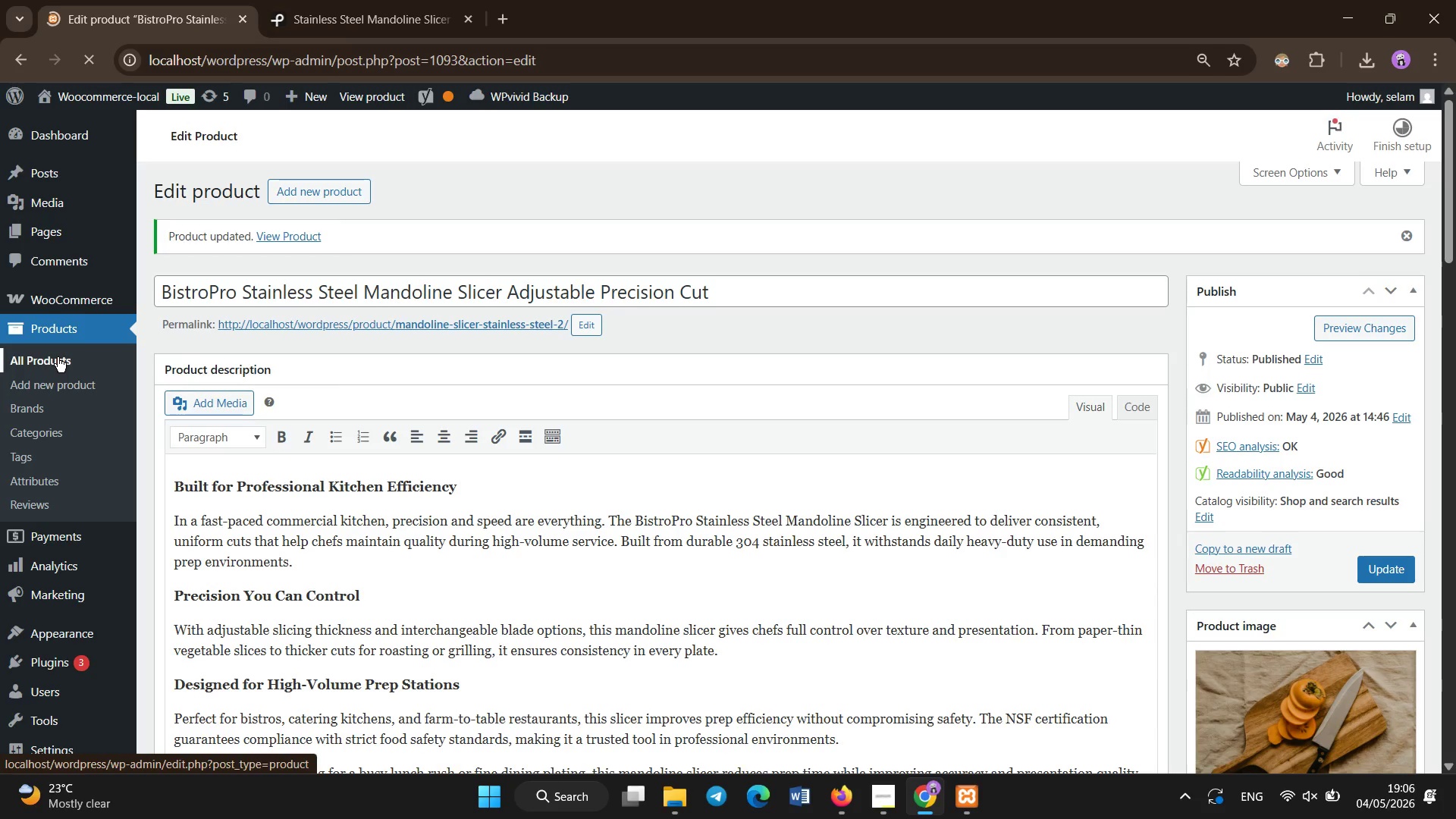 
wait(8.23)
 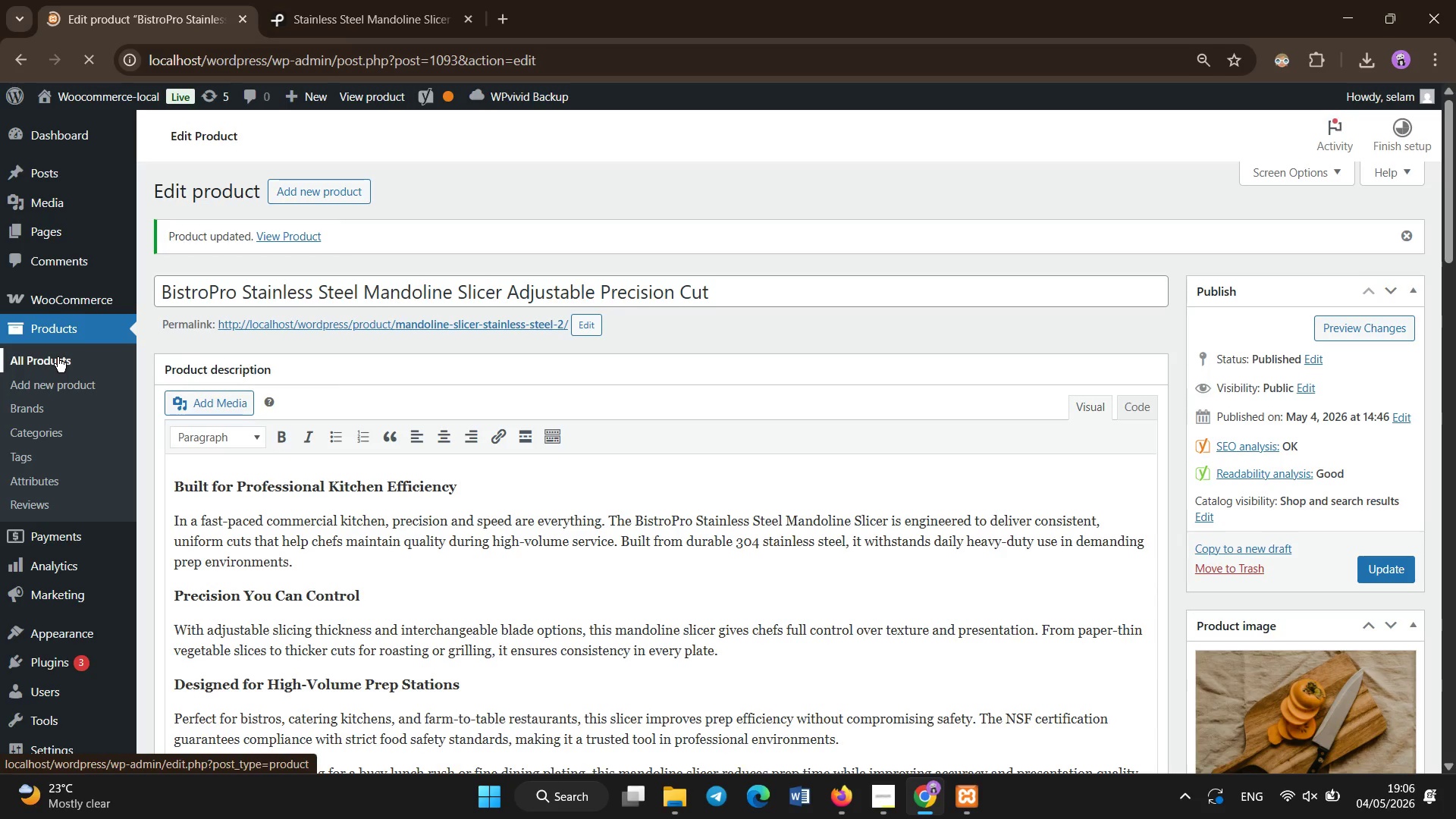 
scroll: coordinate [565, 298], scroll_direction: down, amount: 5.0
 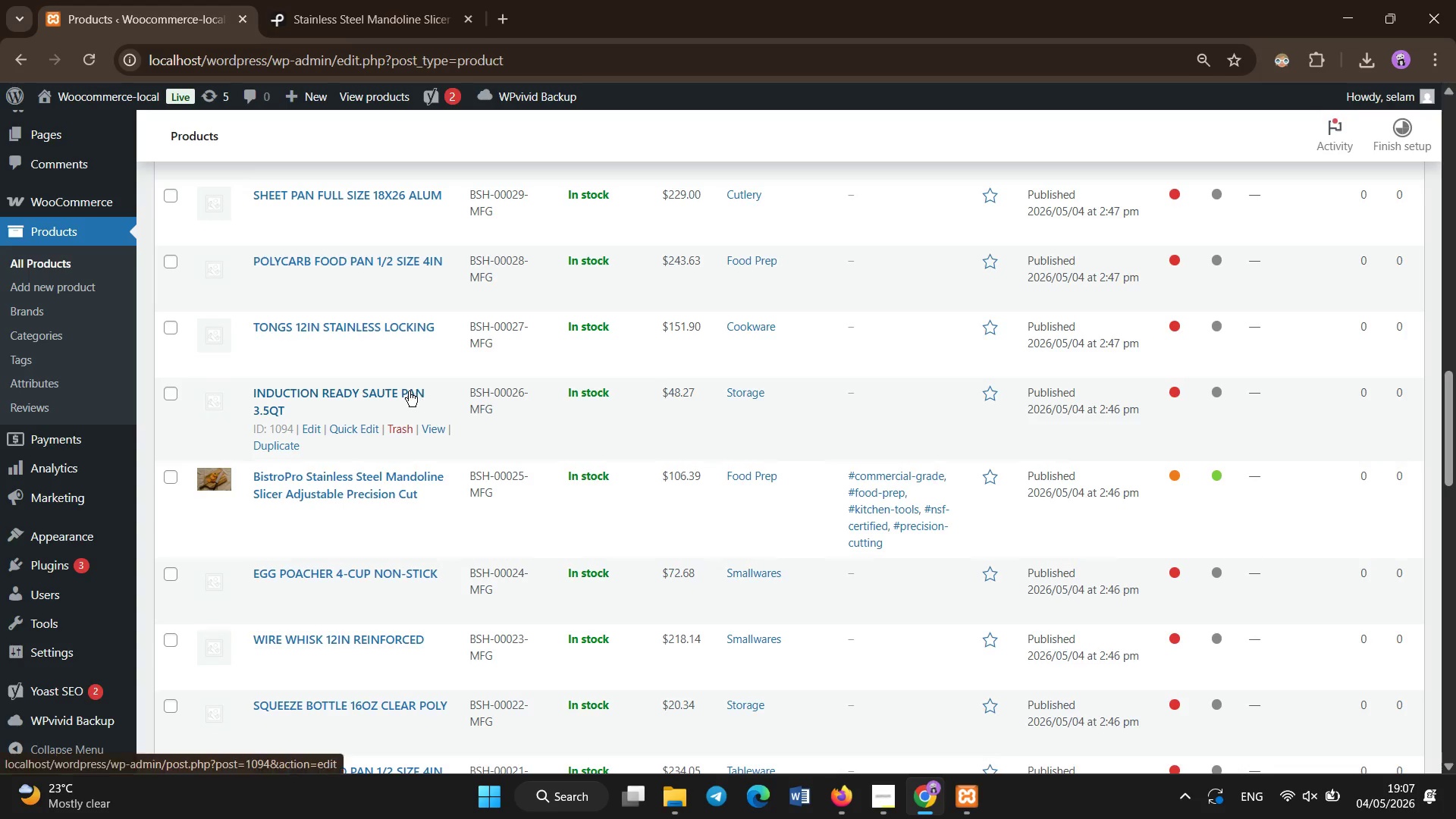 
left_click([409, 391])
 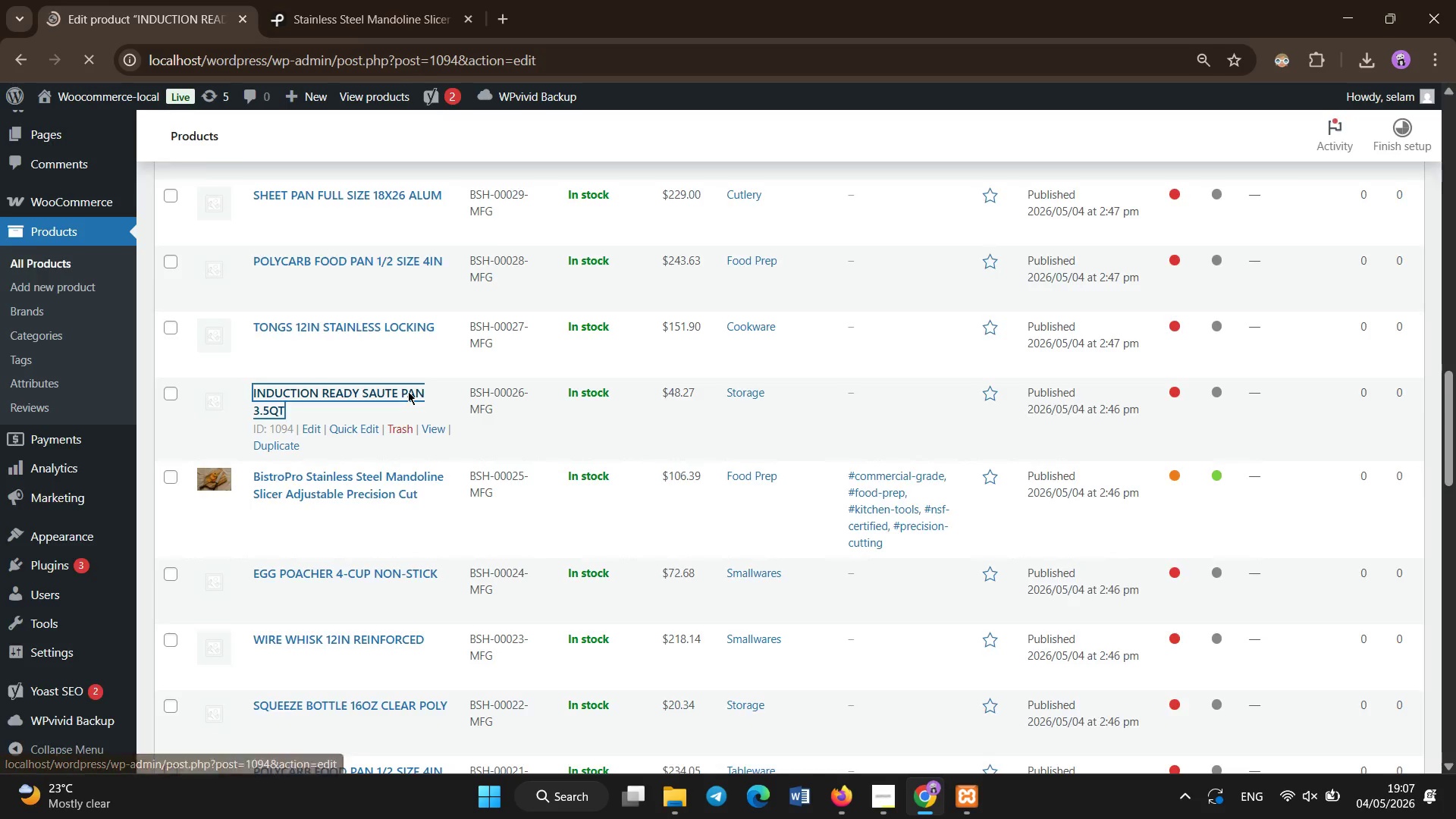 
wait(10.92)
 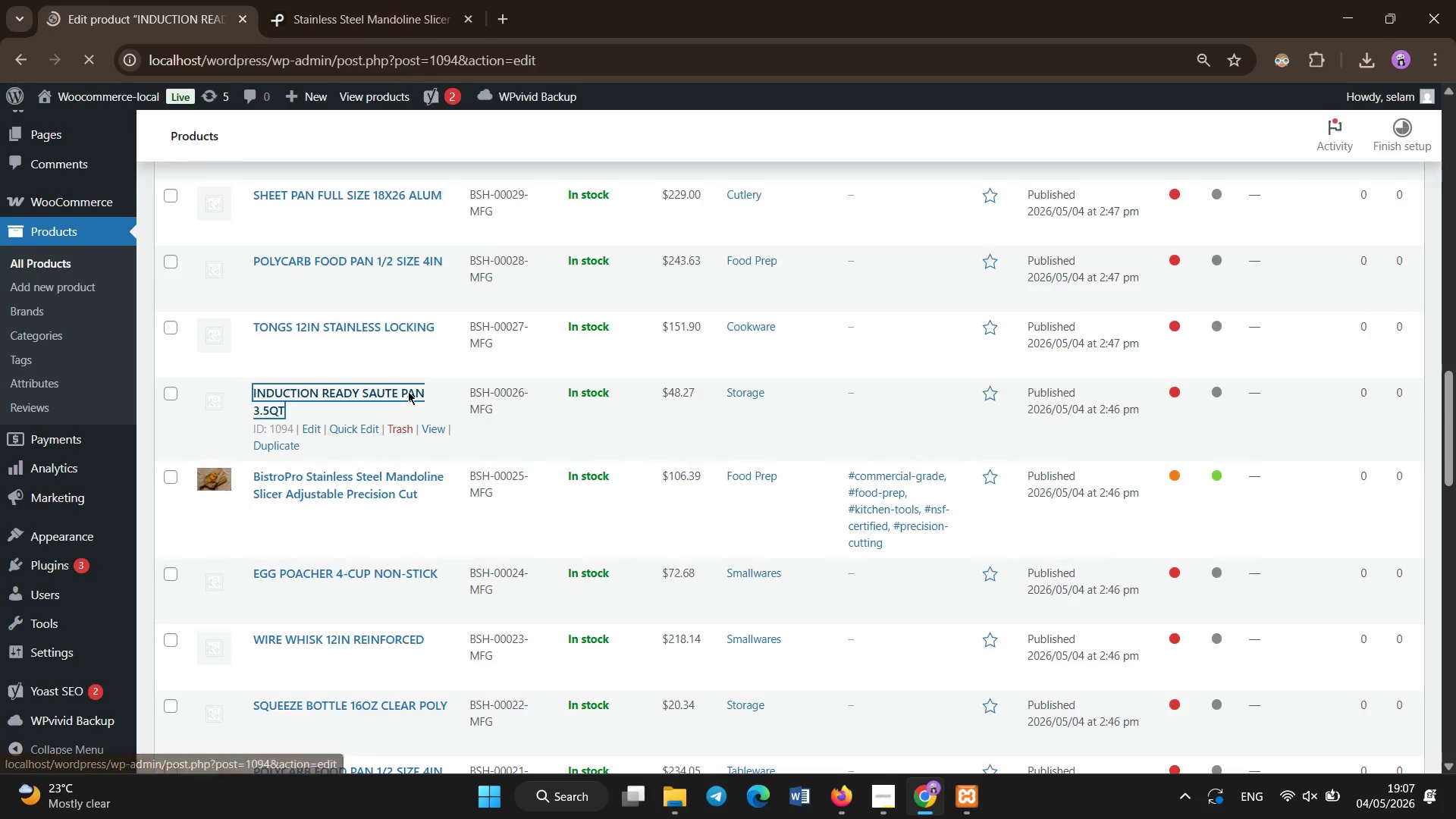 
scroll: coordinate [1277, 623], scroll_direction: down, amount: 3.0
 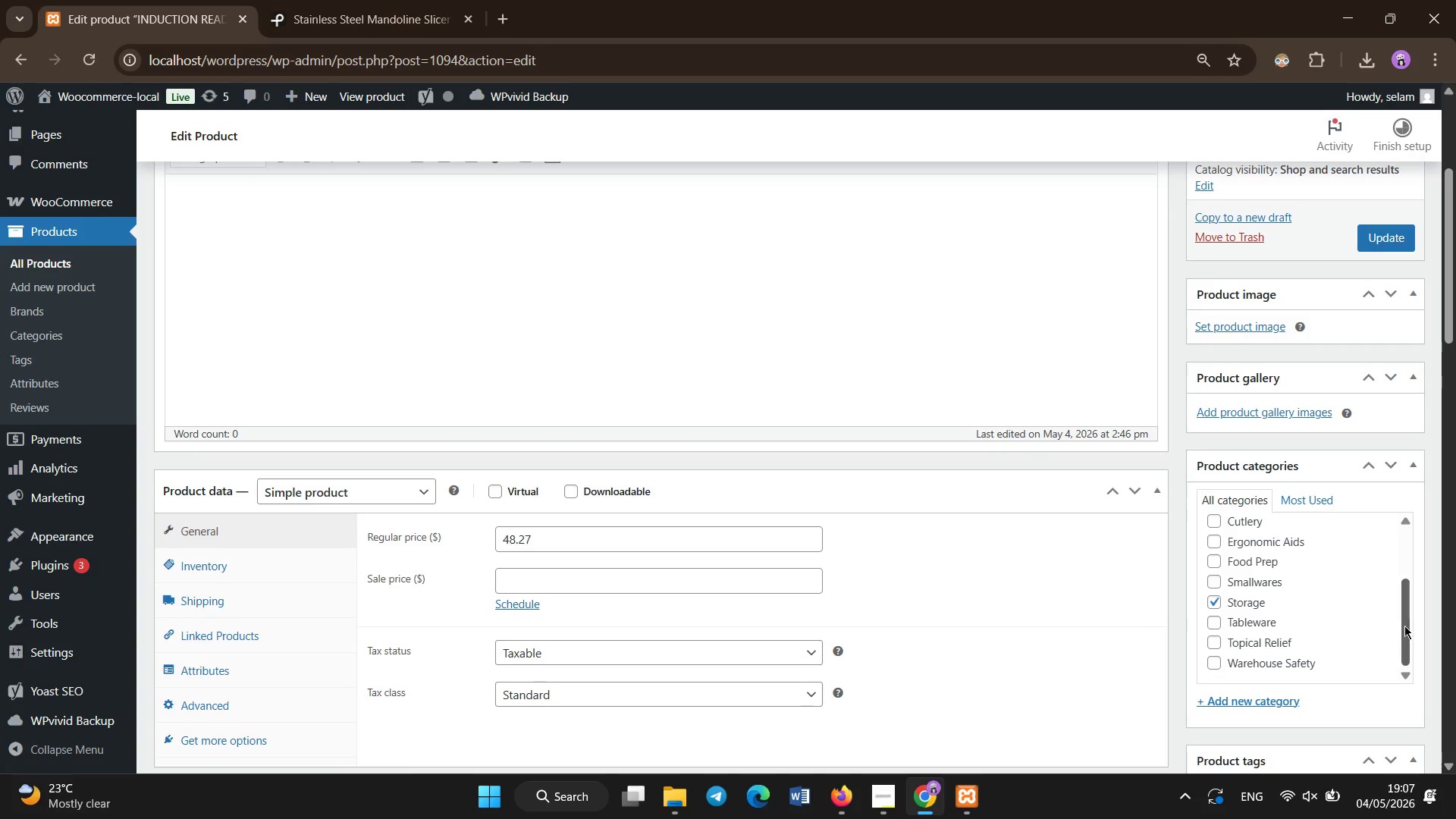 
left_click_drag(start_coordinate=[1403, 605], to_coordinate=[1399, 571])
 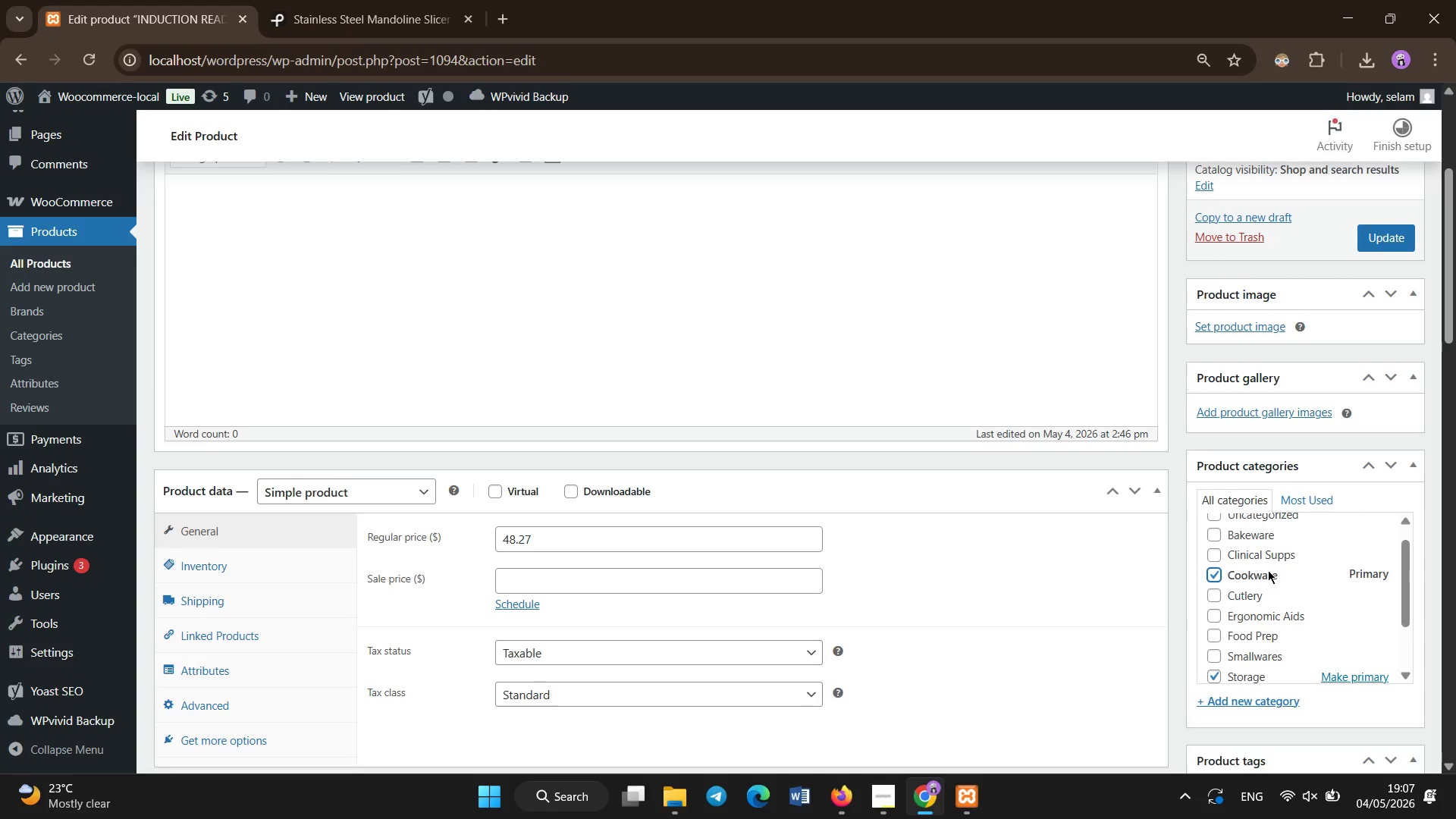 
left_click([1268, 570])
 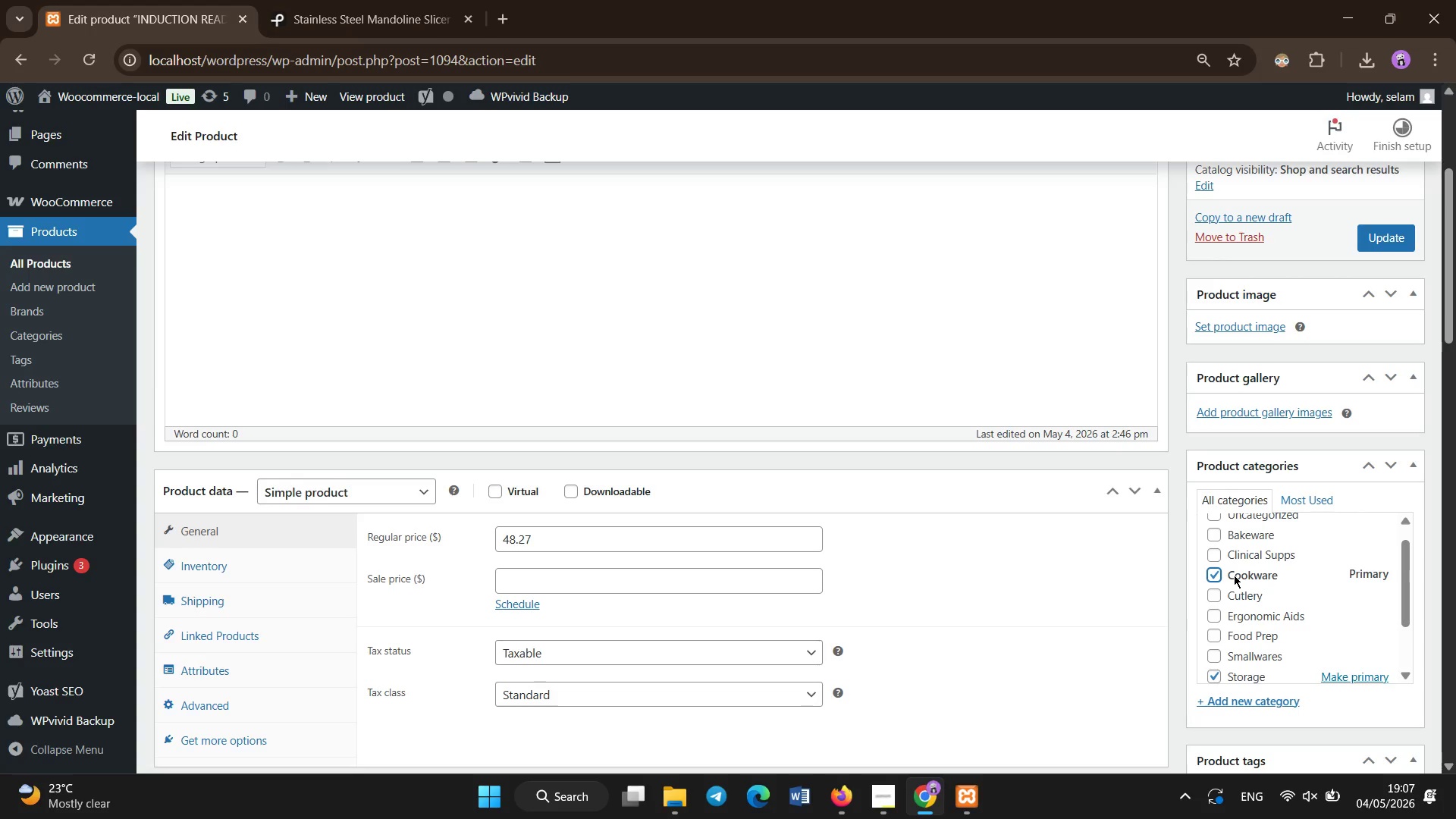 
scroll: coordinate [640, 366], scroll_direction: up, amount: 9.0
 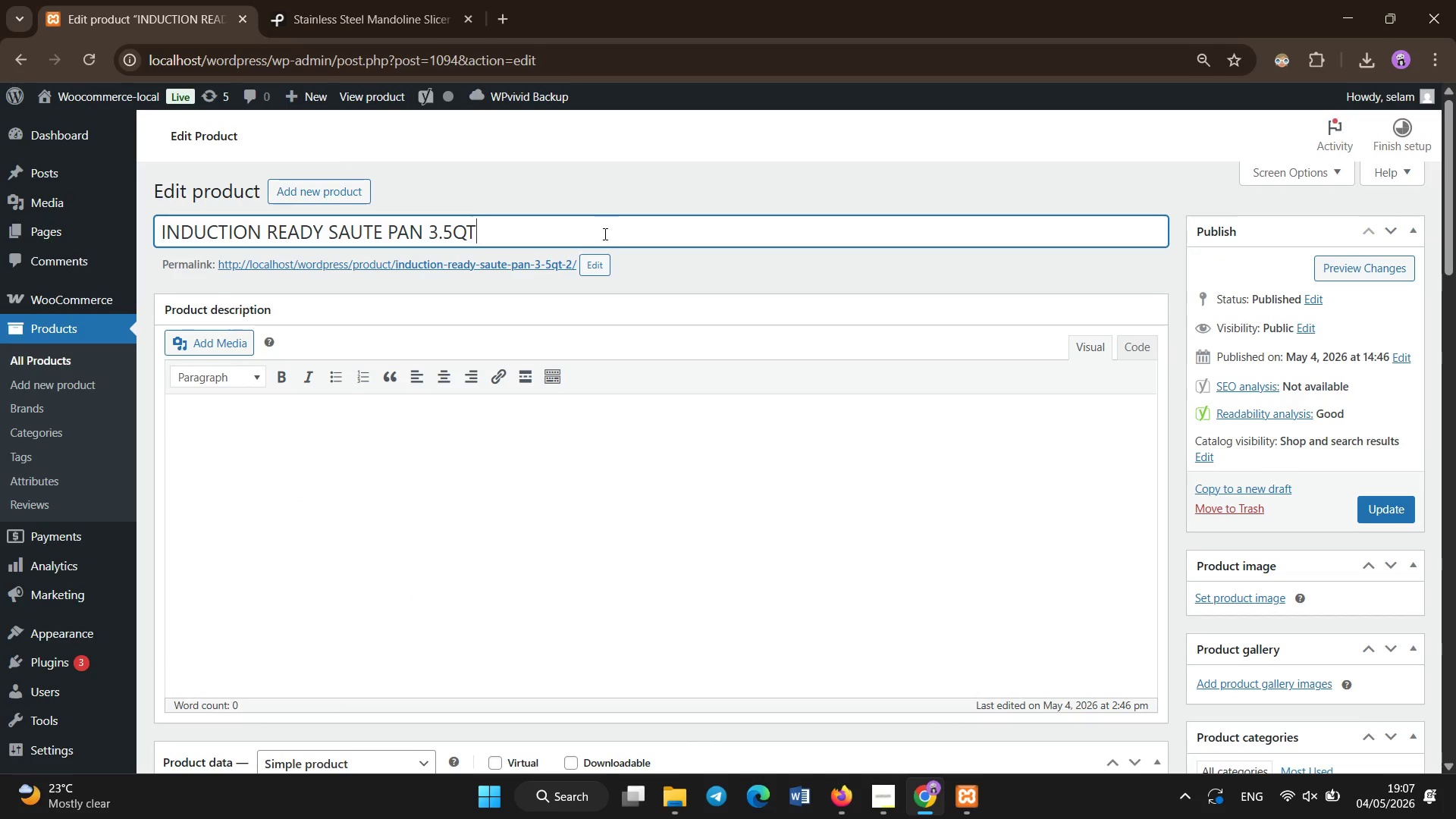 
left_click([605, 234])
 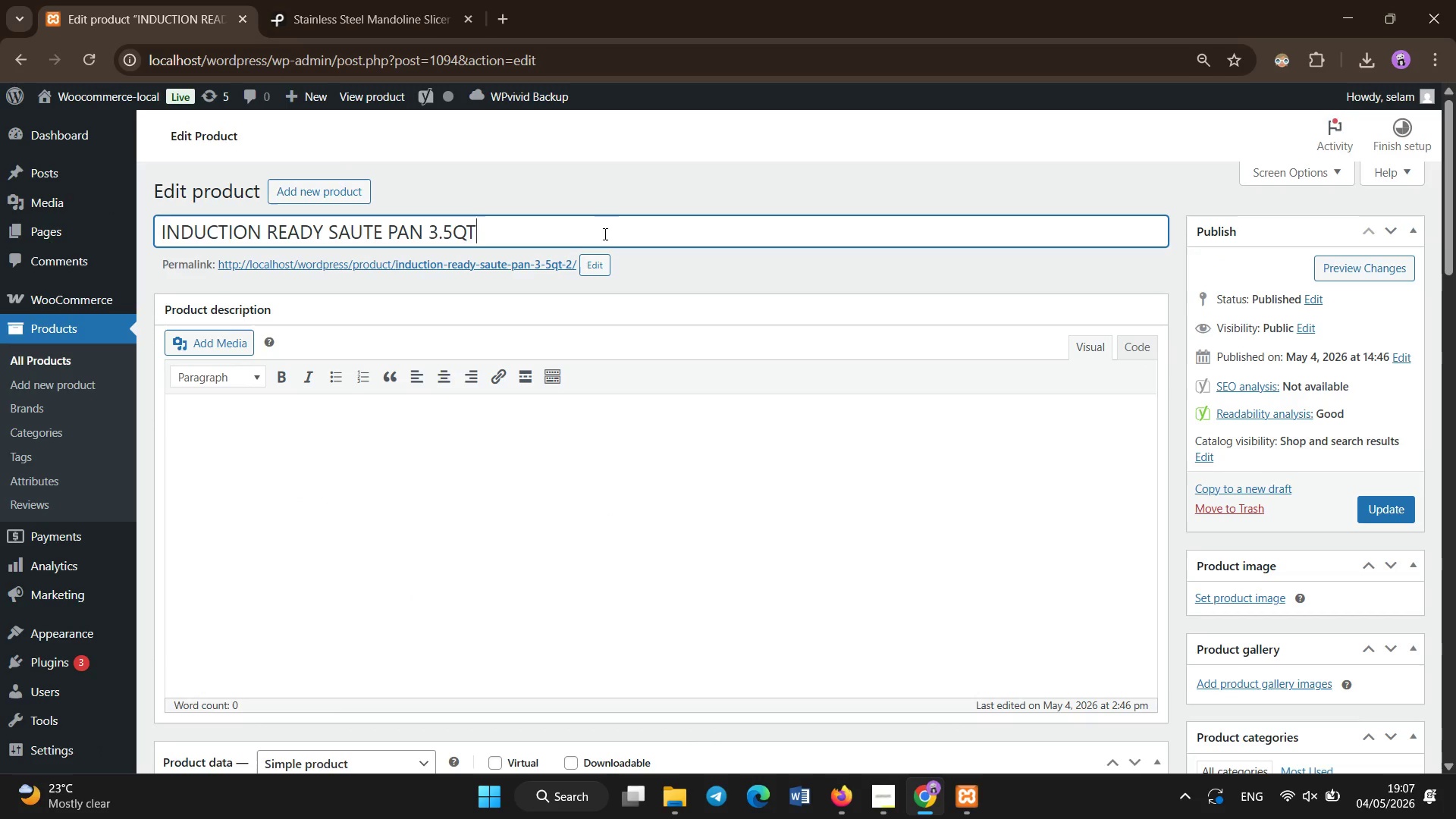 
key(Control+A)
 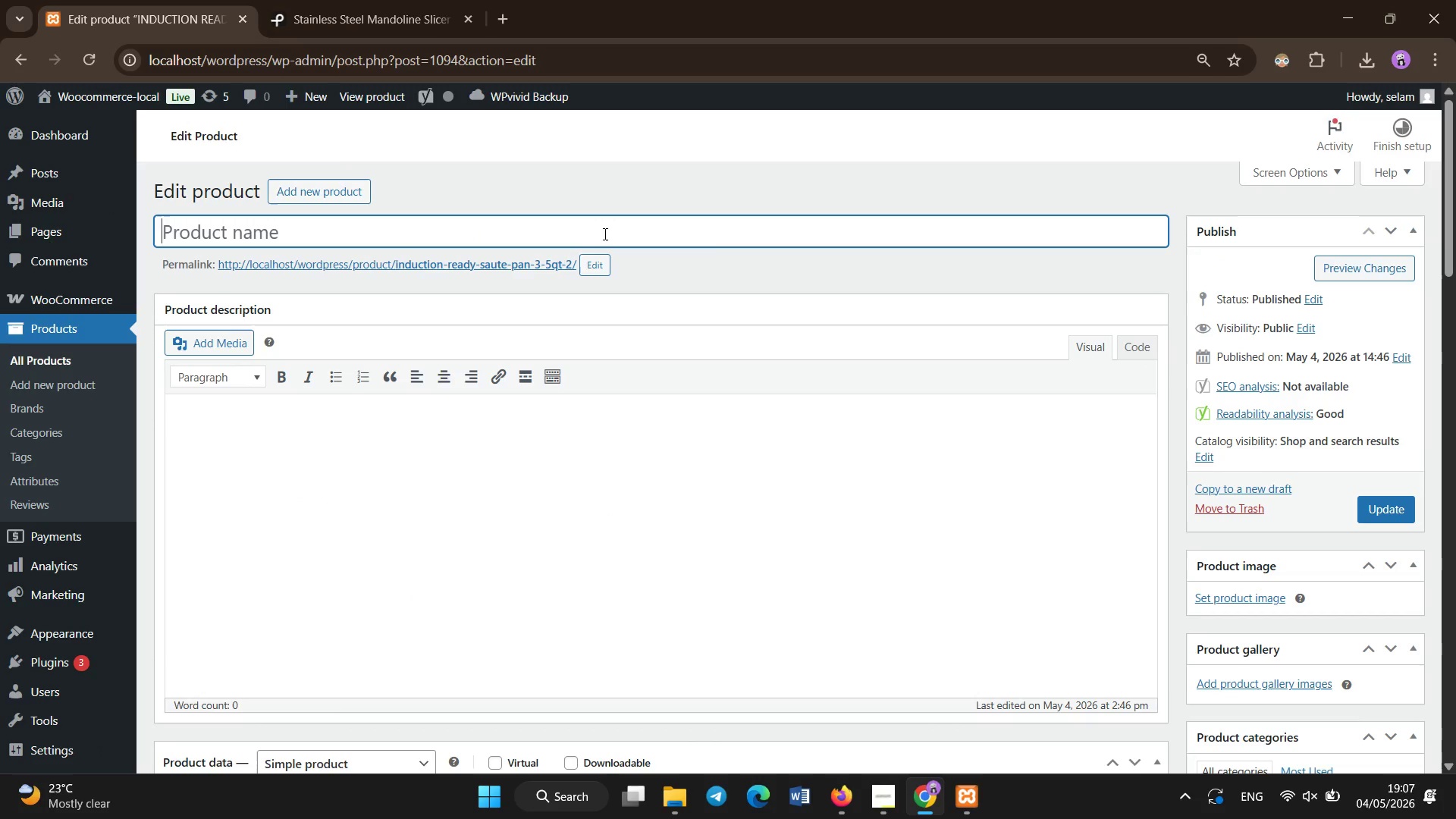 
key(Backspace)
type(BistroPro Tri )
key(Backspace)
type(-Ply Stainless Steel Saute` Pan 3.5QT Induction Ready)
 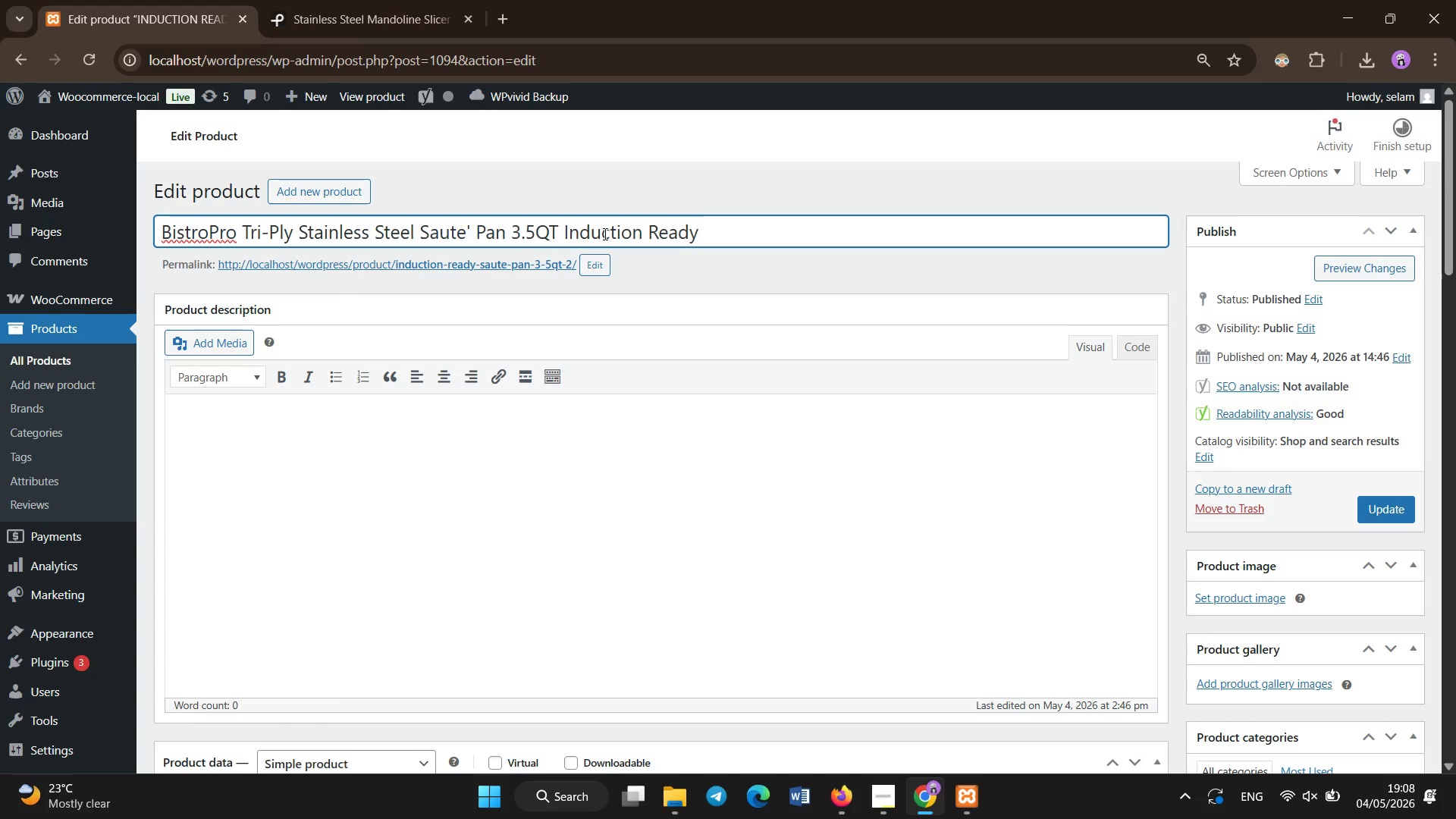 
wait(5.08)
 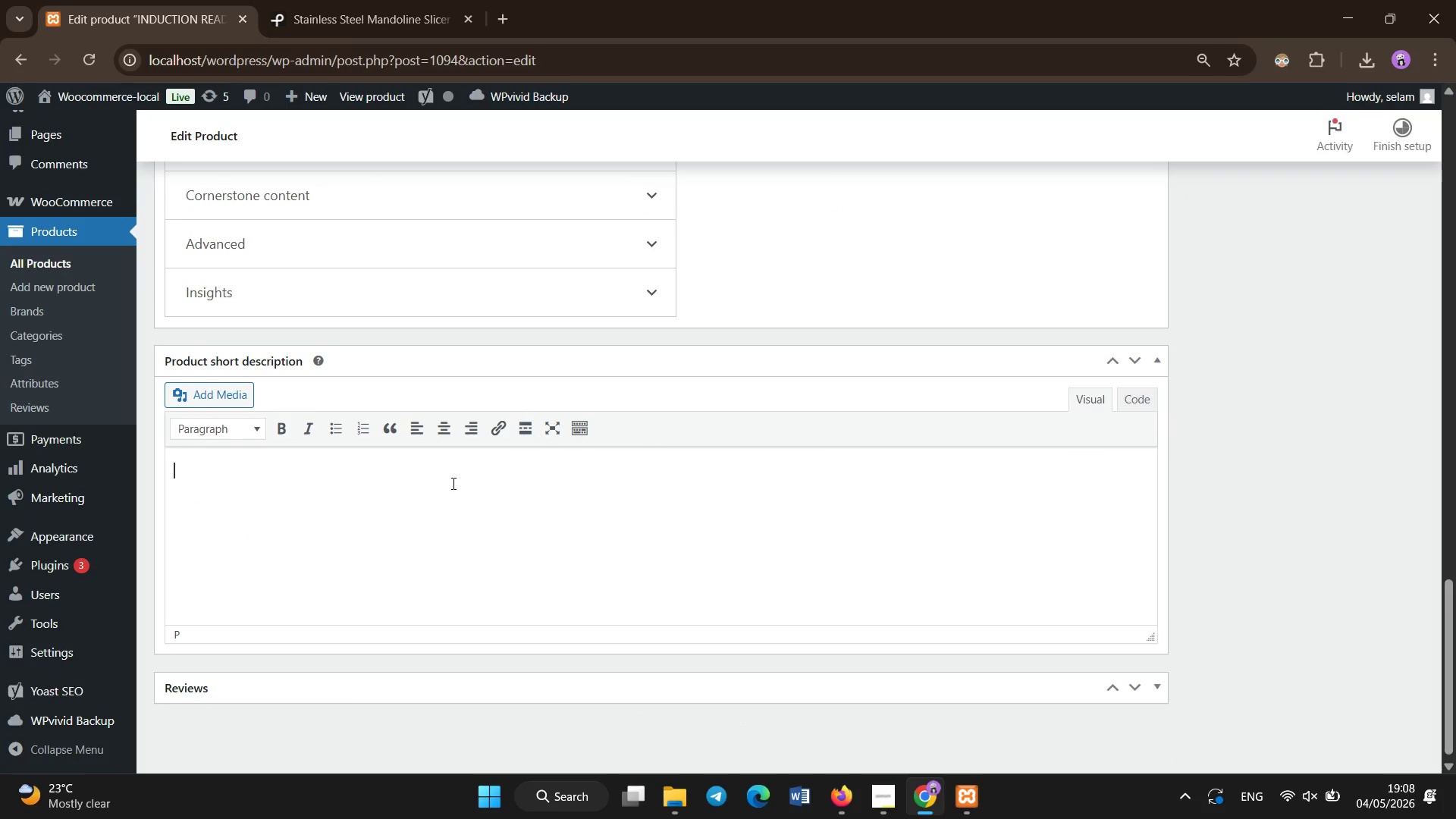 
left_click([453, 484])
 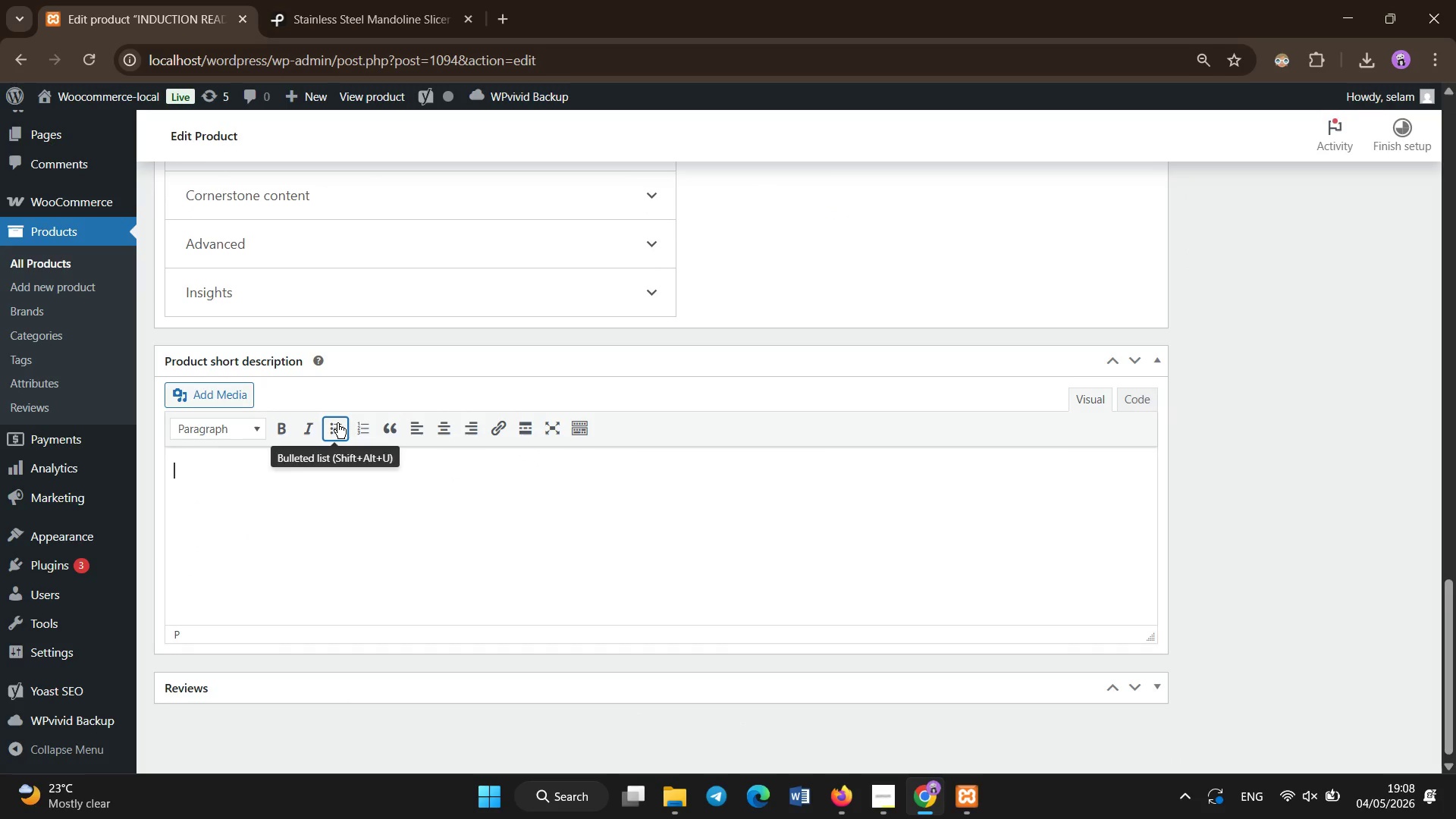 
scroll: coordinate [540, 460], scroll_direction: down, amount: 19.0
 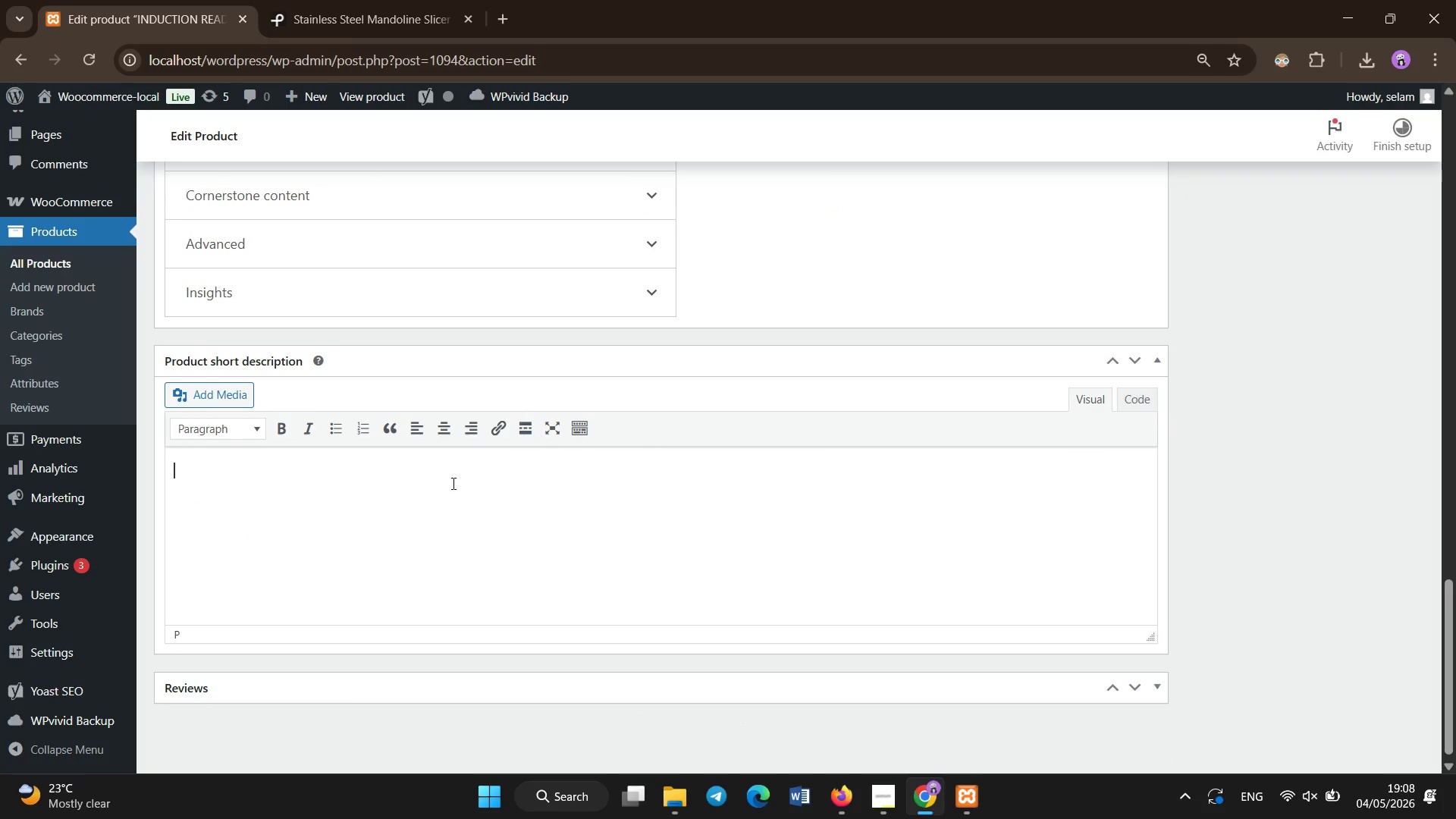 
left_click([337, 423])
 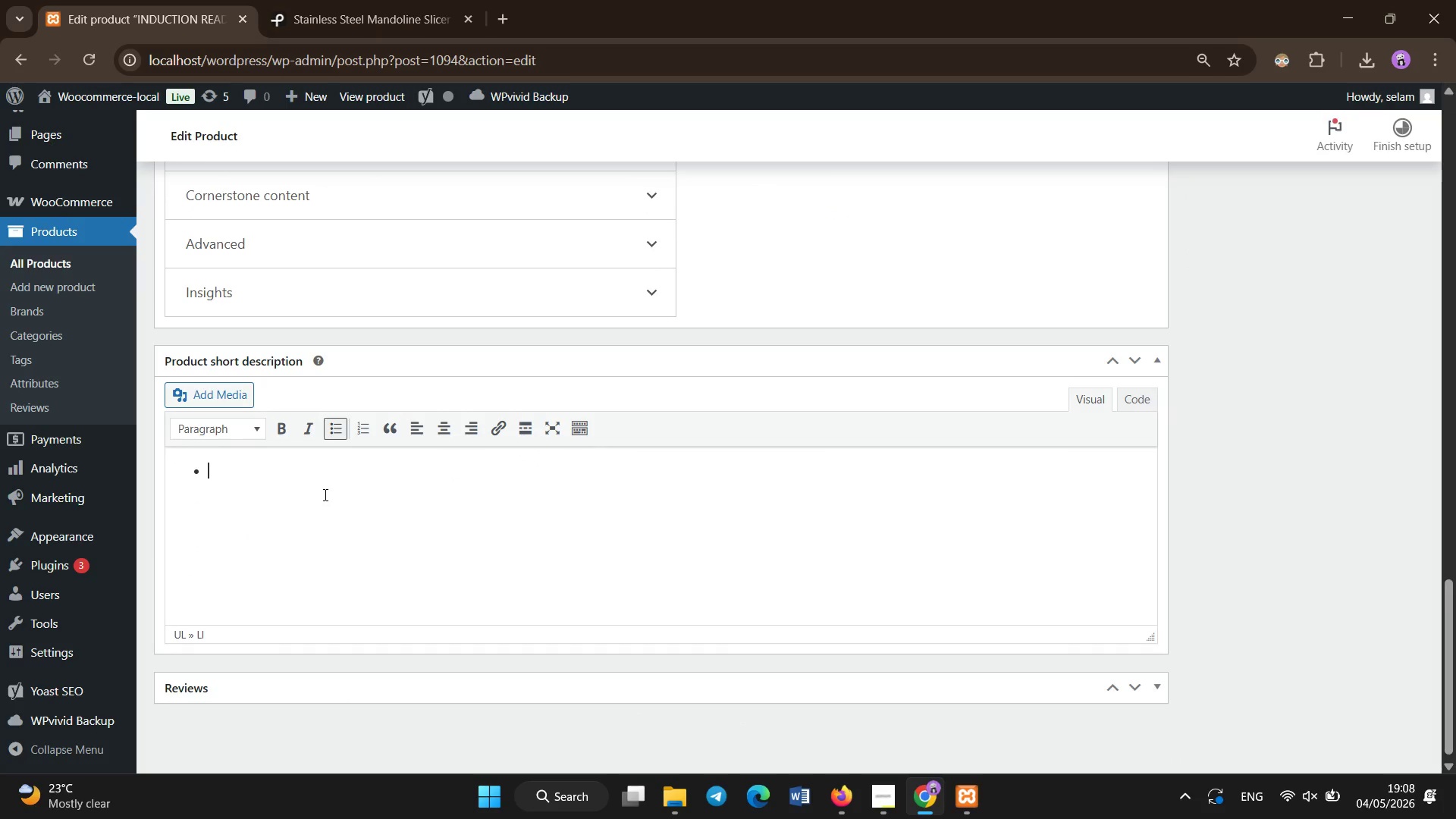 
type(TRI-ply stainless steel for superior heat control)
 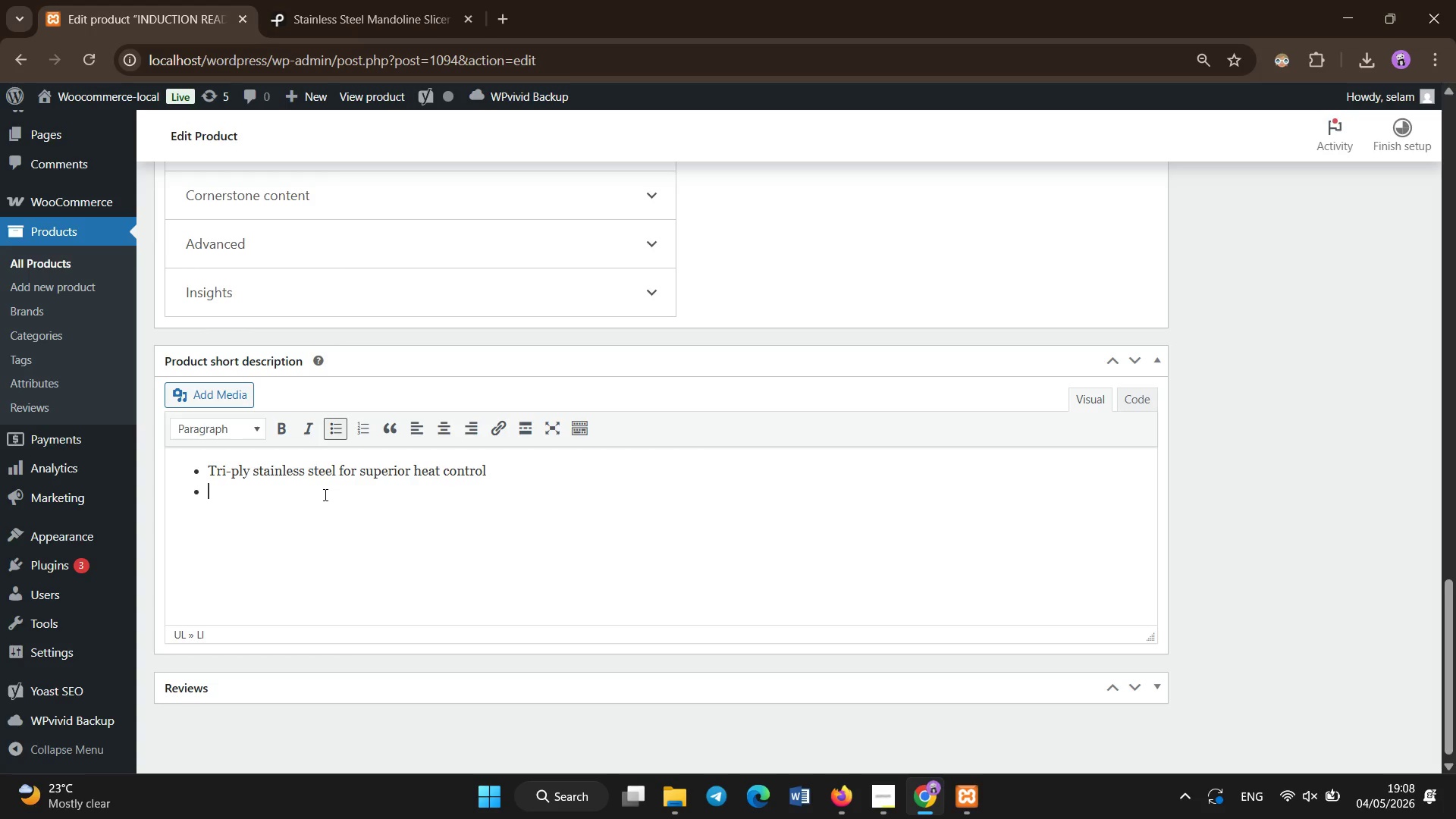 
key(Enter)
 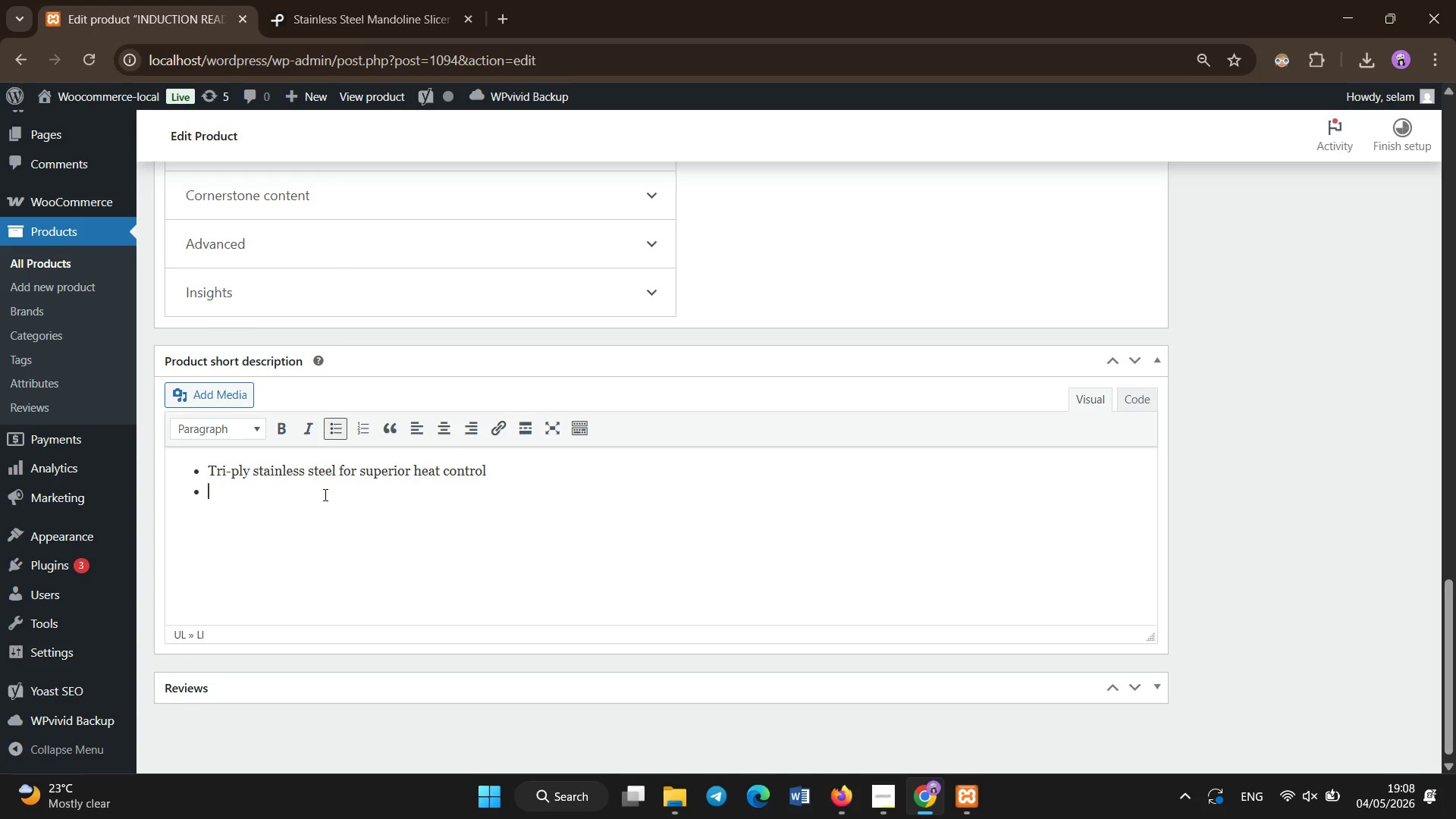 
type(3.4)
key(Backspace)
type(5QT capacity ideal for sauteing and reductions)
 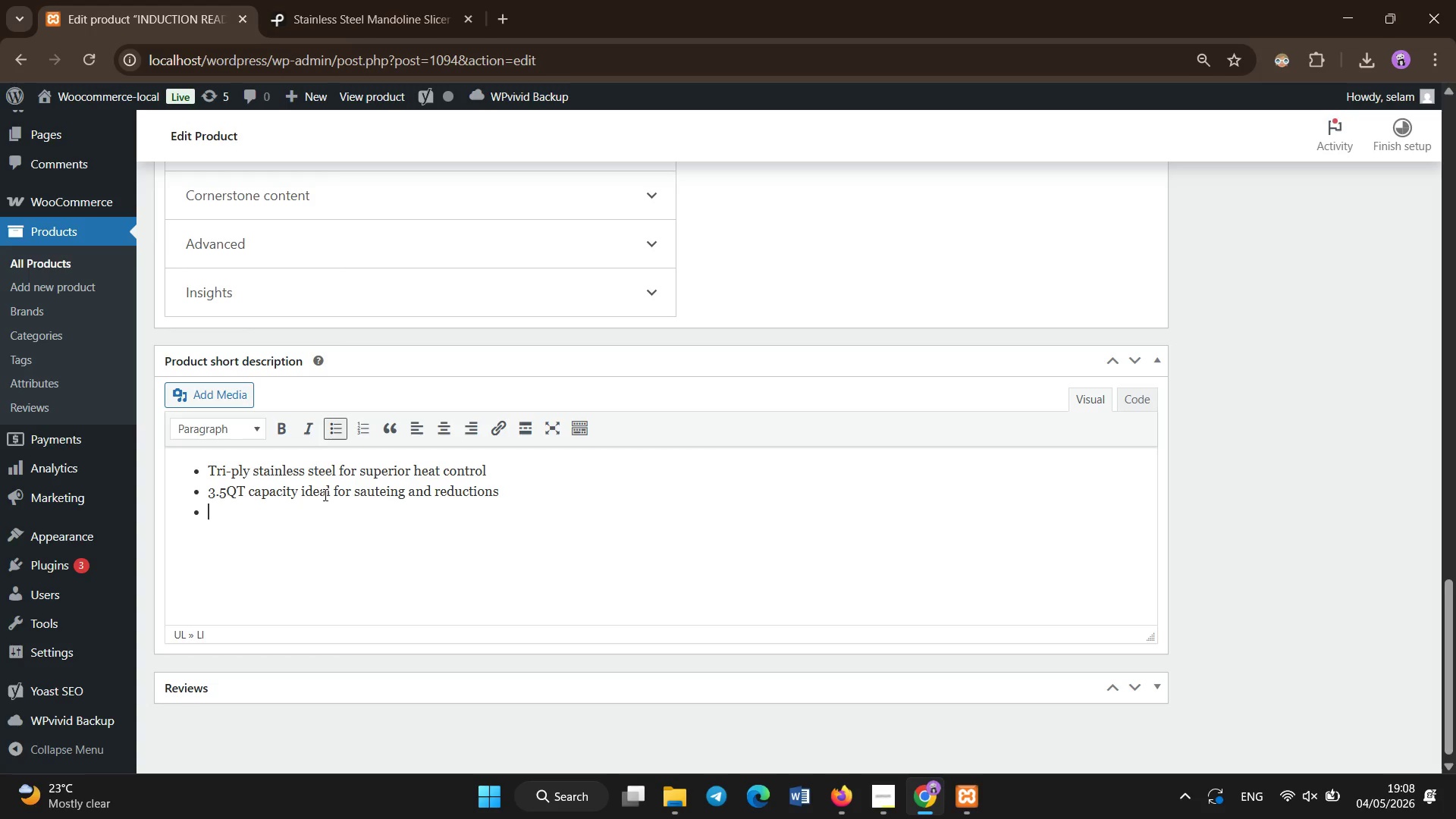 
key(Enter)
 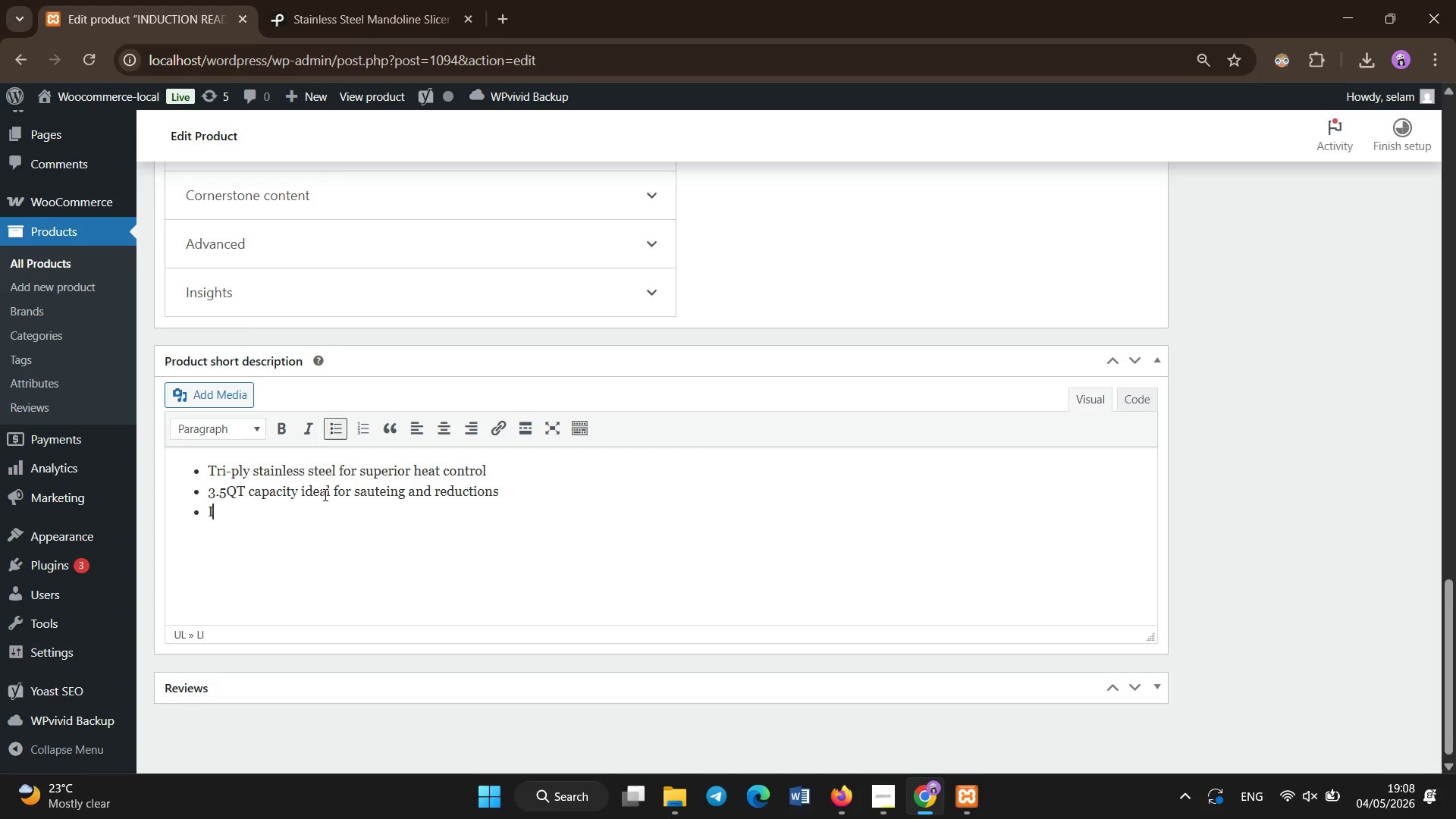 
type(Induction compatible base for modern kitchens)
 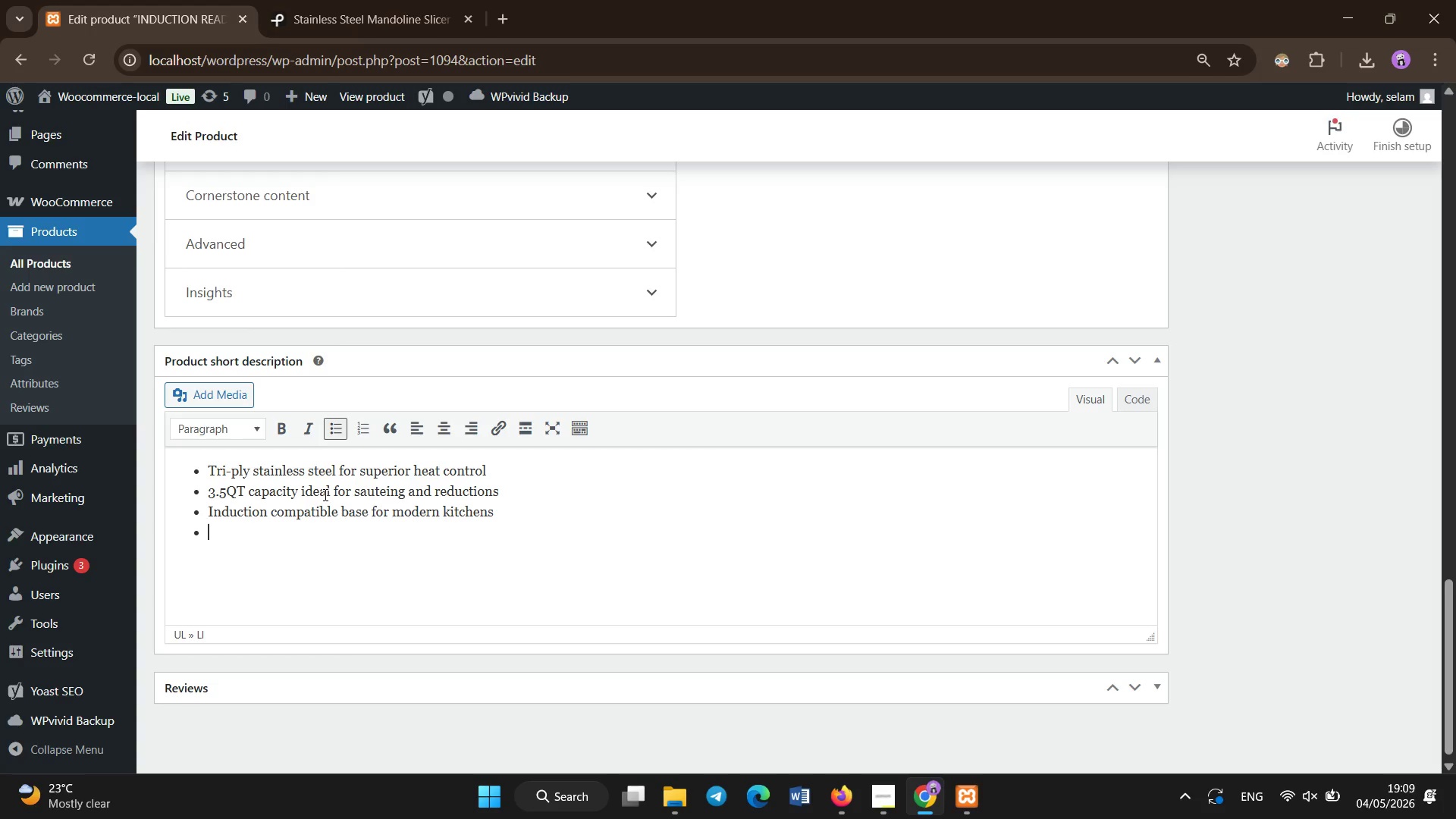 
key(Enter)
 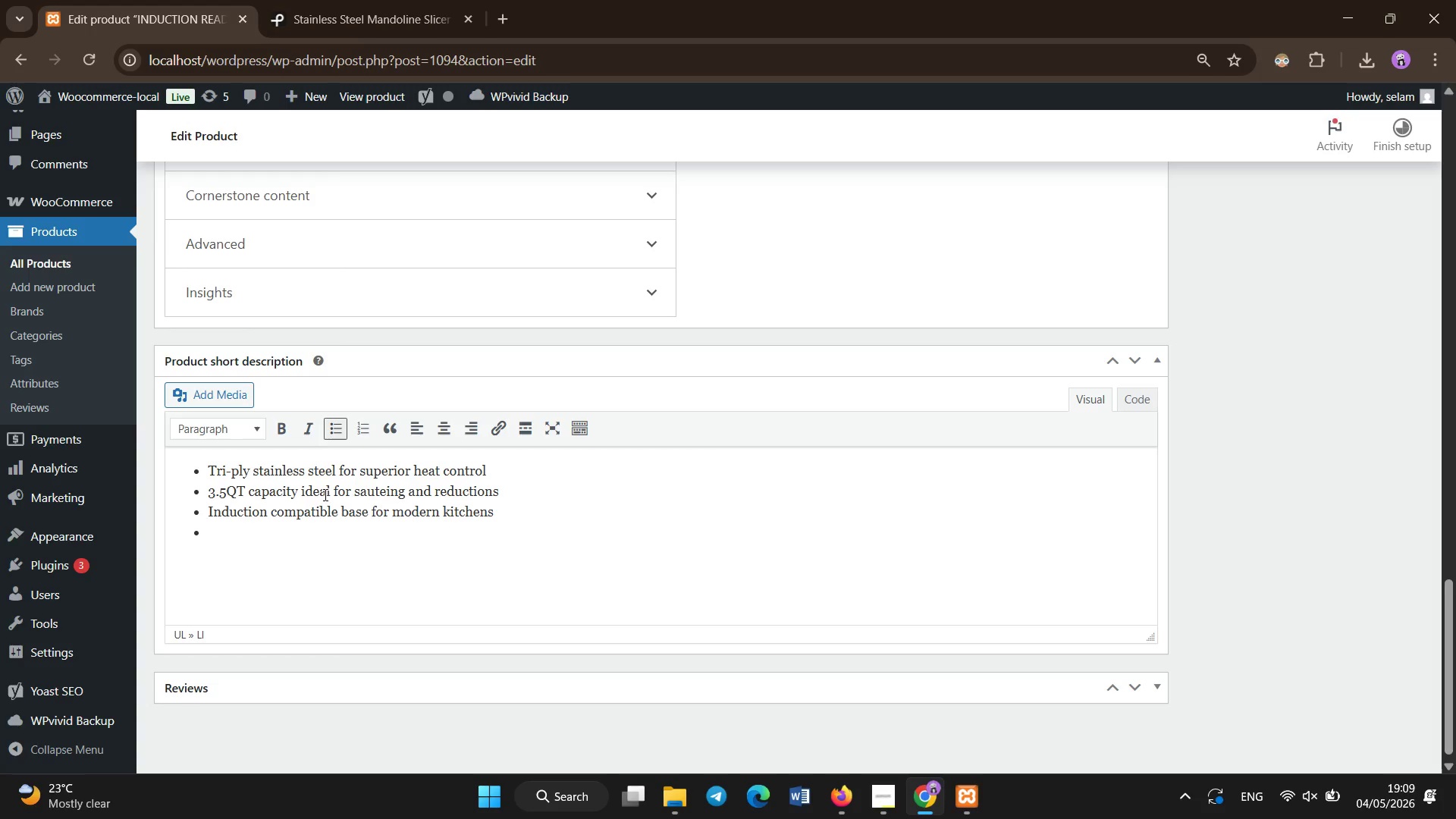 
type(Riveted handle with ergonomic grip stability )
 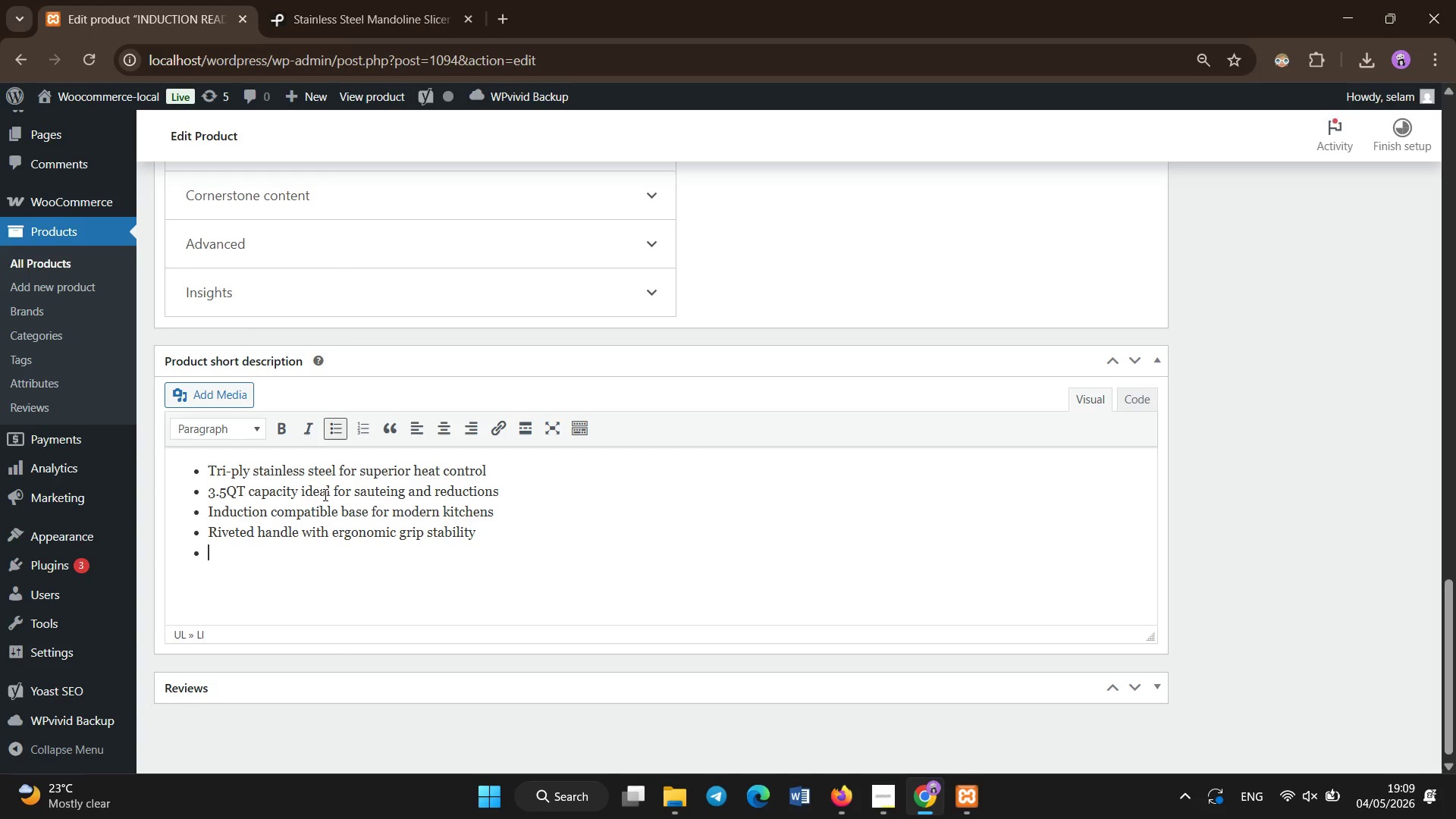 
key(Enter)
 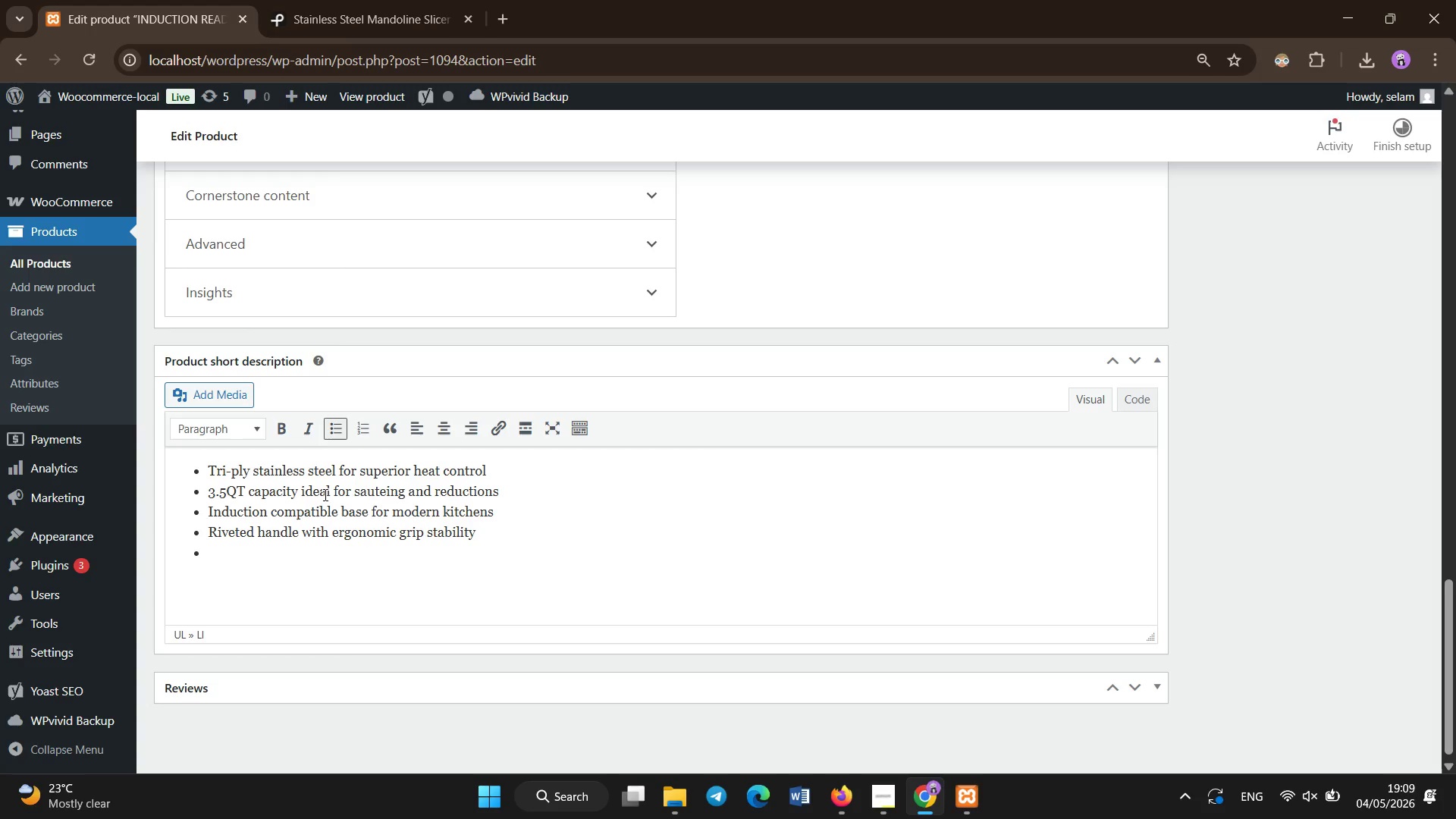 
type(DESIGNED for high-volume commercial cooking)
 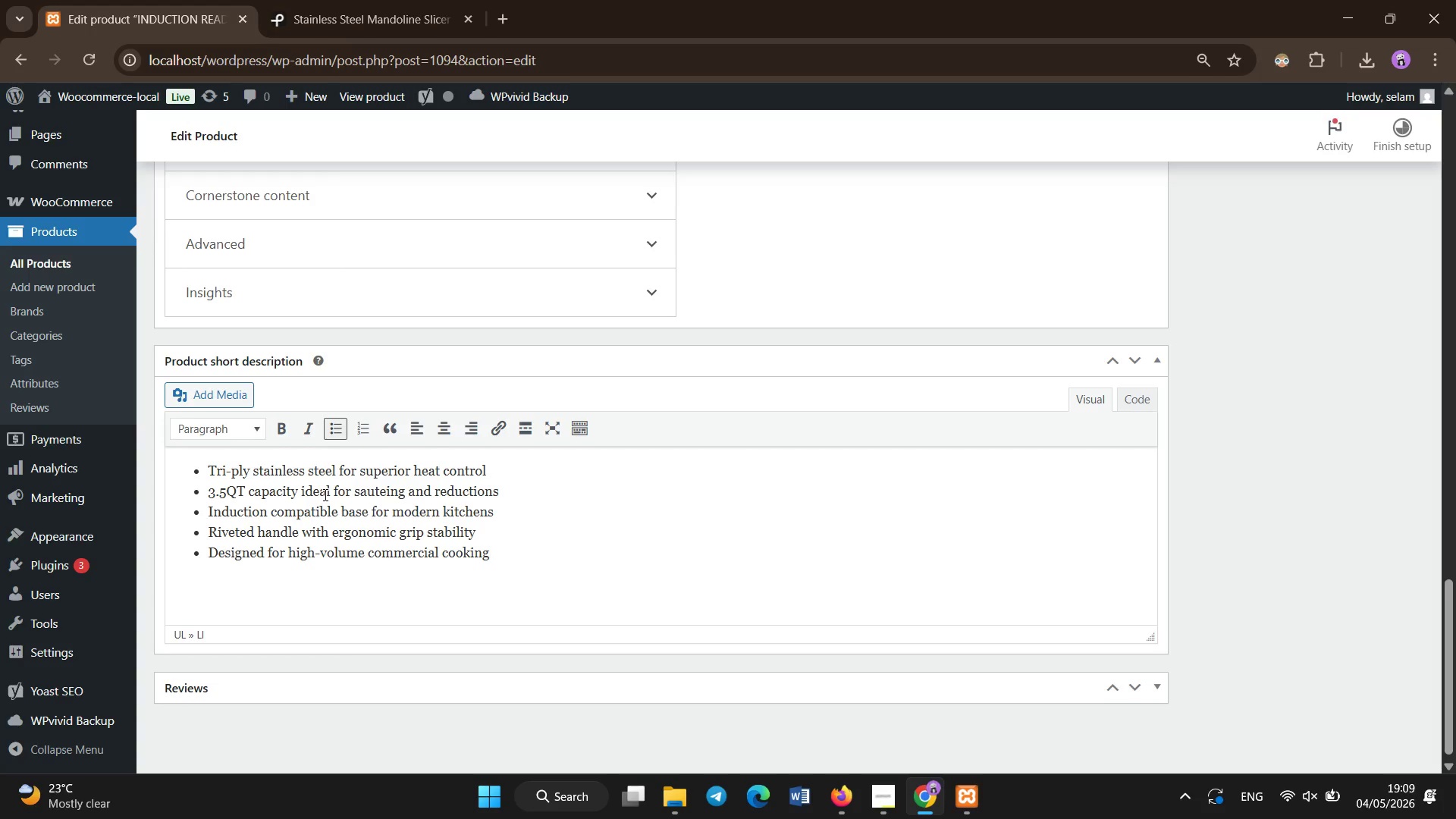 
scroll: coordinate [322, 488], scroll_direction: up, amount: 17.0
 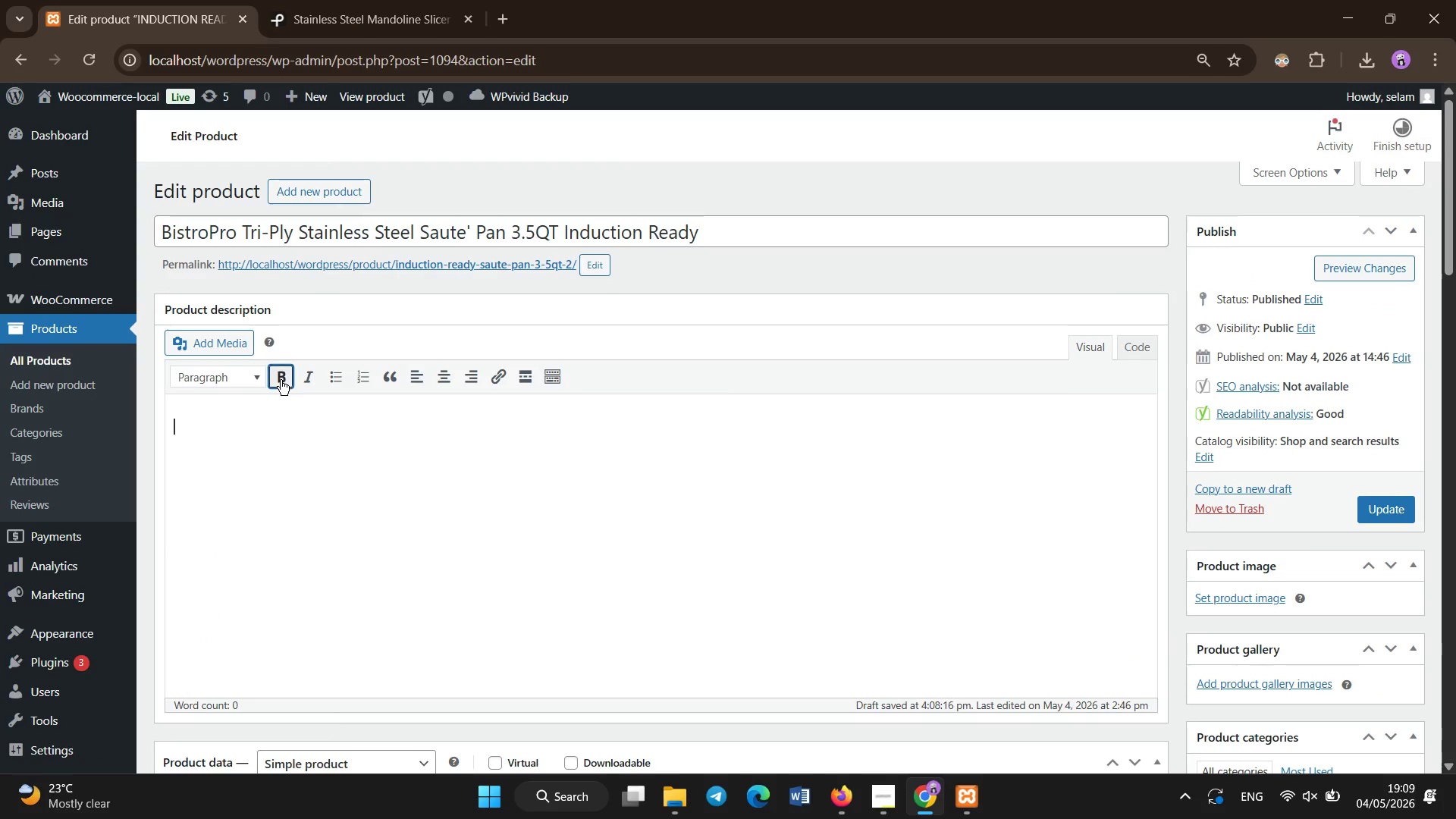 
left_click([281, 380])
 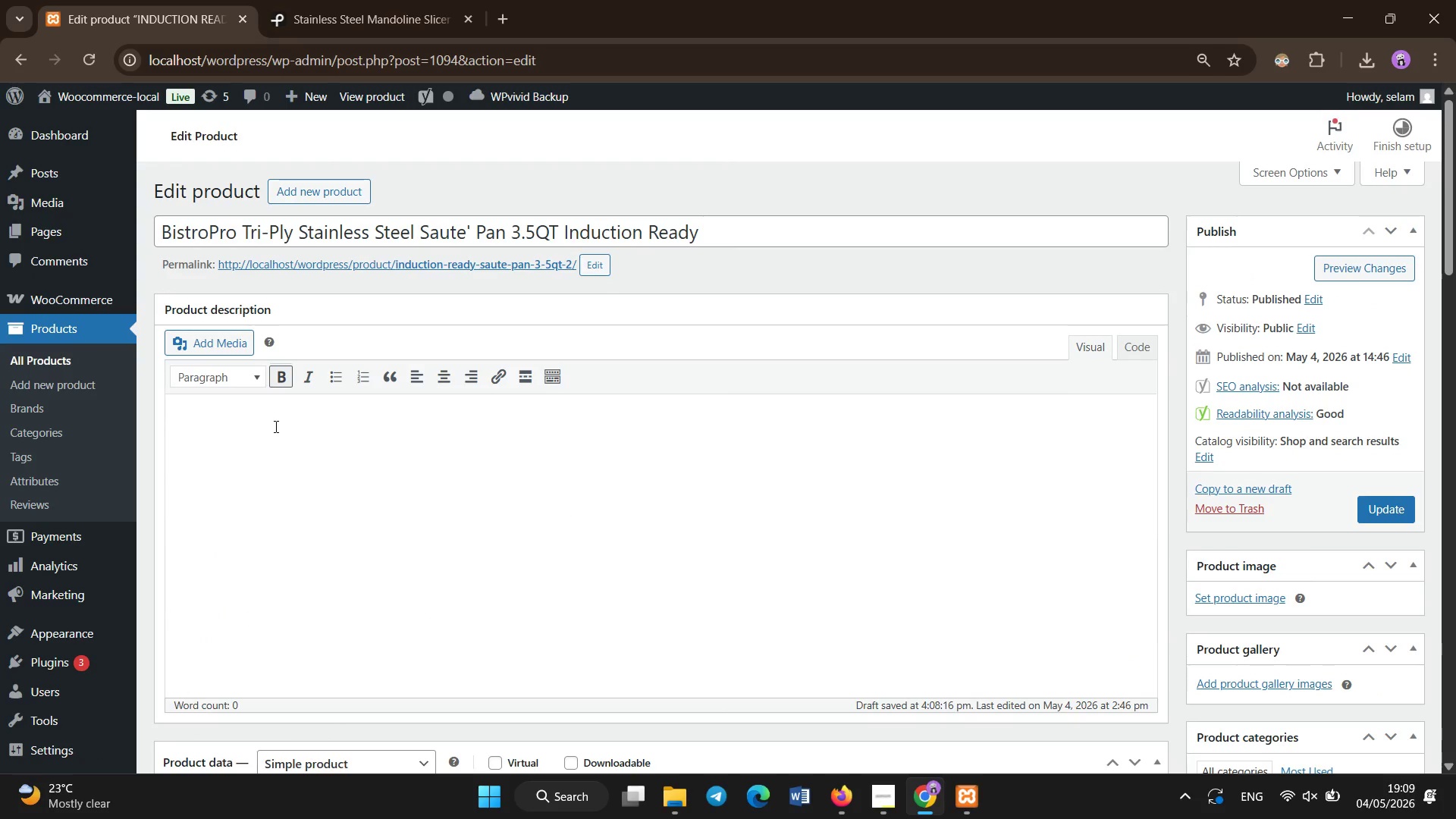 
type(Built for Precision Cooking in Professional Kitchens)
 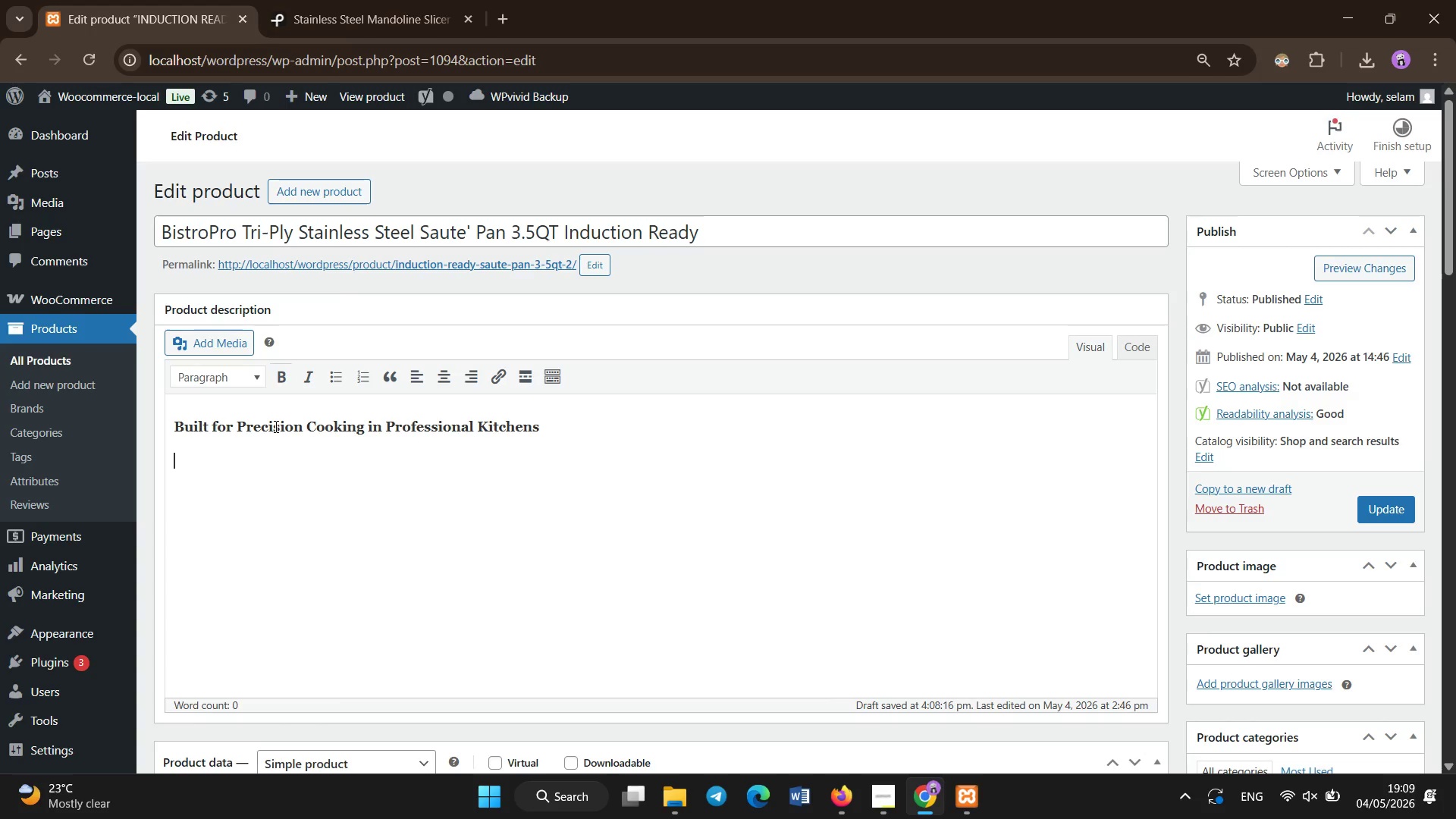 
key(Enter)
 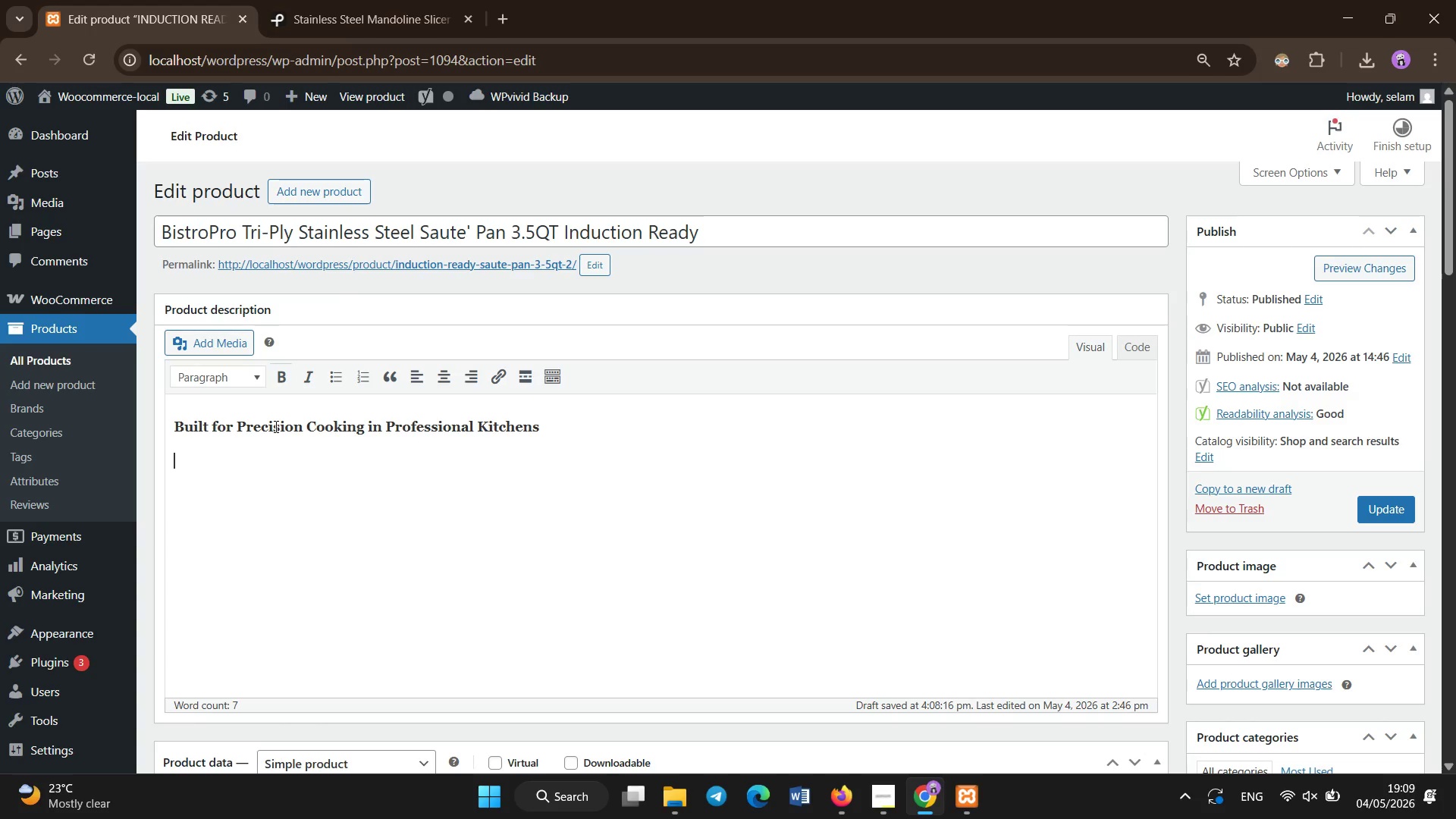 
type(The BistroPro 3.5QT )
 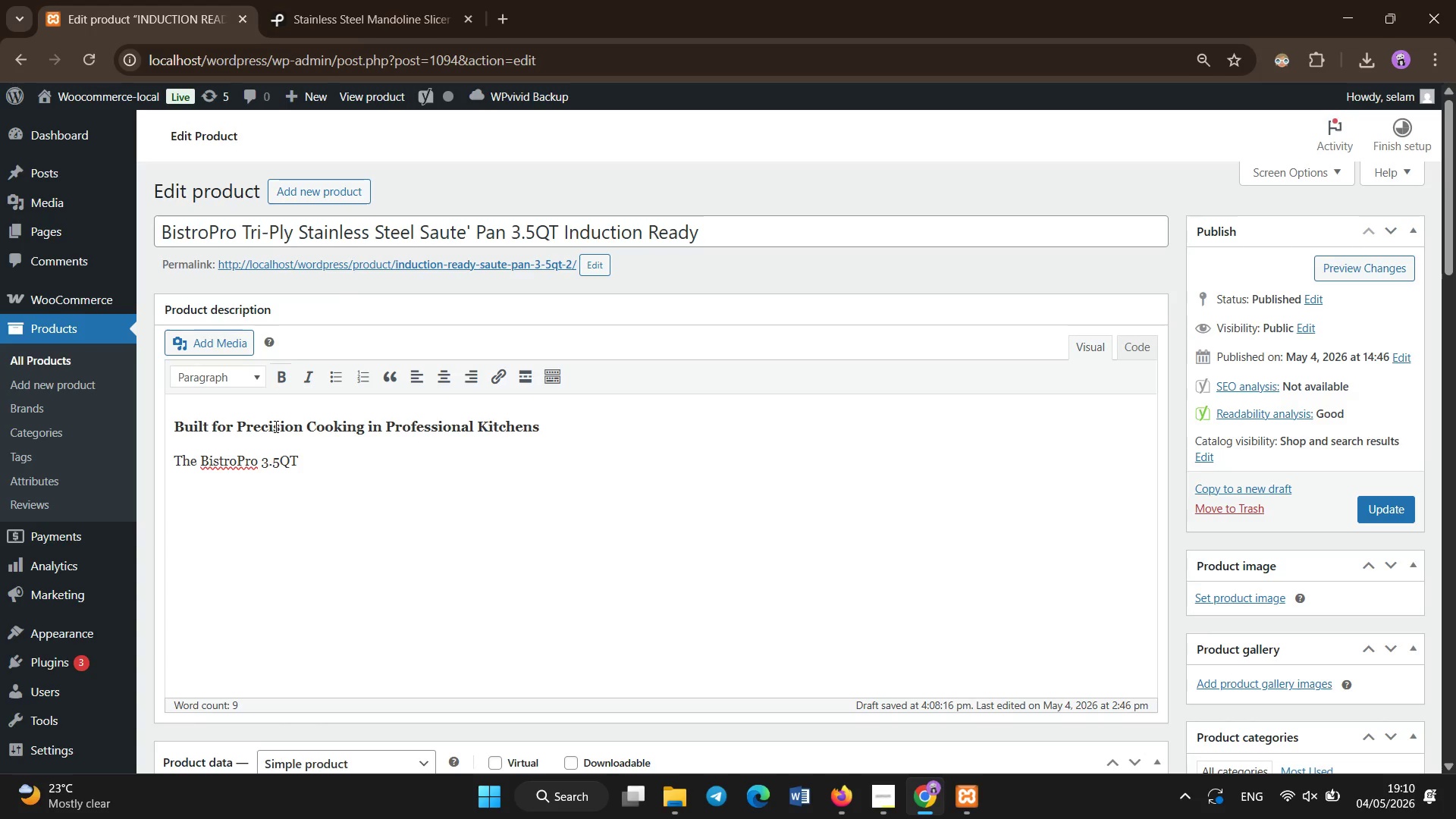 
scroll: coordinate [276, 427], scroll_direction: down, amount: 20.0
 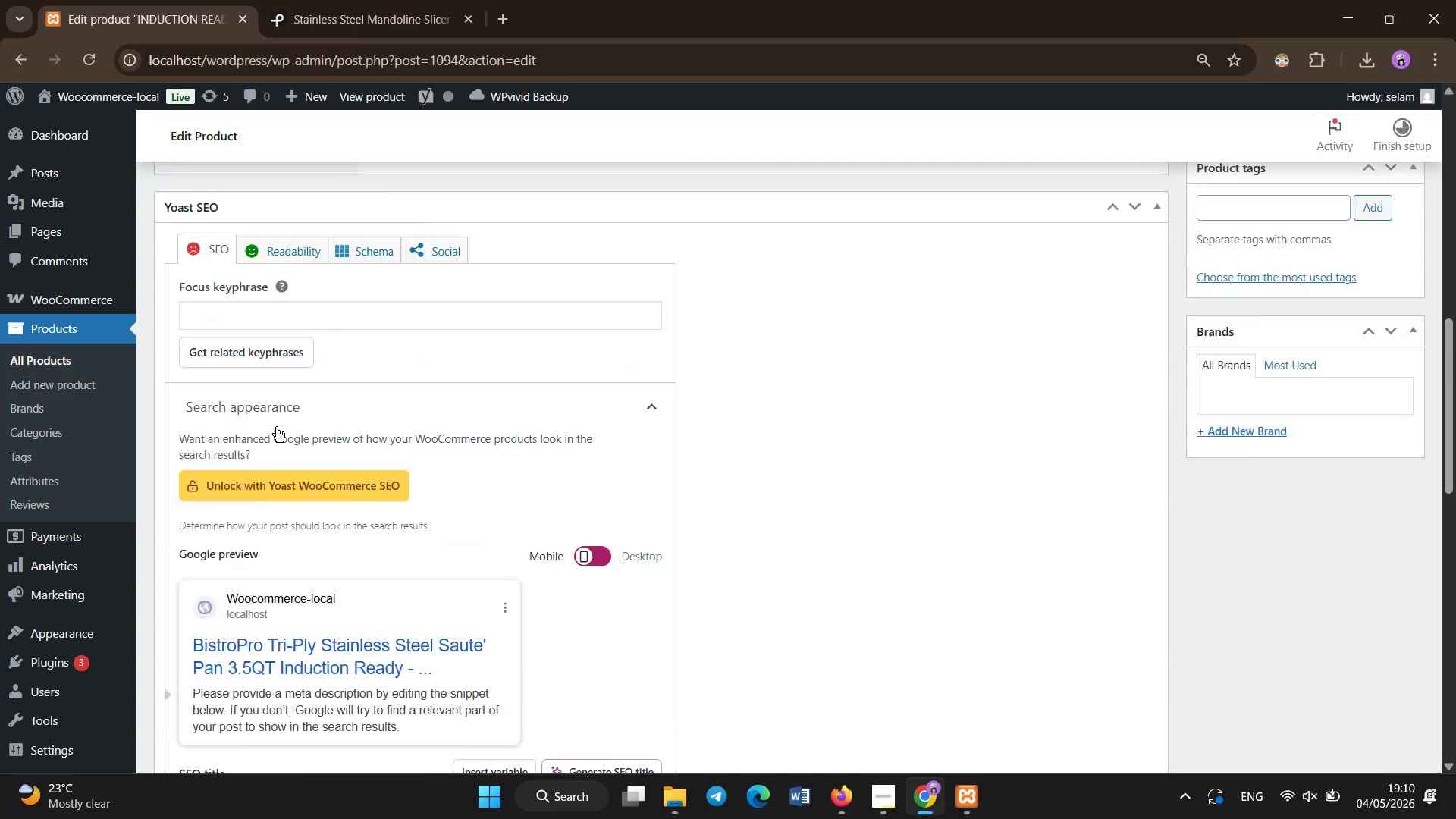 
scroll: coordinate [276, 427], scroll_direction: up, amount: 34.0
 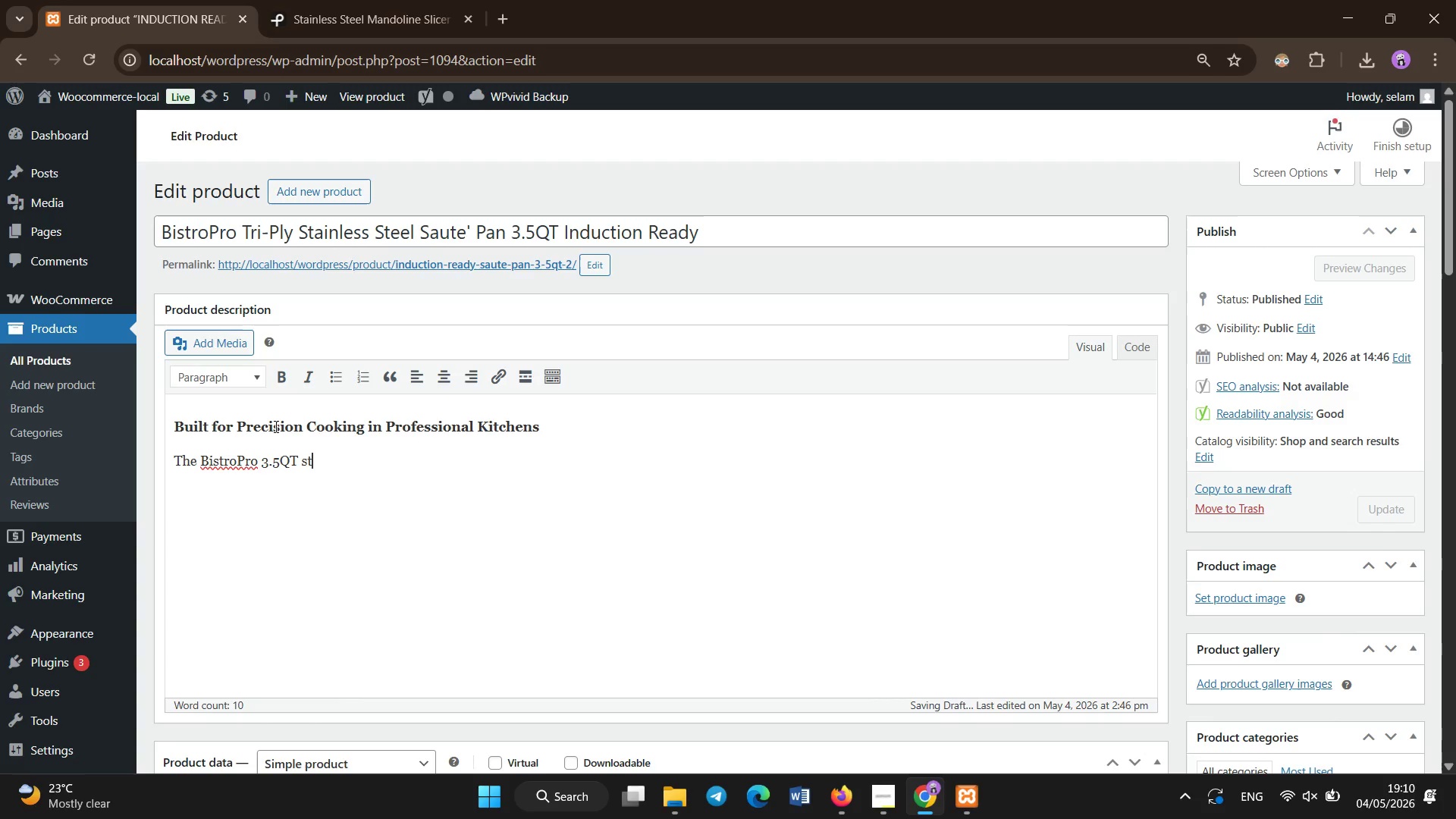 
type(stainless steel saute pan is engineered for chefs who demand control, speed )
key(Backspace)
type(, and consti)
key(Backspace)
key(Backspace)
type(istency. Its tri-ply construction ensures even heat distribution, eliminating hot spots during critical cooking stages..)
key(Backspace)
 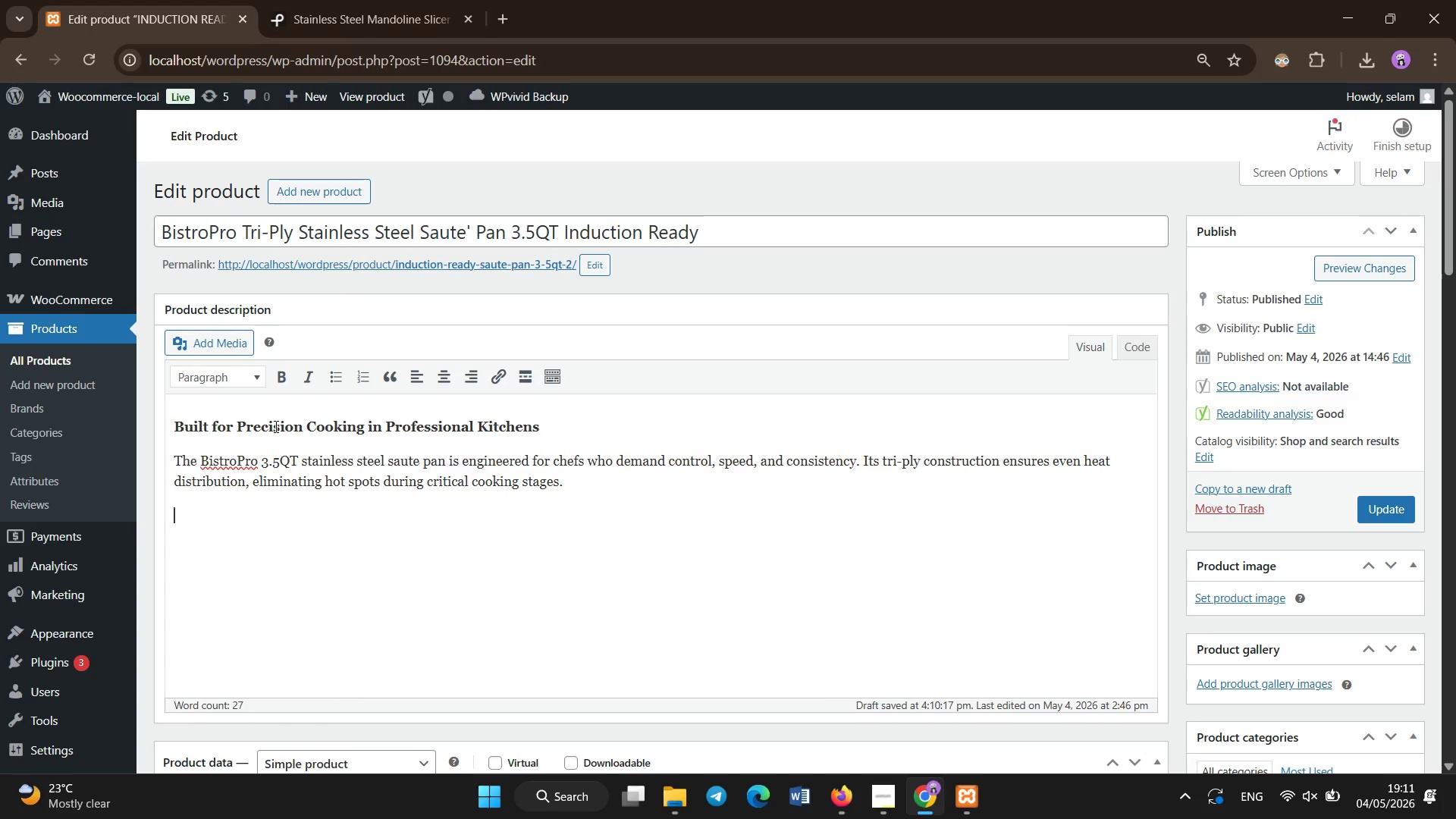 
key(Enter)
 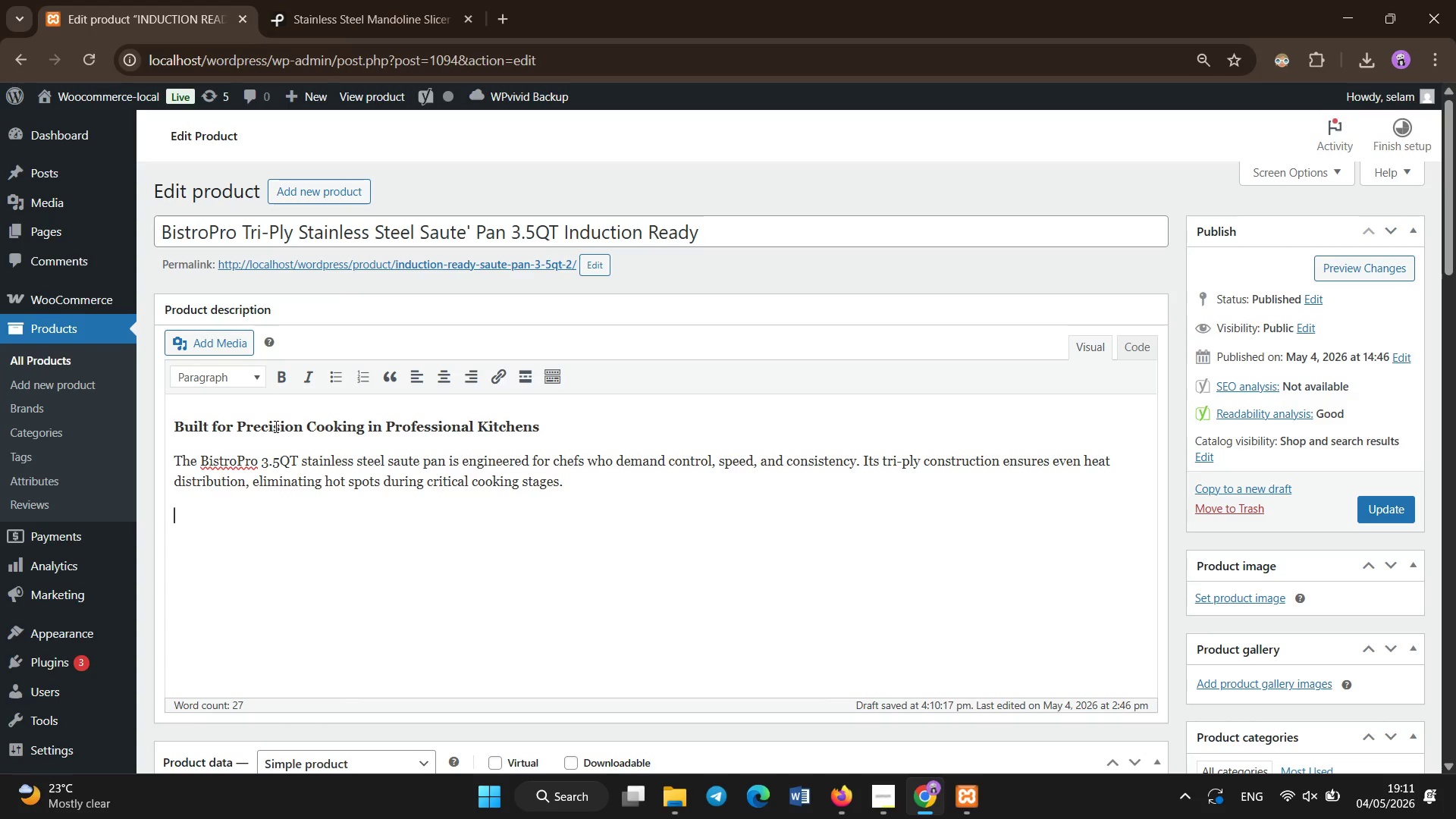 
hold_key(key=ShiftLeft, duration=0.58)
 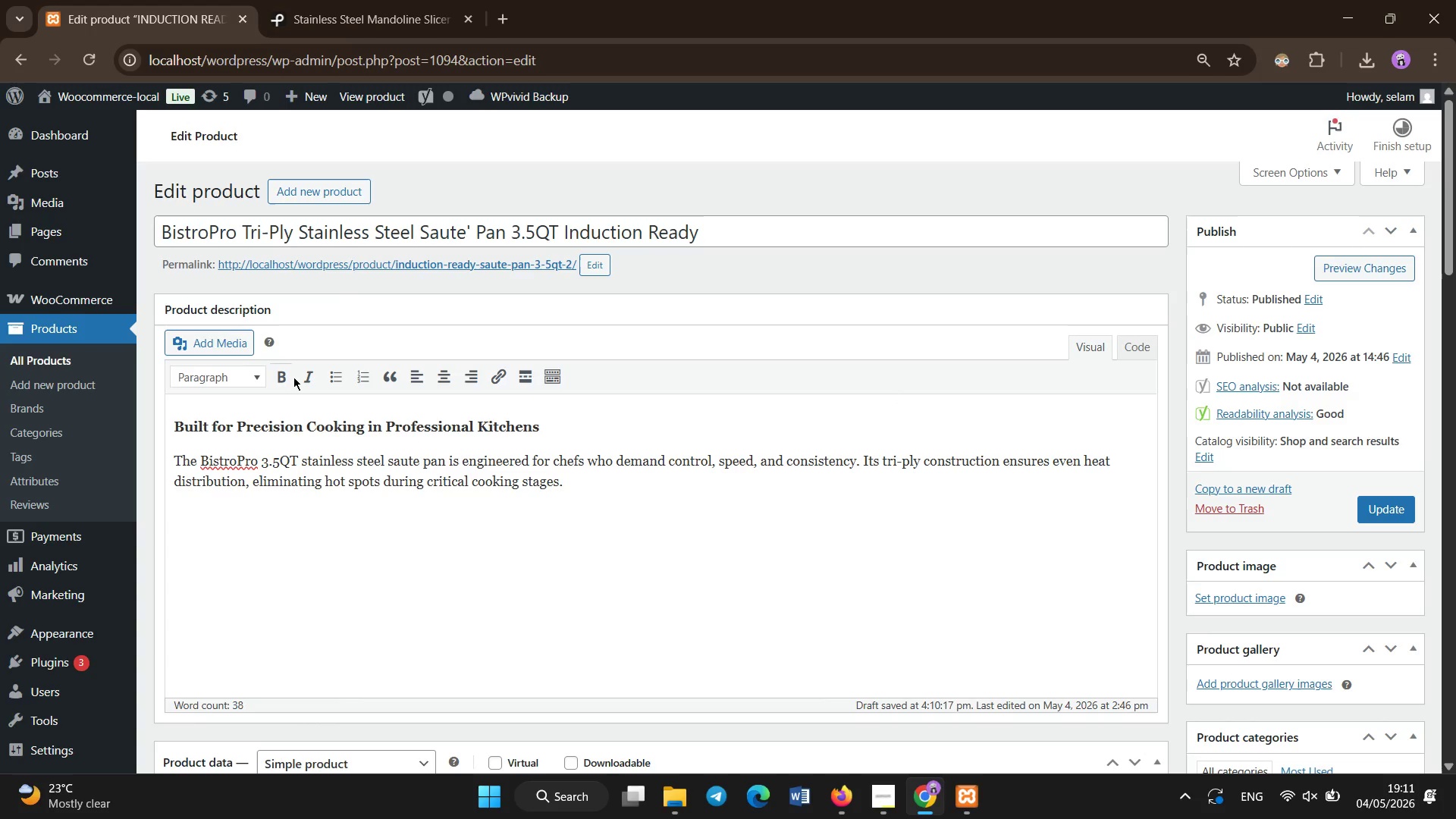 
left_click([280, 376])
 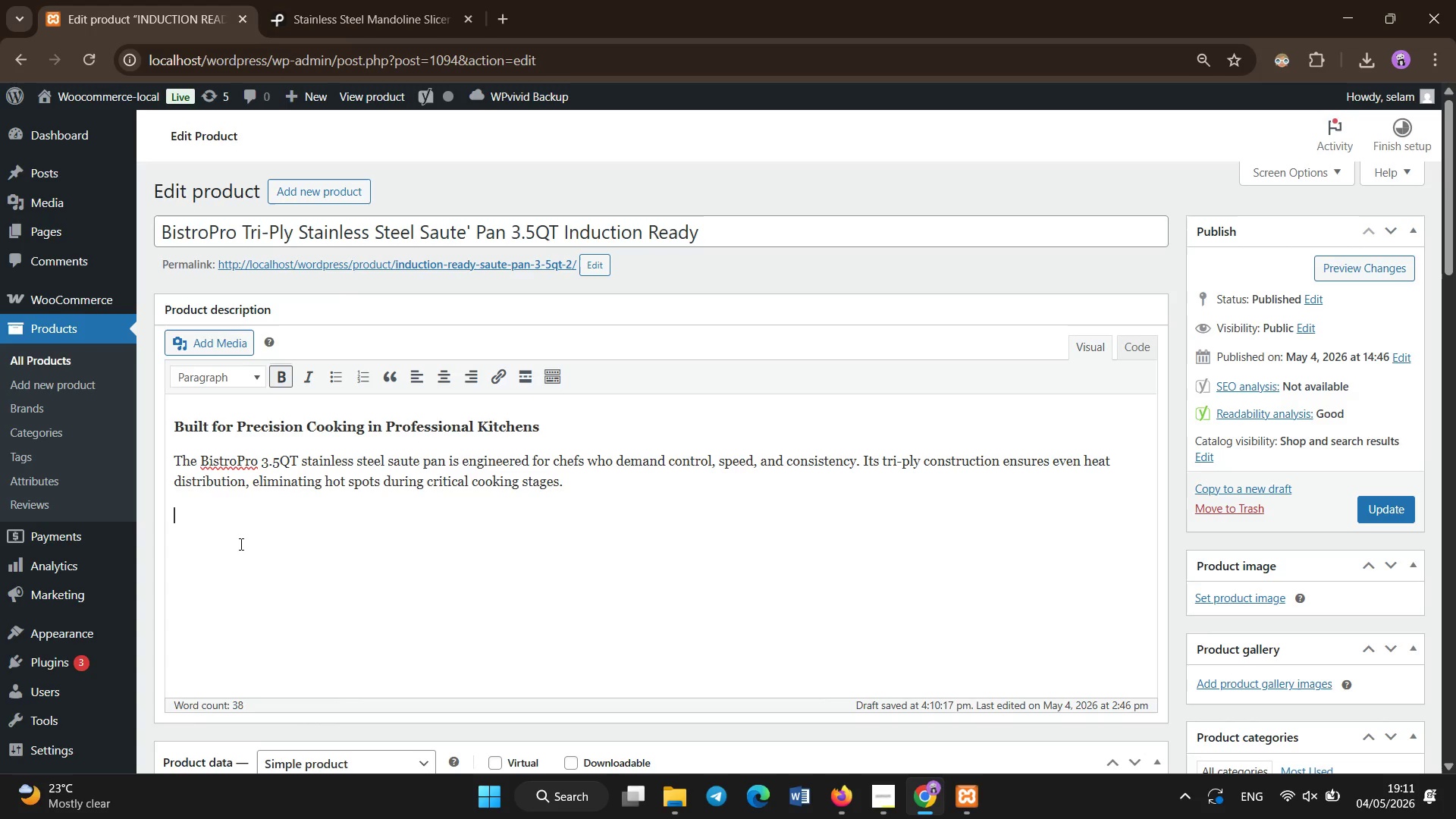 
left_click([241, 544])
 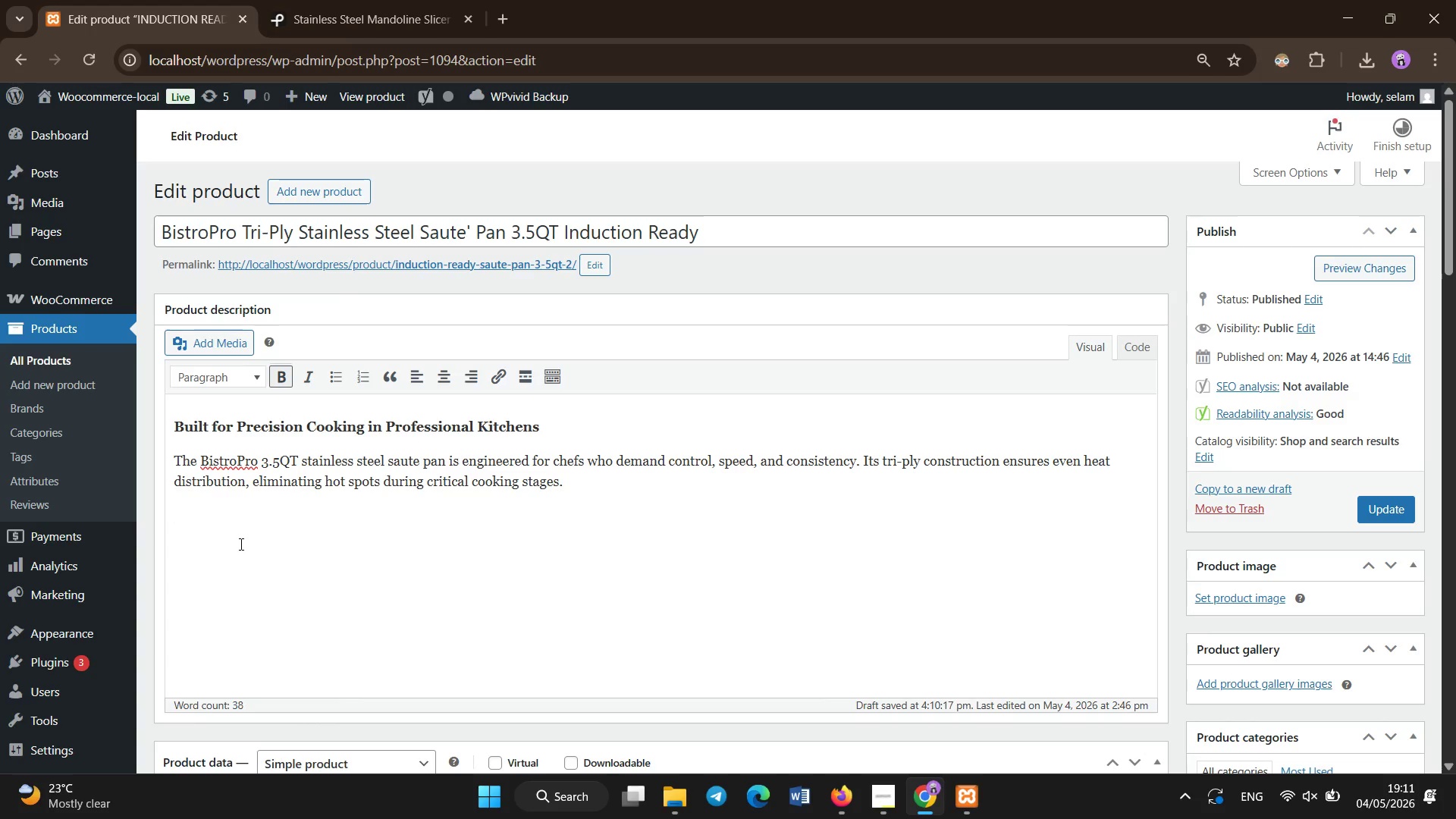 
type(Performance That Matches Busy Service ou)
key(Backspace)
key(Backspace)
type(Hours)
 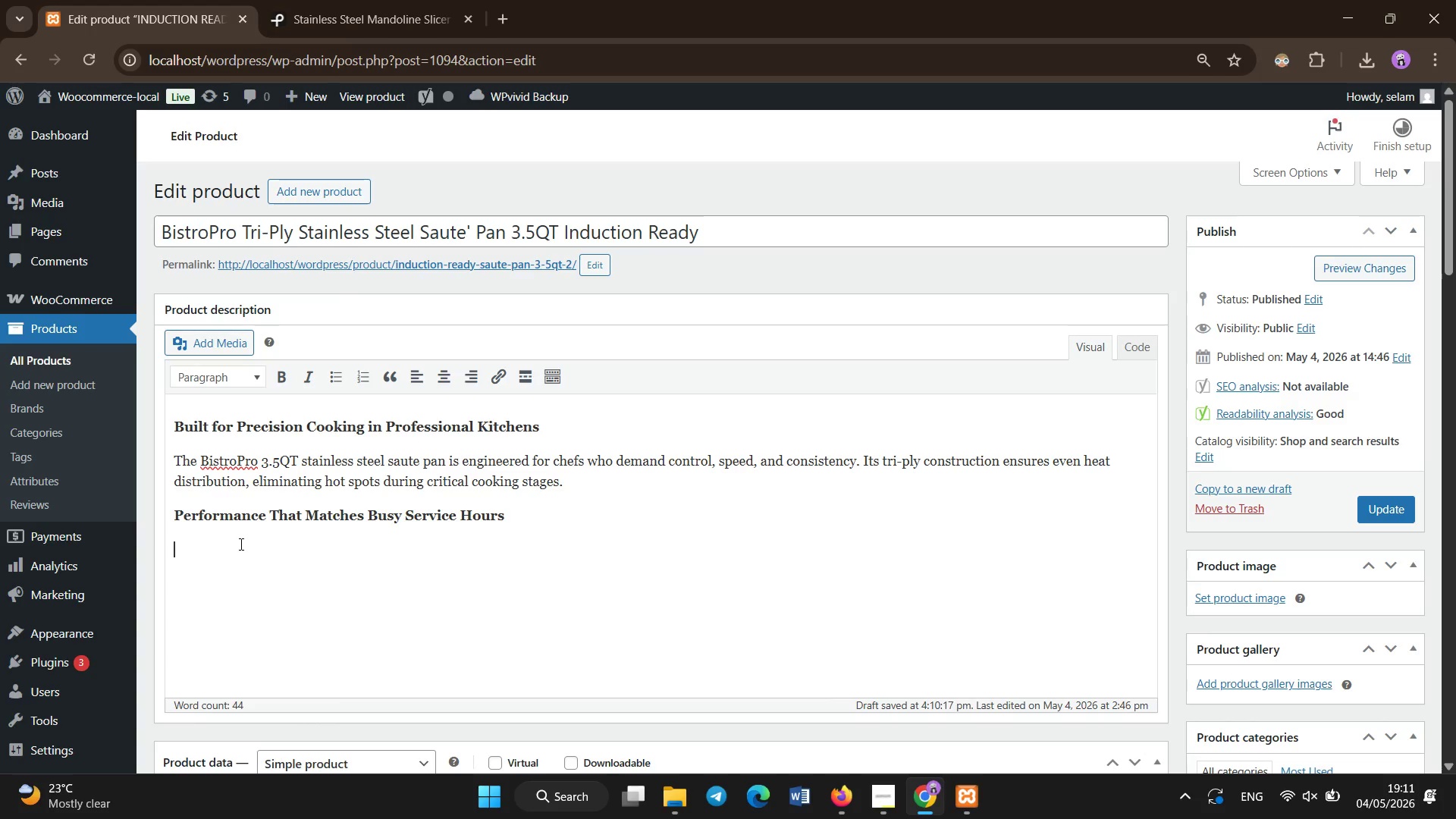 
key(Enter)
 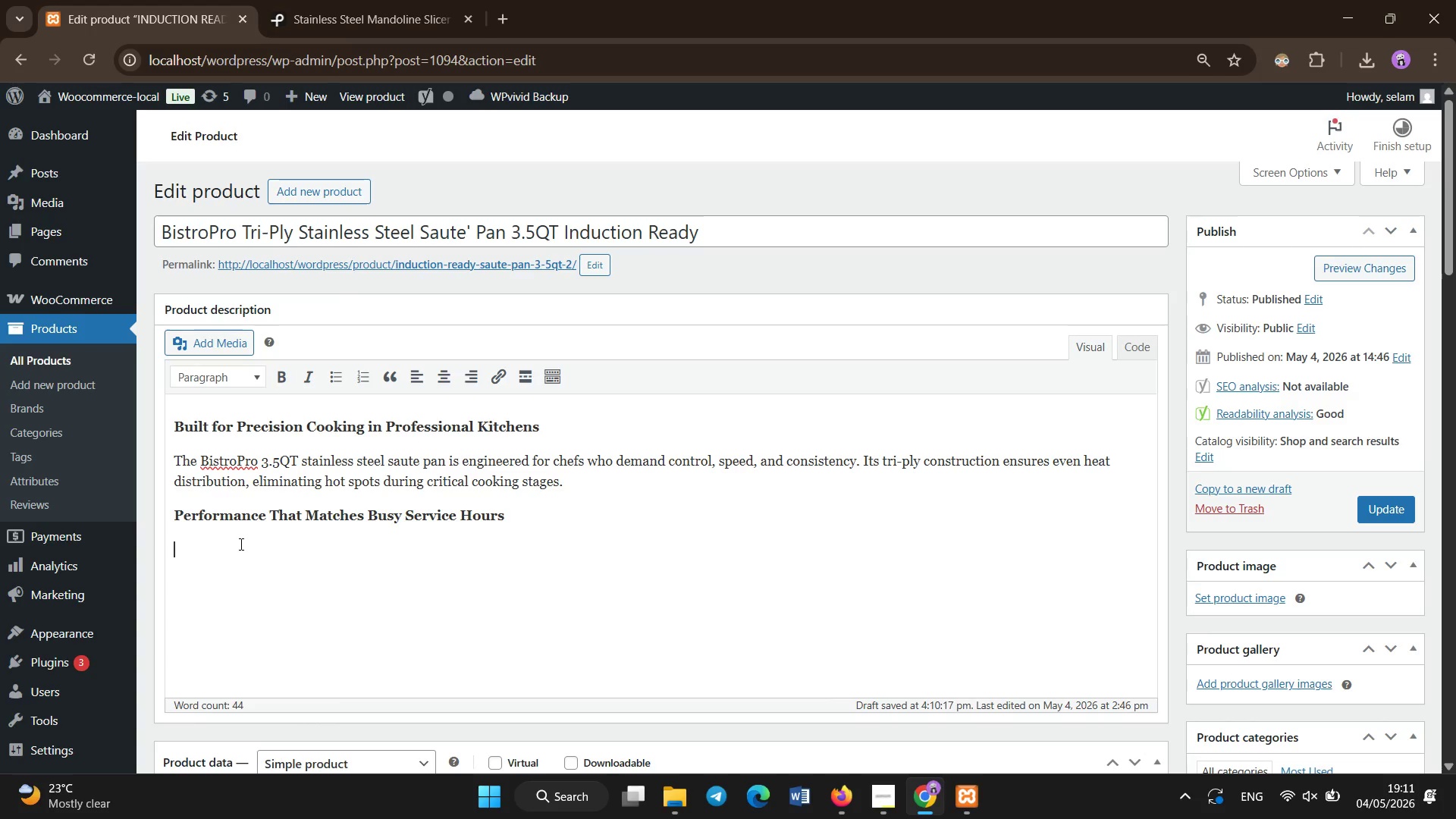 
type(Whether you`re searing proteing)
key(Backspace)
type(s, preparing pan sauces, or finishing vegetables, this saut`)
key(Backspace)
type(e pan e)
key(Backspace)
type(delivers reliable performance under pressure )
key(Backspace)
type(. The induction-ready base ensure compatibility with modern cooking systems, makni)
key(Backspace)
key(Backspace)
type(ing it a versatile choice for any commercial kichen setuitchen setup.)
 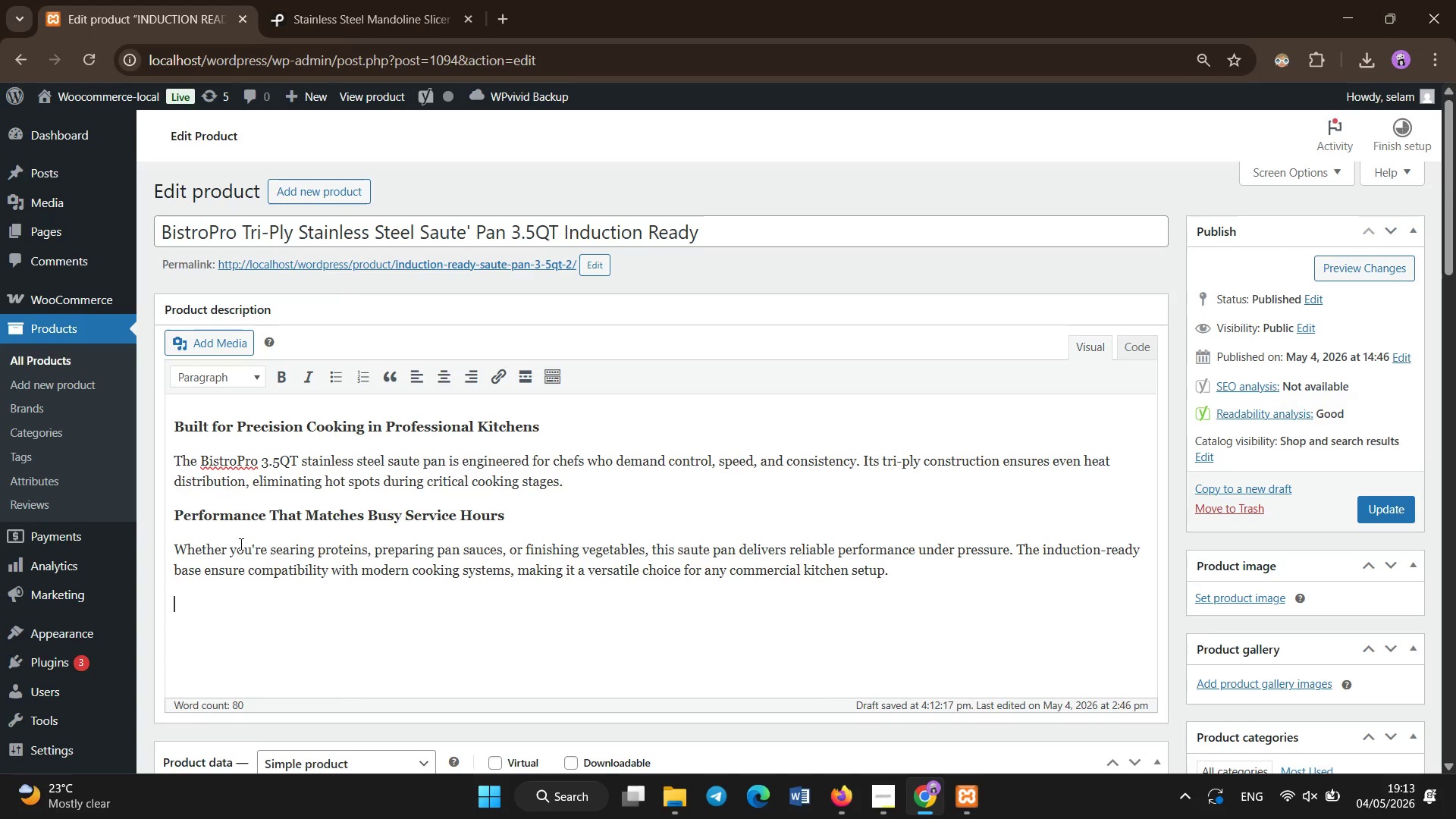 
 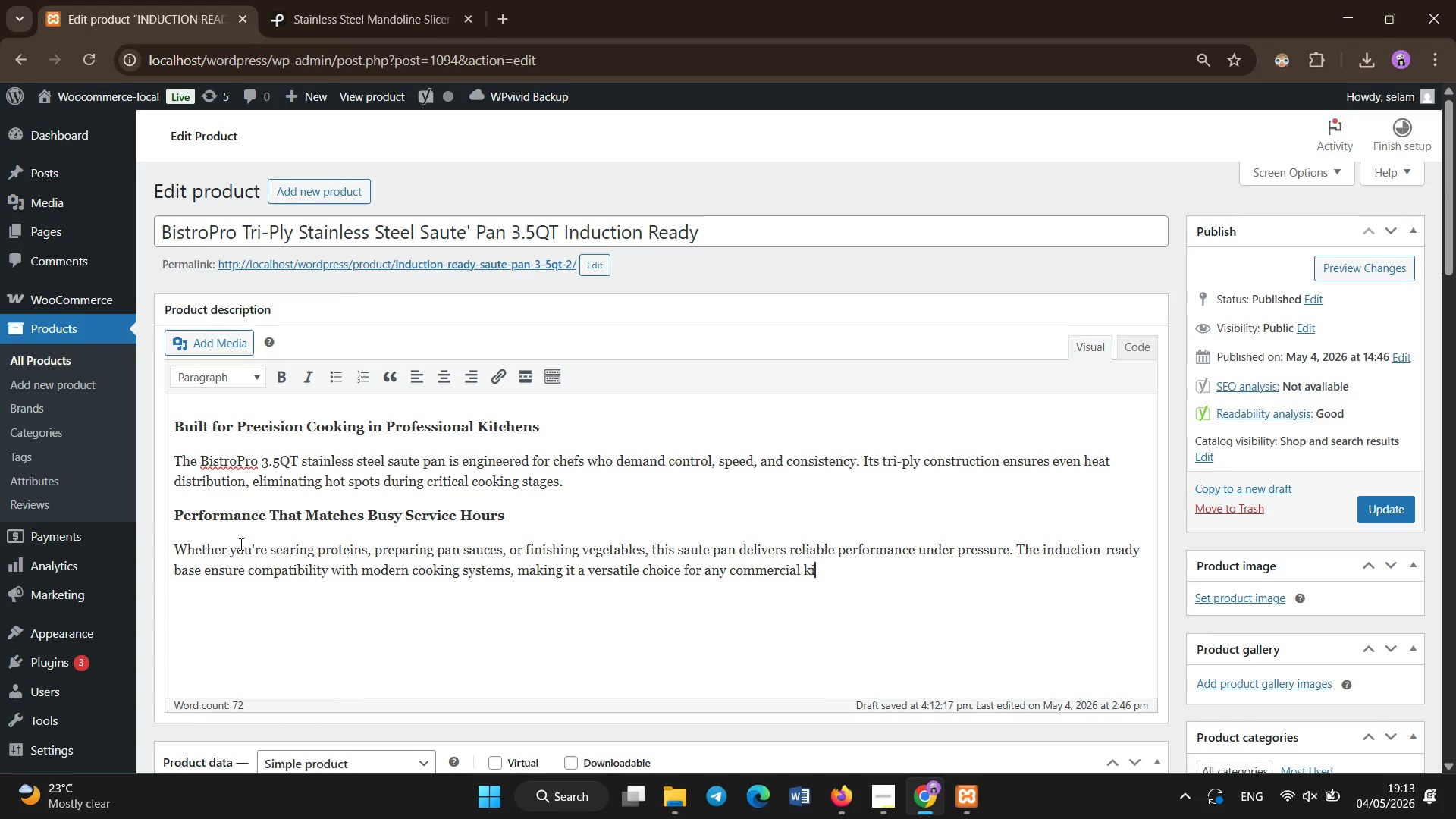 
key(Enter)
 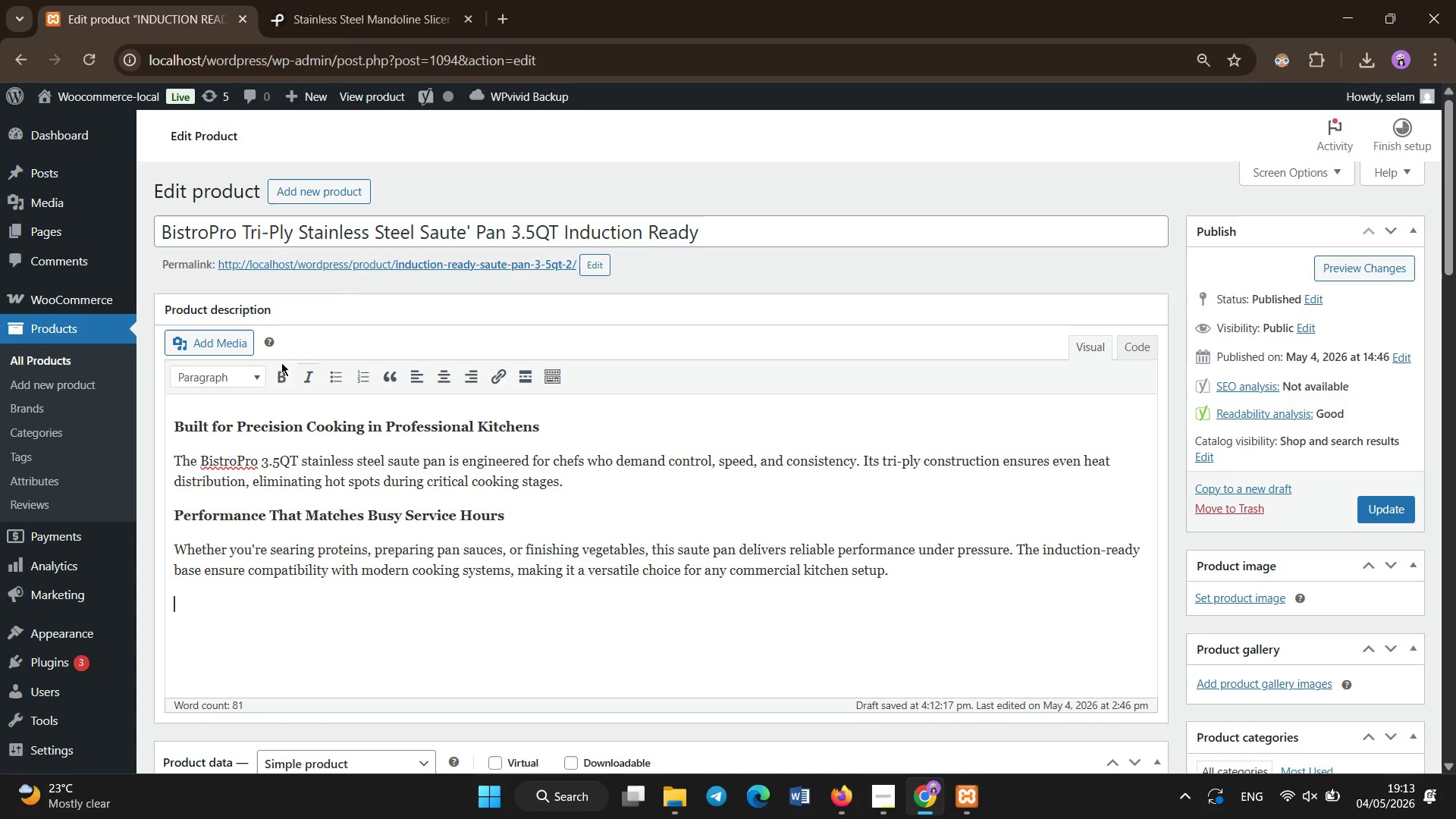 
left_click([281, 369])
 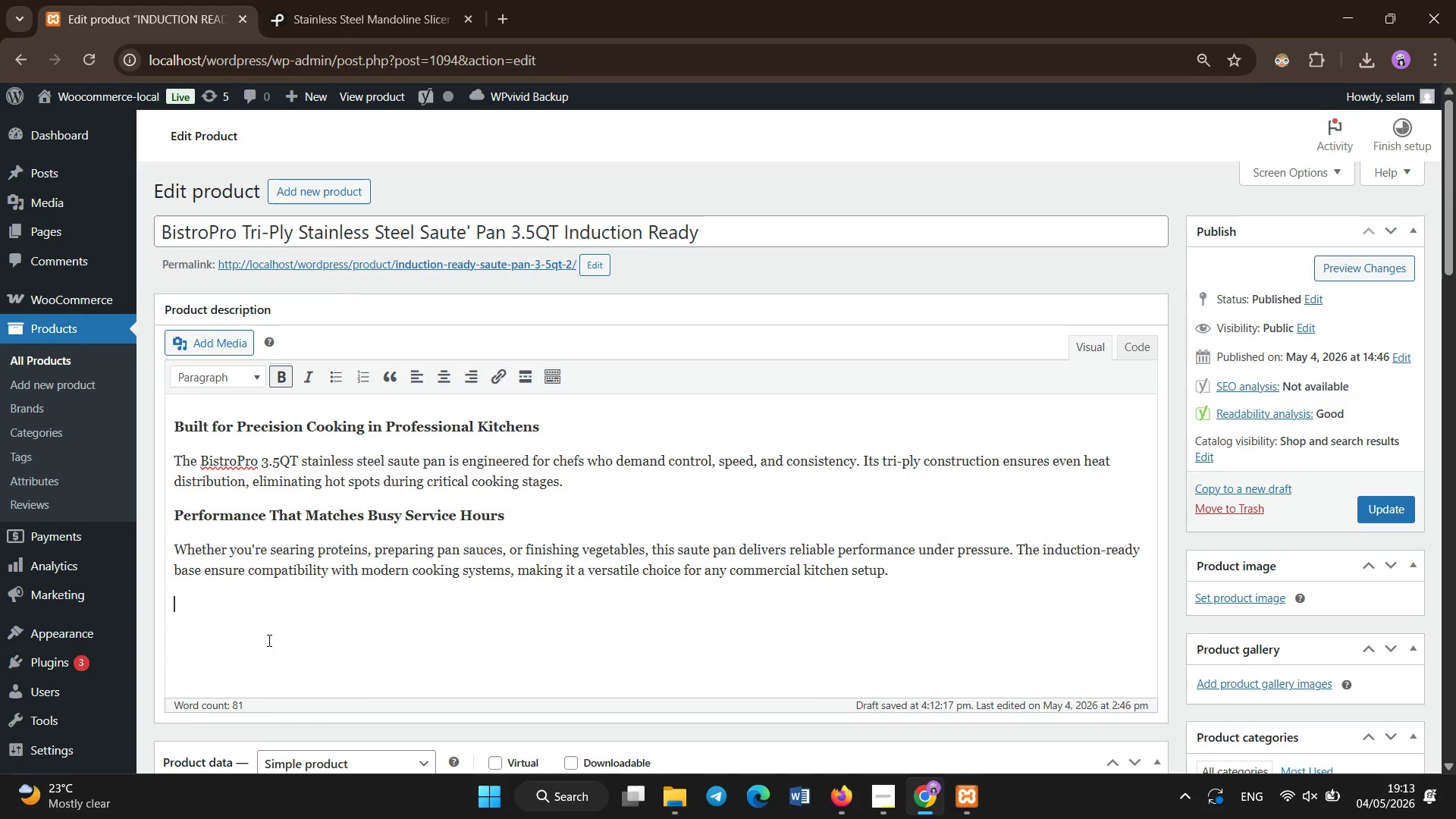 
type(Designed for Dialyy )
key(Backspace)
key(Backspace)
type( C)
key(Backspace)
key(Backspace)
key(Backspace)
key(Backspace)
key(Backspace)
key(Backspace)
type(aily Commercial Use)
 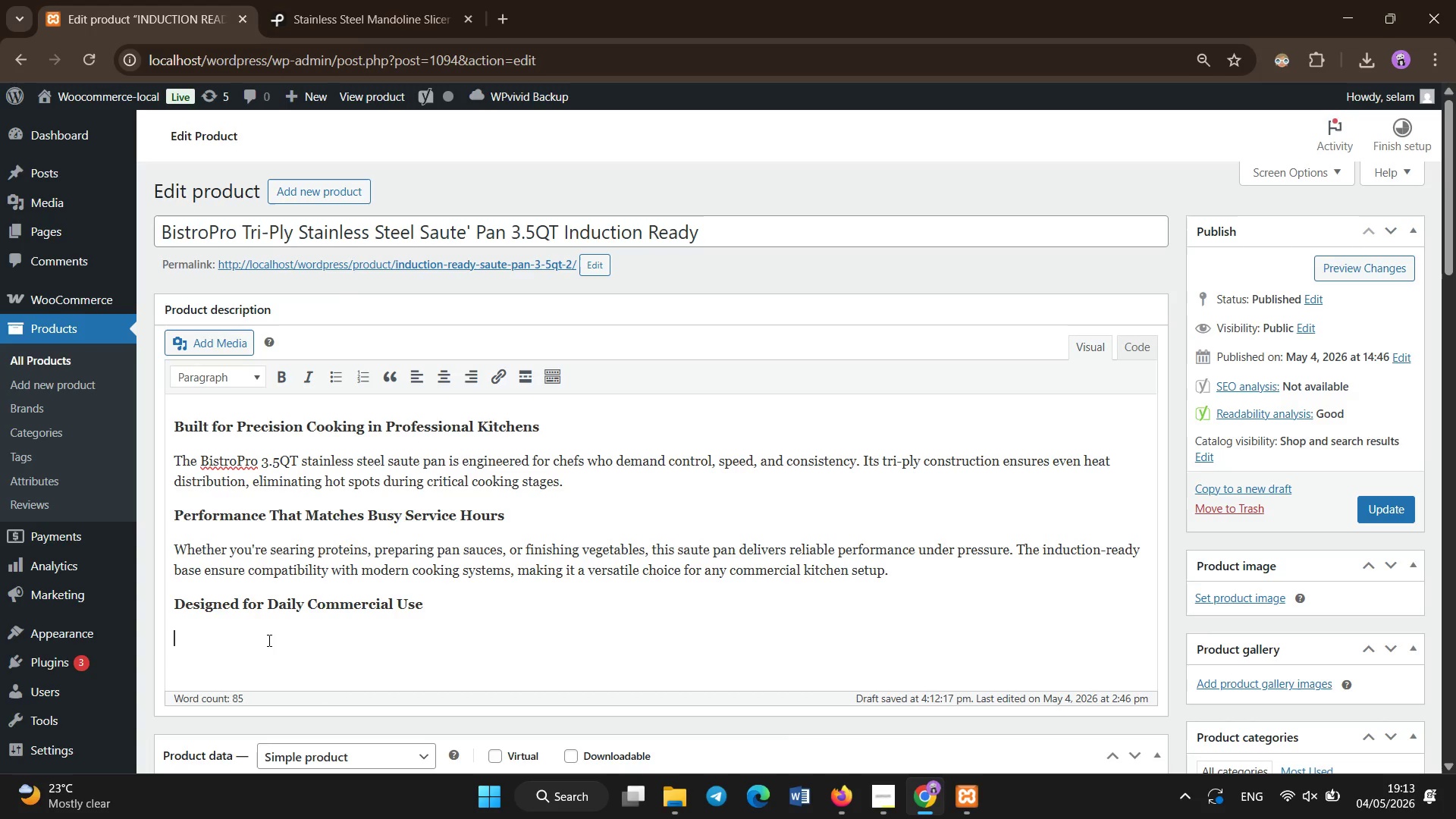 
 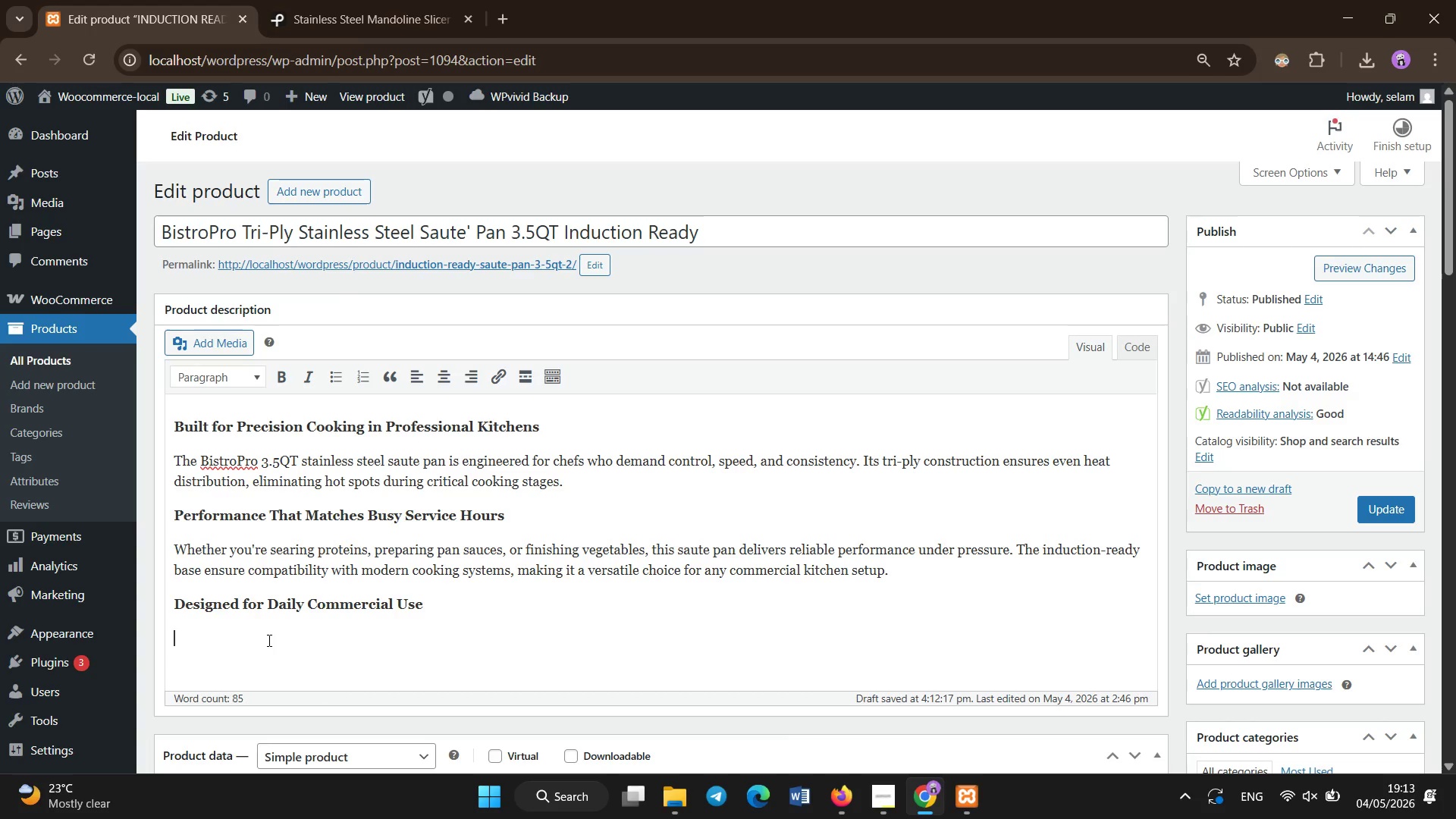 
key(Enter)
 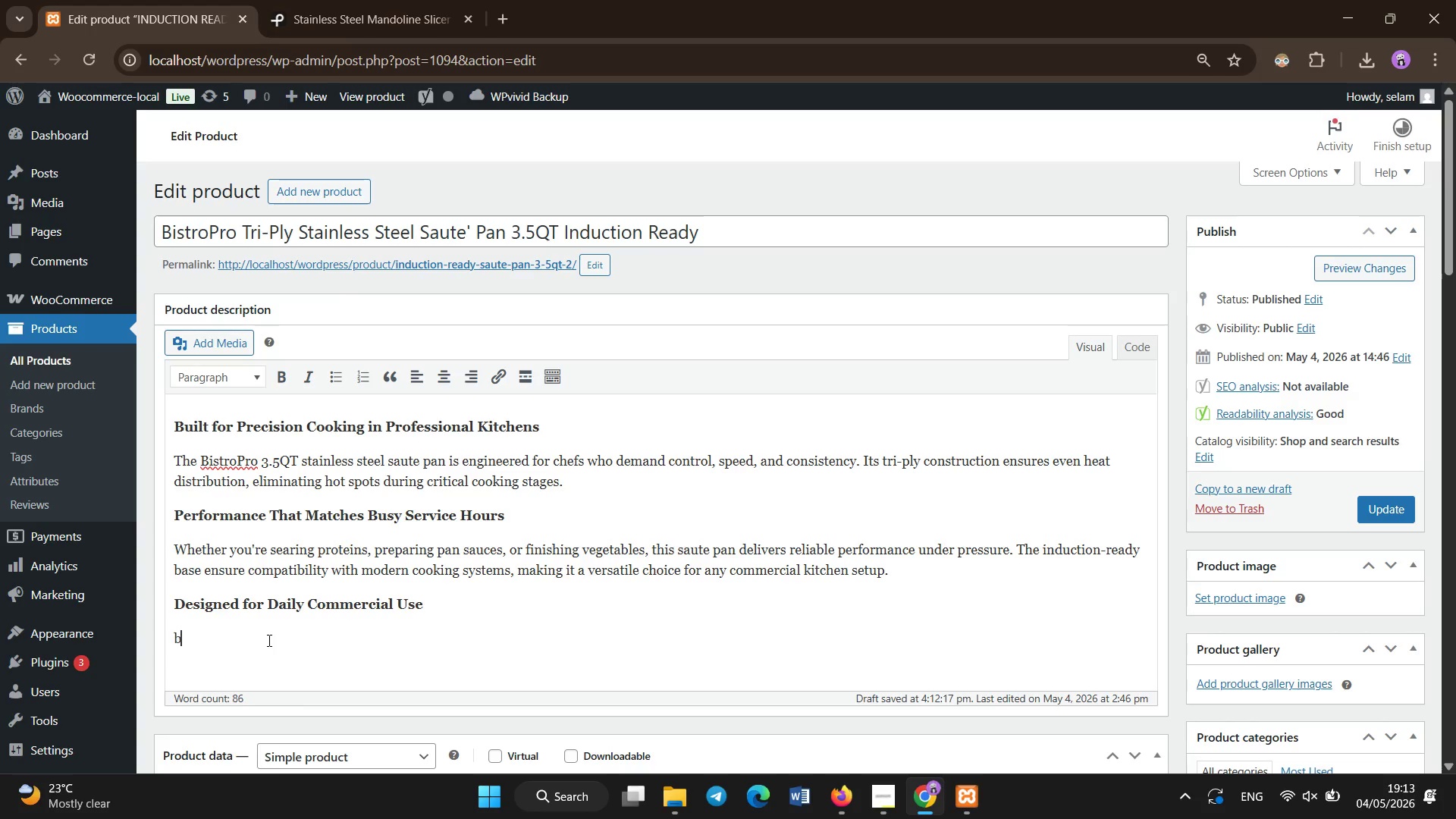 
type(bui)
key(Backspace)
key(Backspace)
key(Backspace)
type(Built with durability in mind, the riveted handle provides a secure grip even dur)
 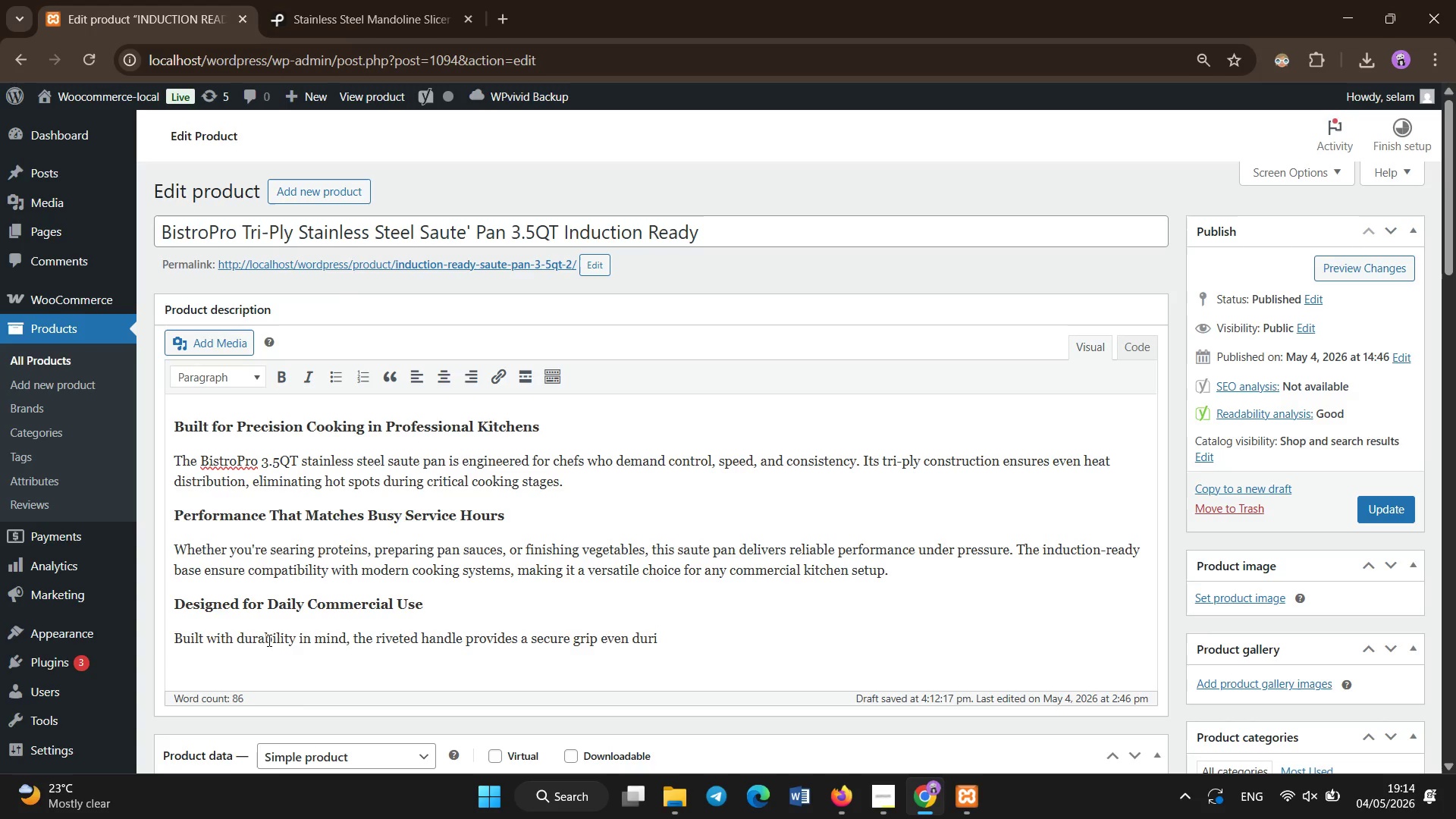 
 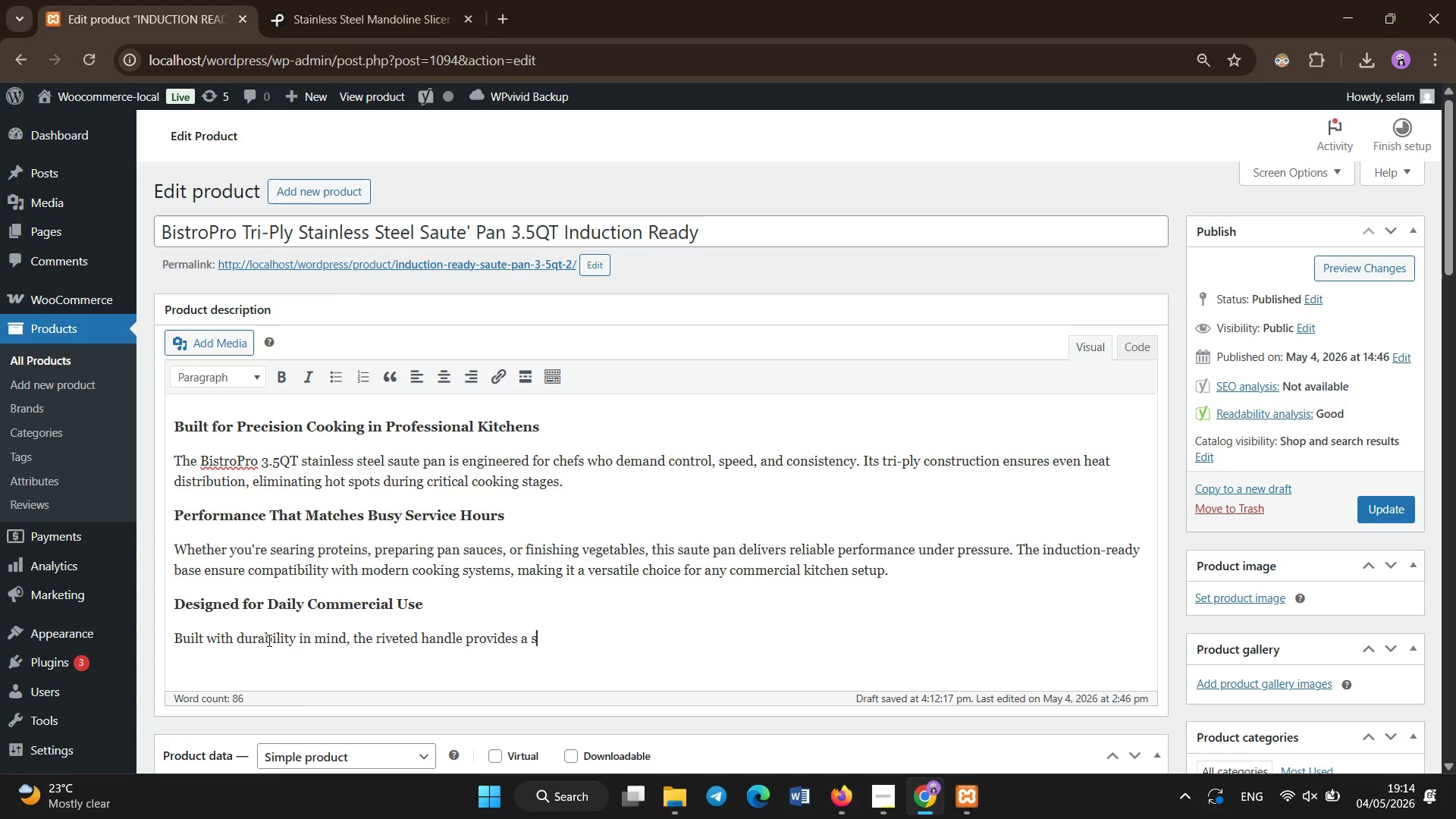 
hold_key(key=I, duration=0.36)
 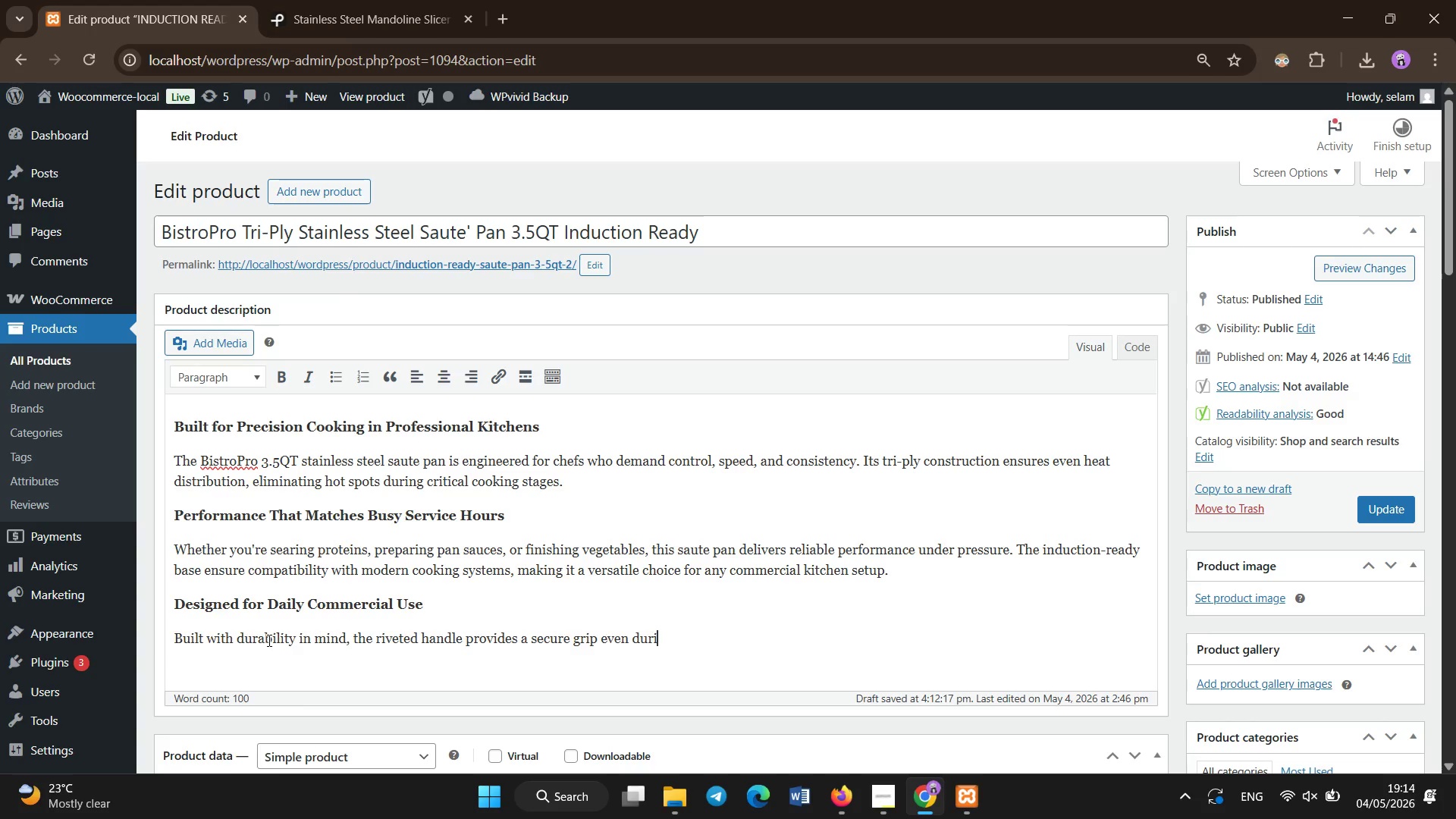 
wait(5.08)
 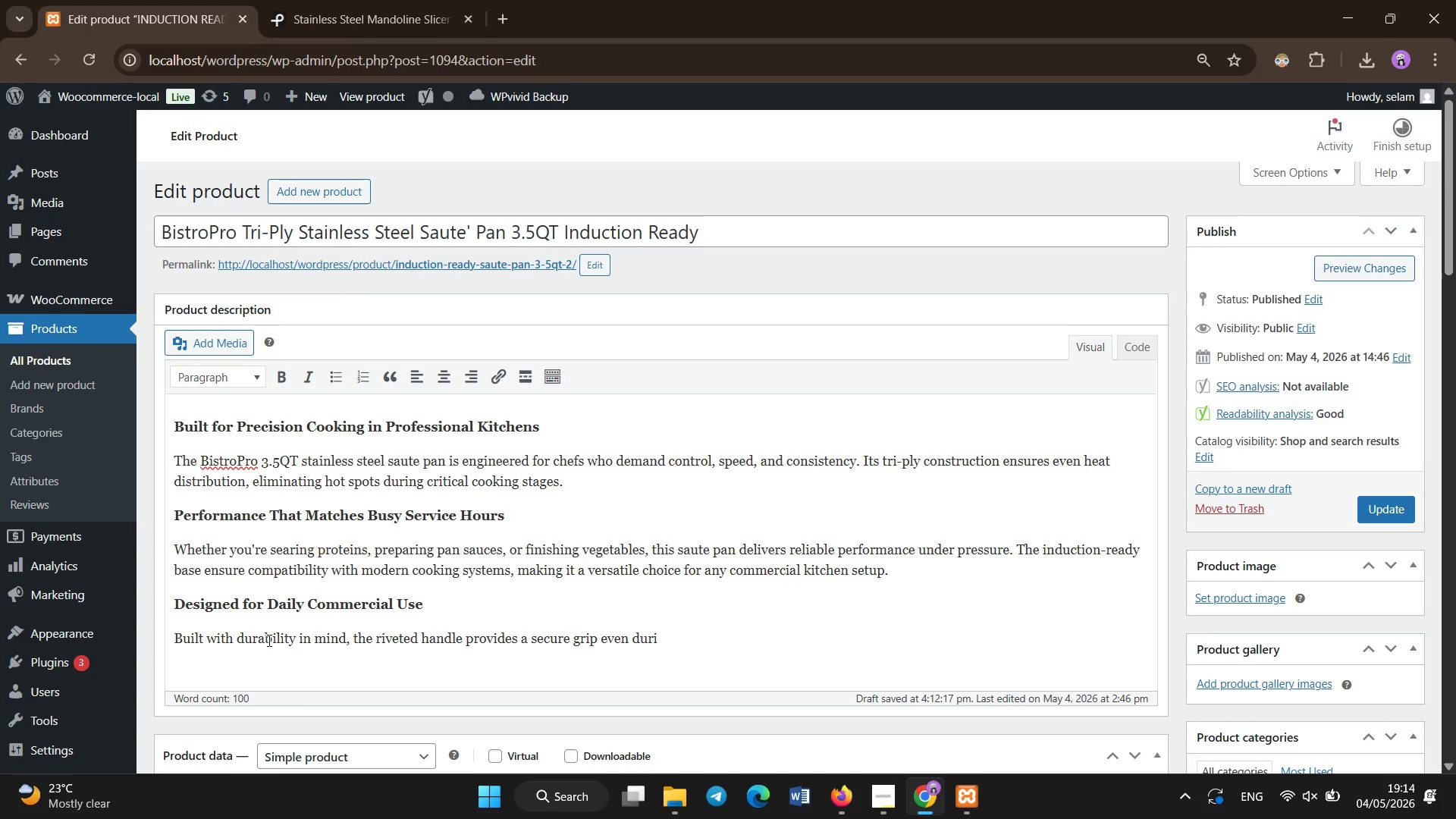 
type(ng fast-paced service. it)
key(Backspace)
key(Backspace)
type(Its stainless steel body resiste)
key(Backspace)
type(s wraping and )
 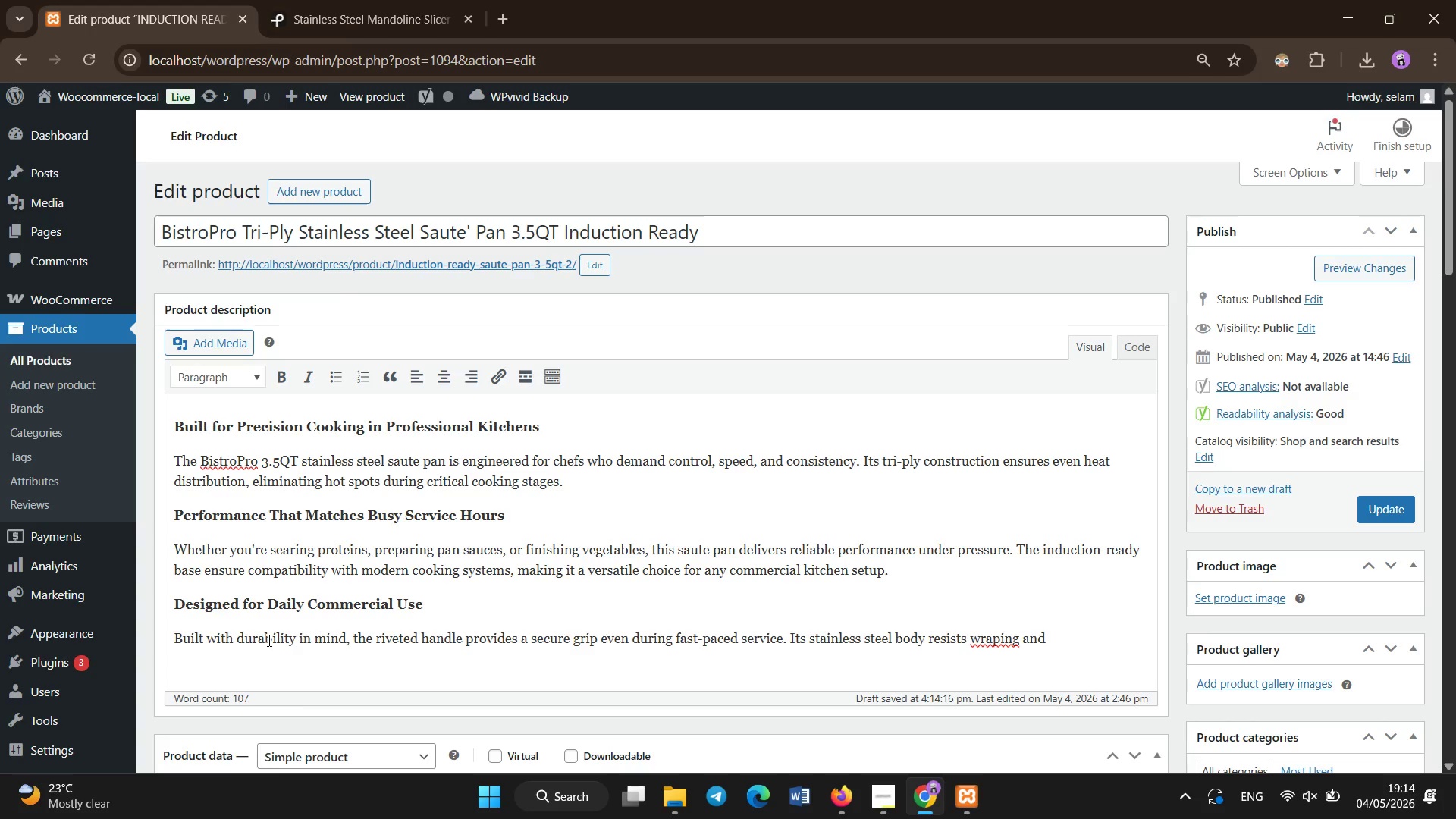 
 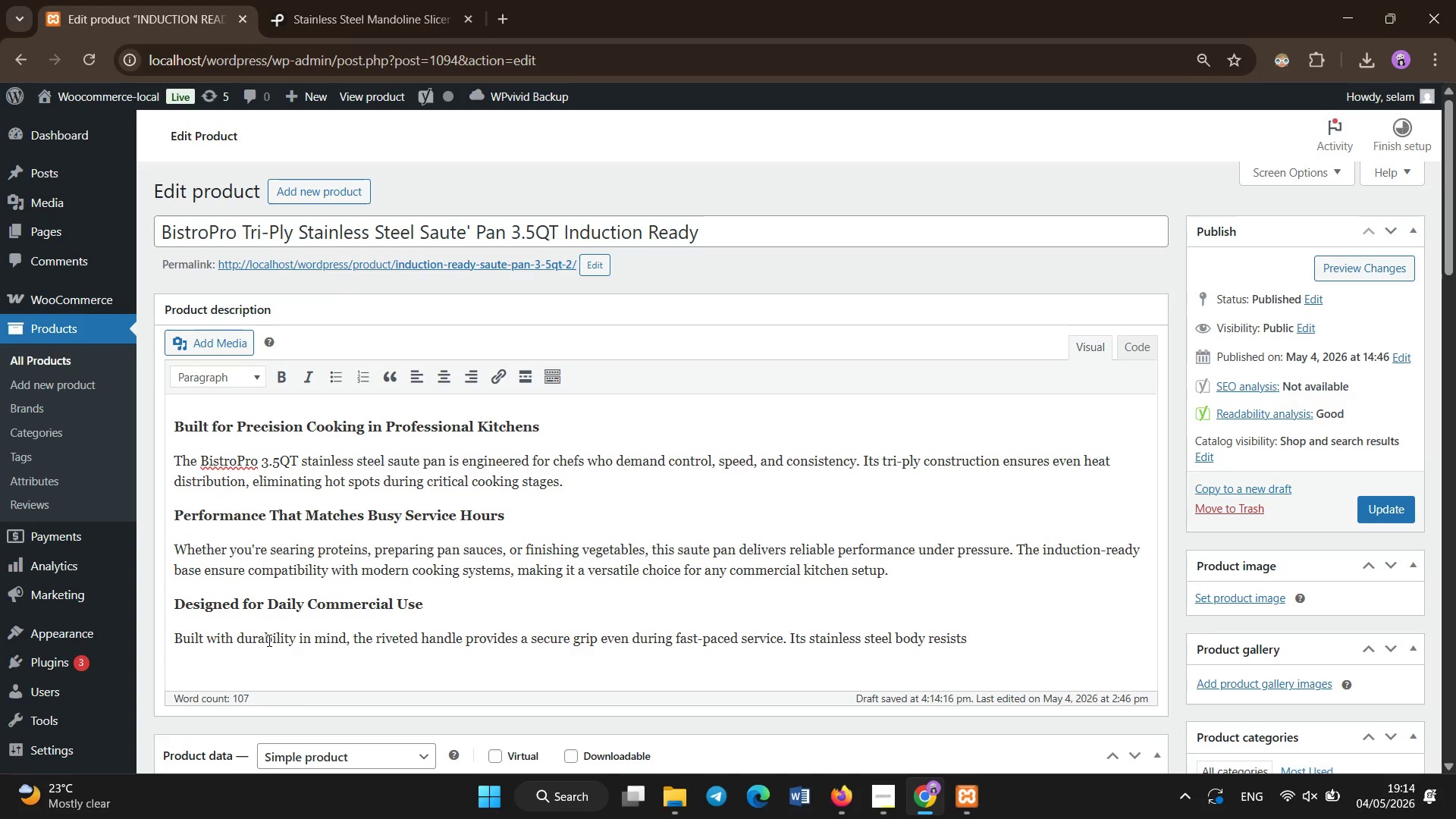 
hold_key(key=Backspace, duration=0.73)
 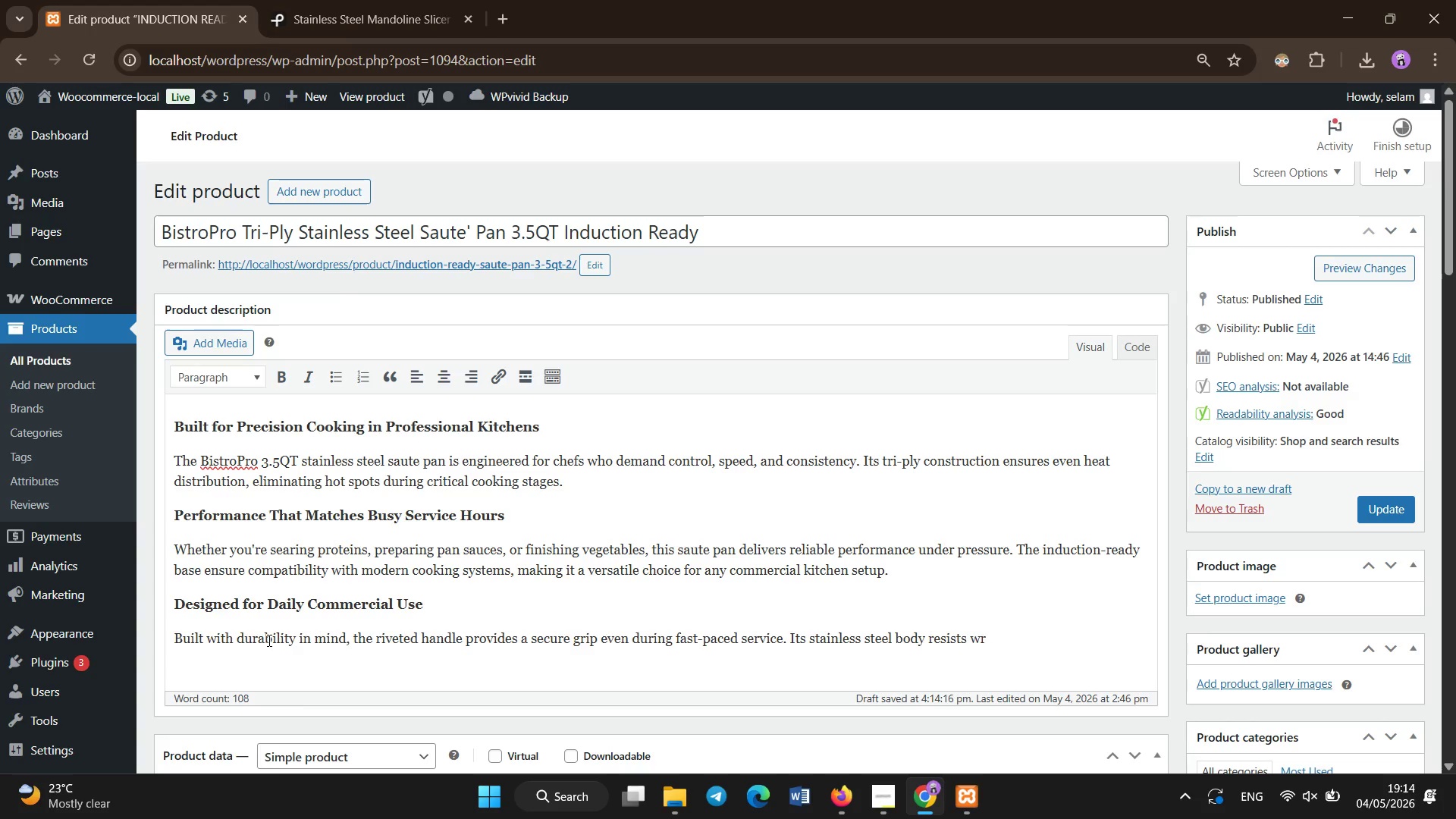 
key(Backspace)
key(Backspace)
type(arping and corrosion, making it suitable for long-term heavy-duty use in restaurants, bistros, and catering environl)
key(Backspace)
type(ments.)
 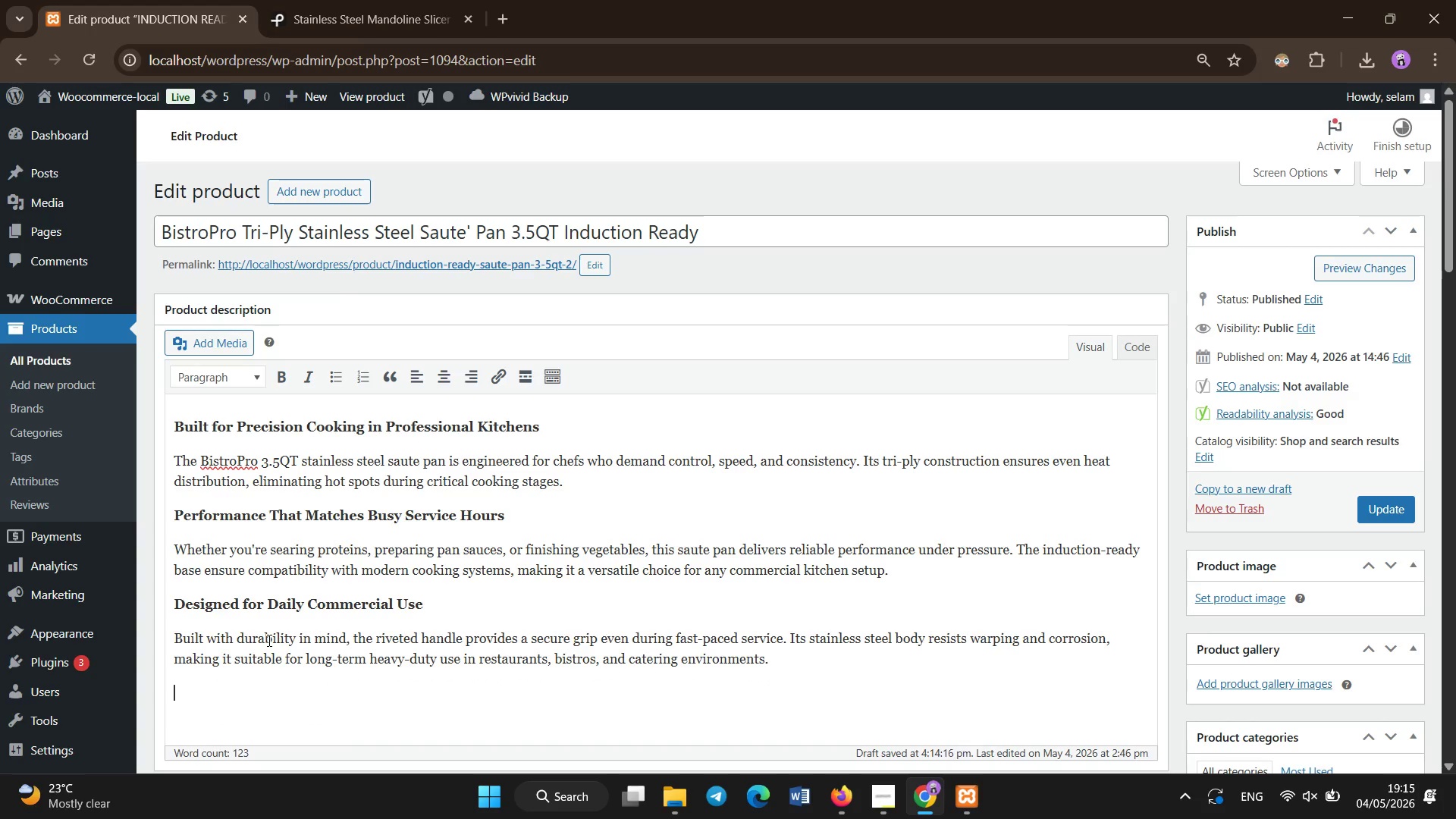 
key(Enter)
 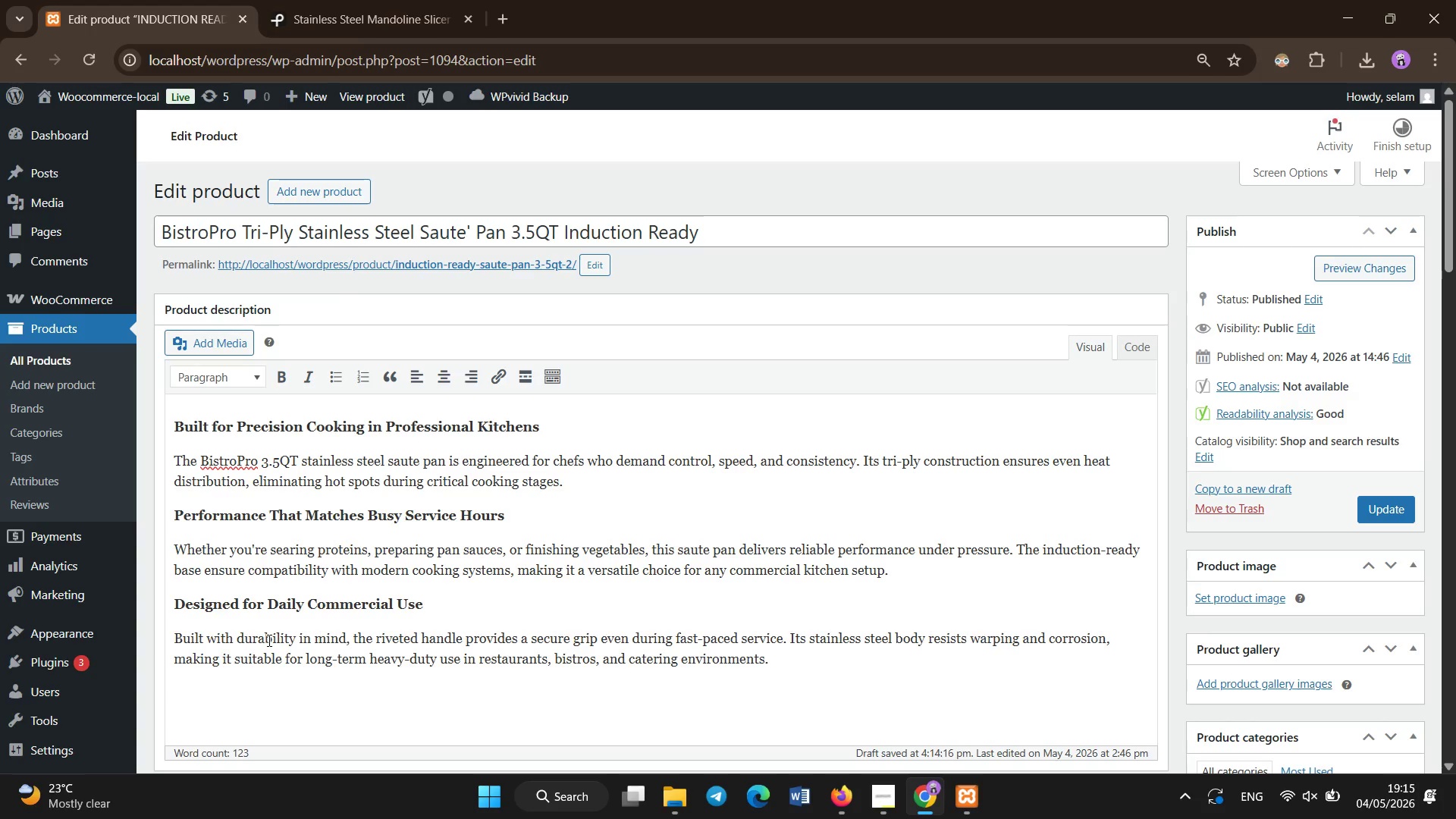 
wait(5.02)
 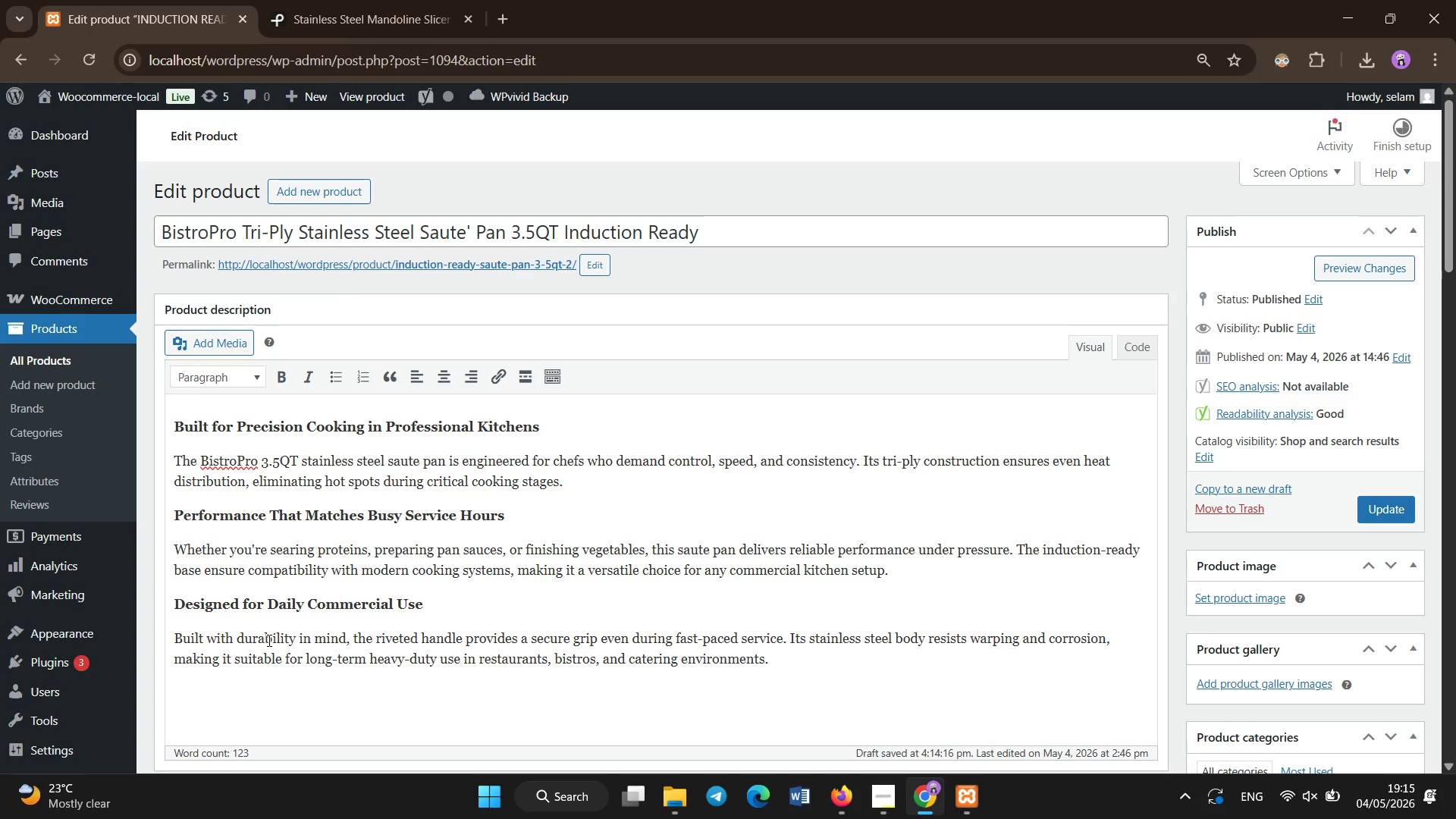 
type(Perfect for chefs who need consistency during high-volume service, this pan balances durability with professional )
key(Backspace)
type(-grade performance.)
 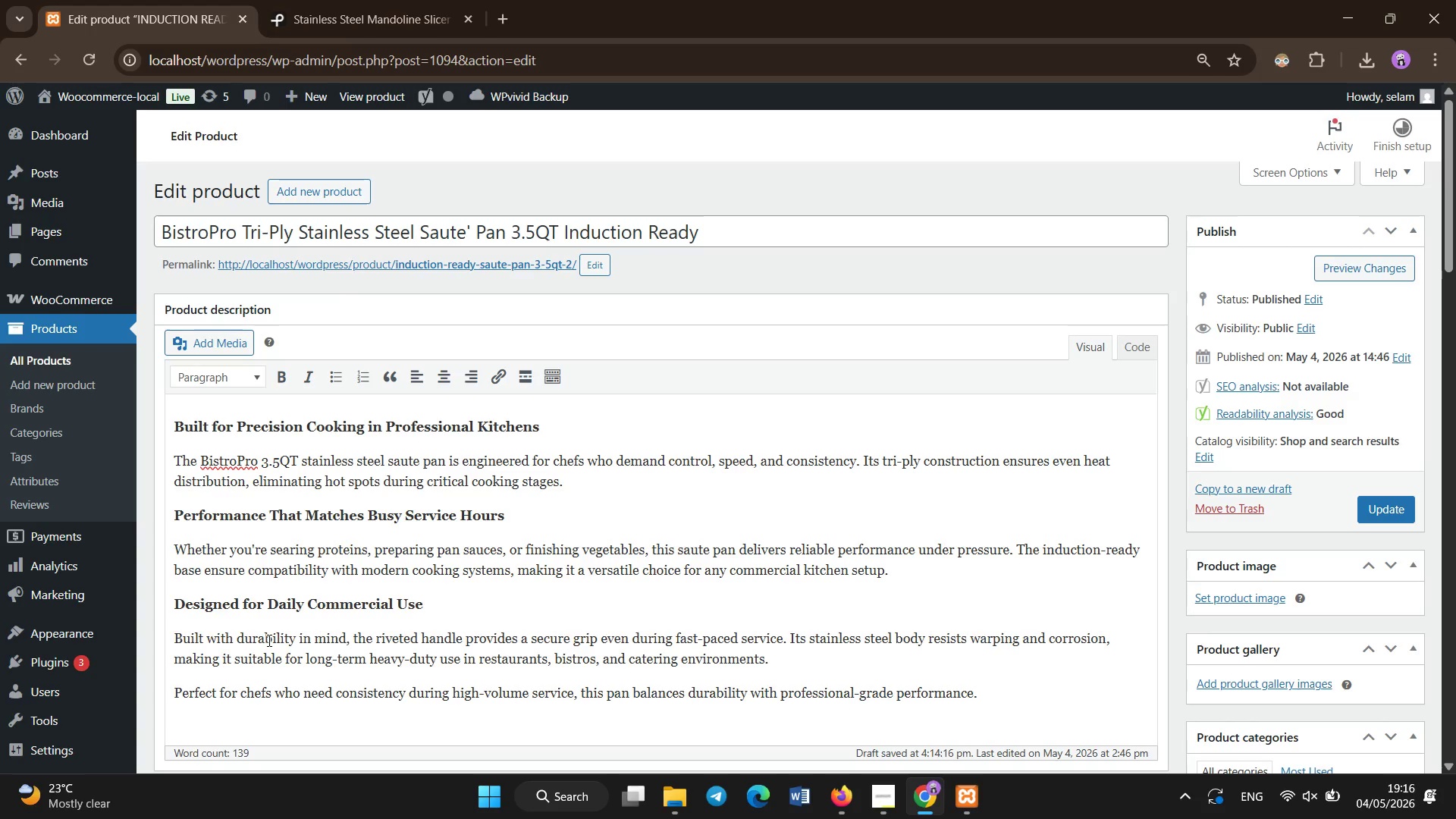 
scroll: coordinate [269, 641], scroll_direction: down, amount: 6.0
 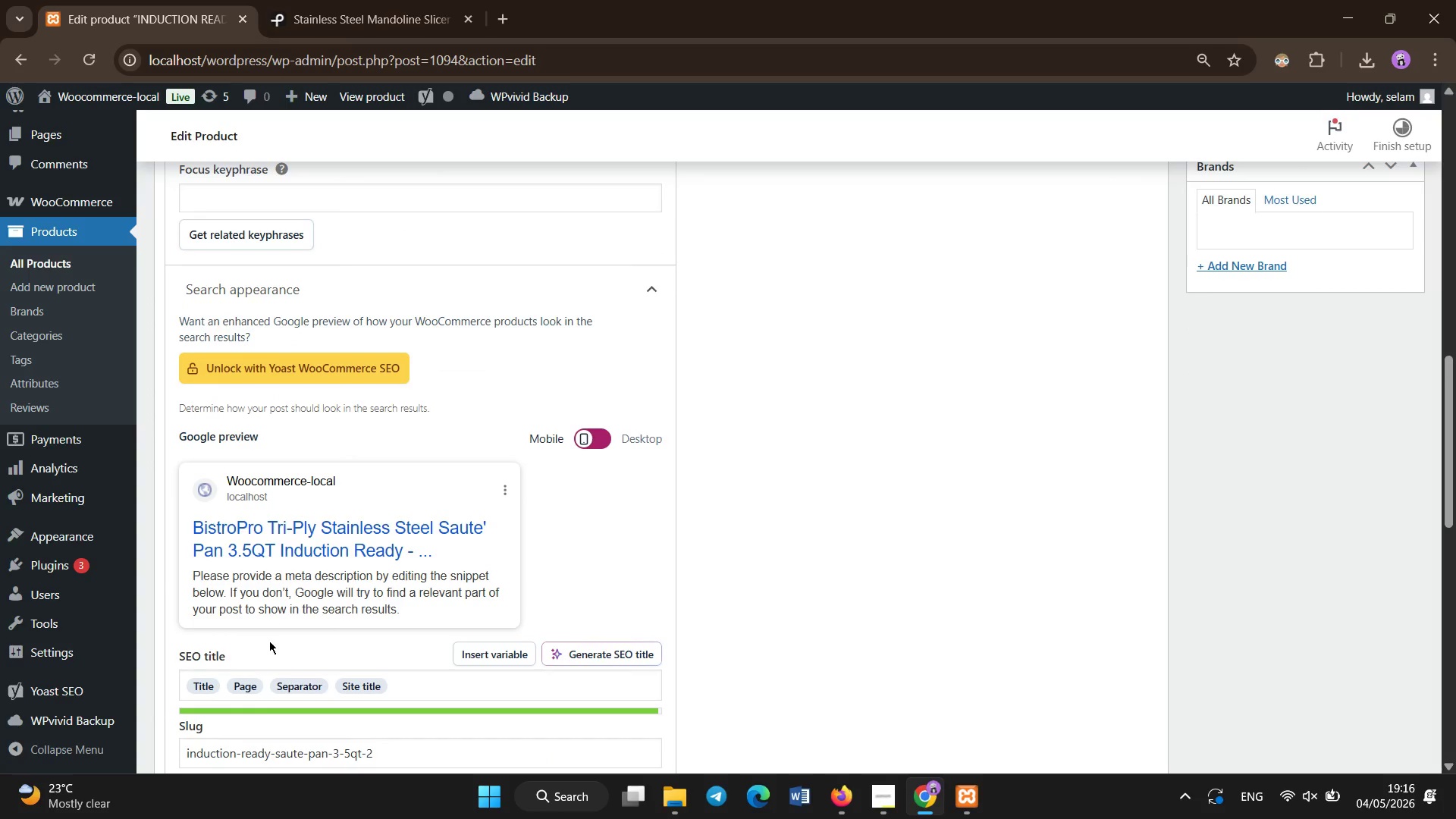 
scroll: coordinate [269, 641], scroll_direction: up, amount: 1.0
 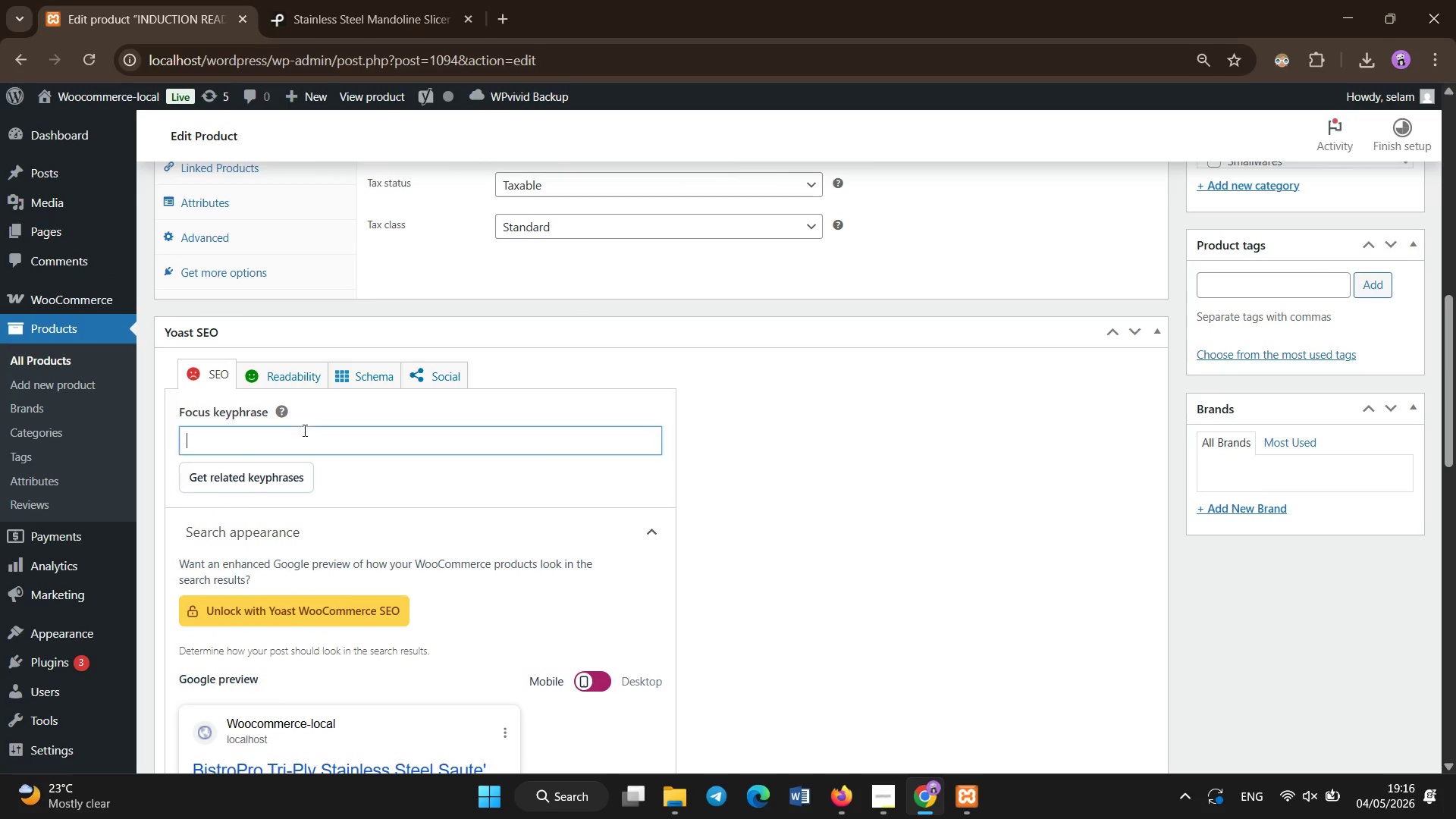 
left_click([305, 431])
 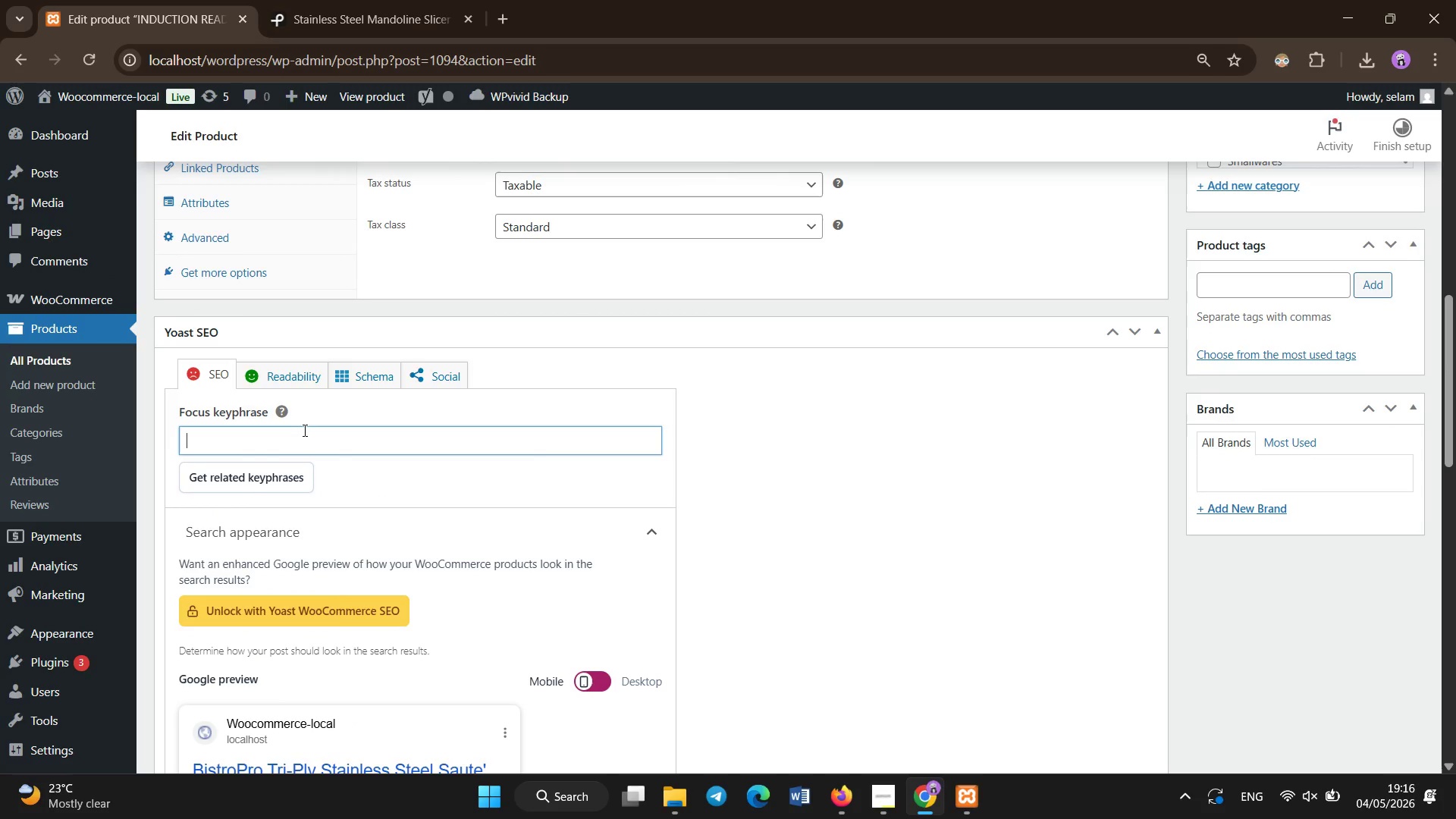 
scroll: coordinate [305, 431], scroll_direction: up, amount: 17.0
 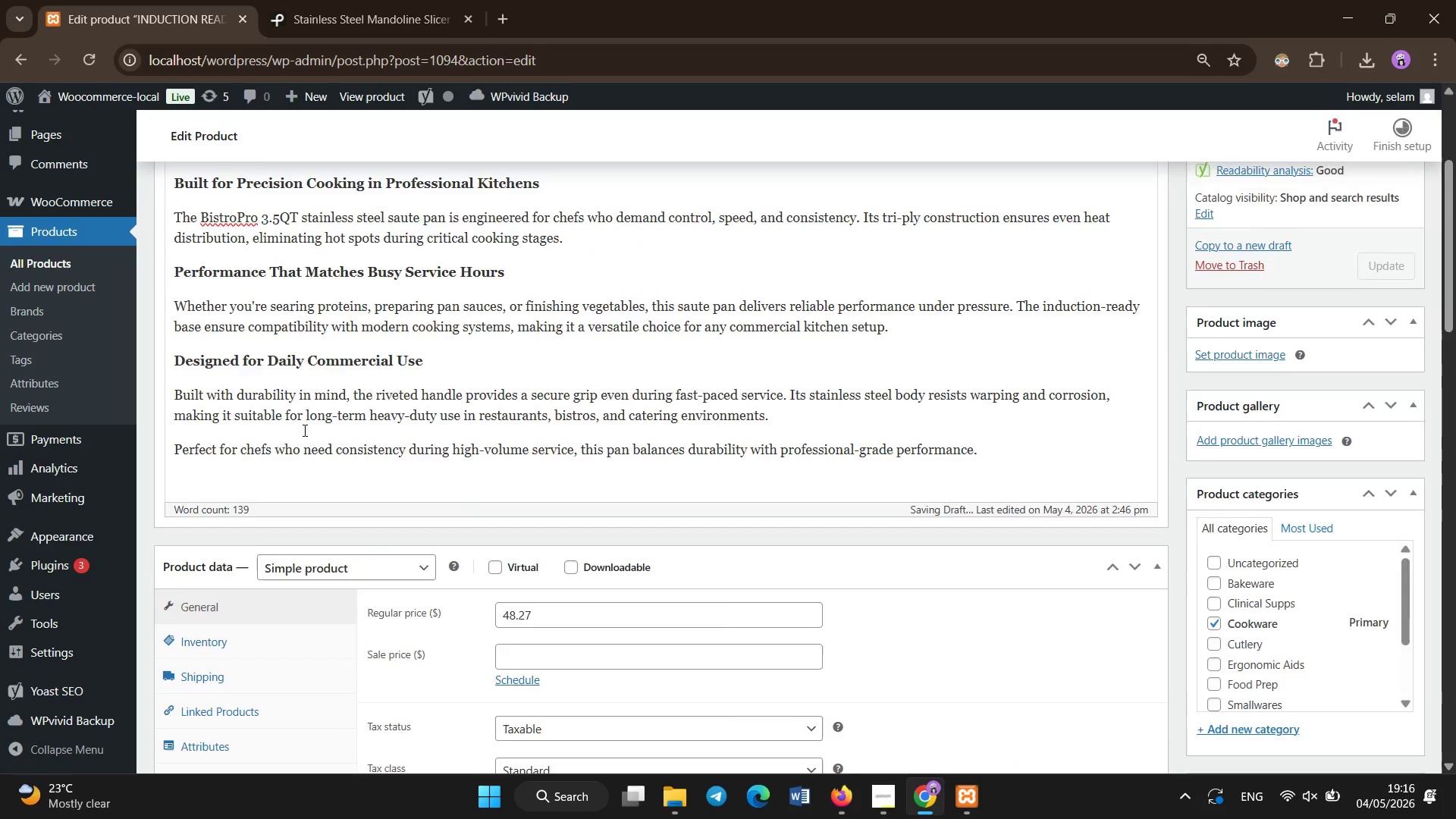 
scroll: coordinate [305, 431], scroll_direction: down, amount: 6.0
 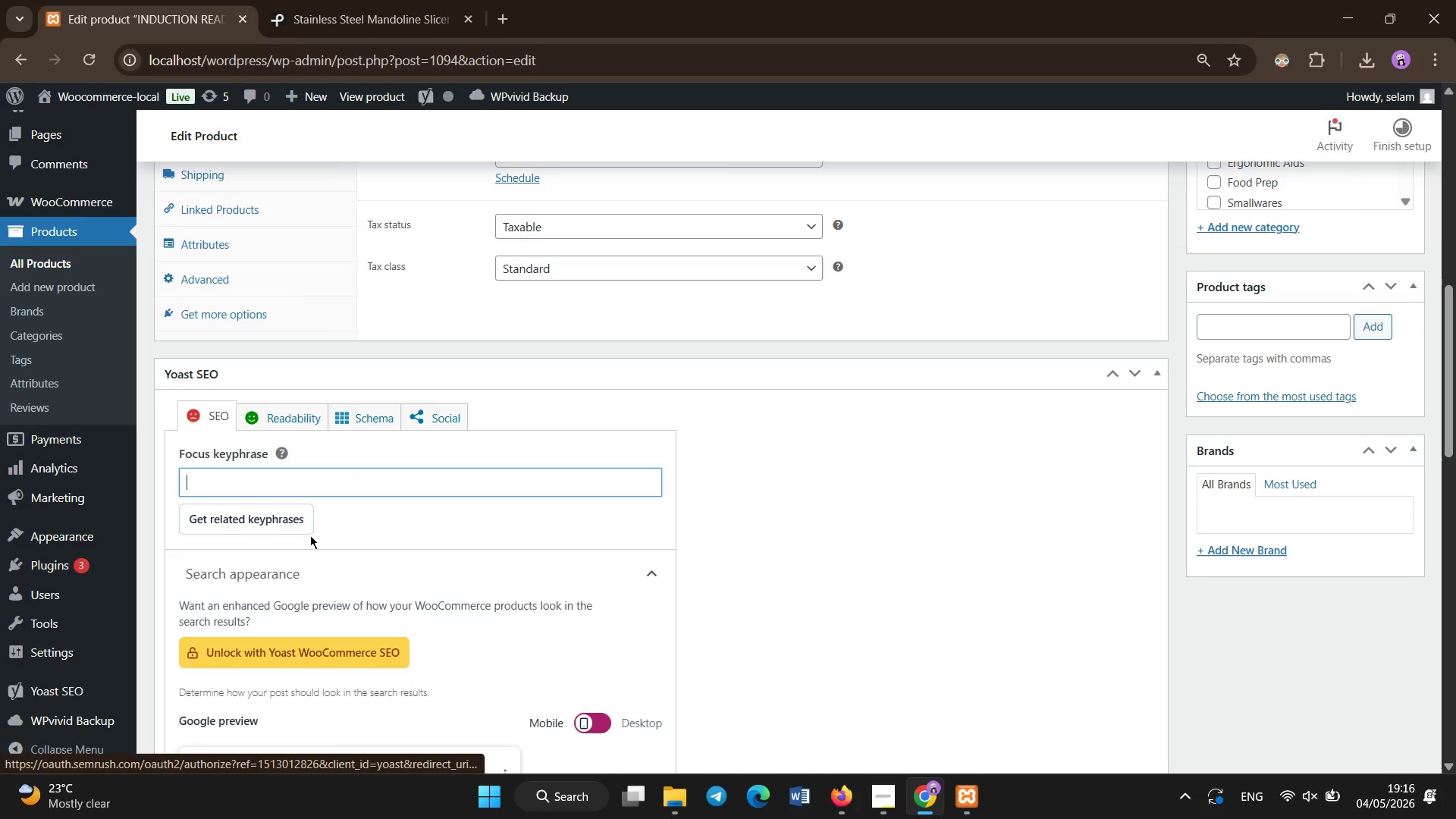 
scroll: coordinate [310, 535], scroll_direction: none, amount: 0.0
 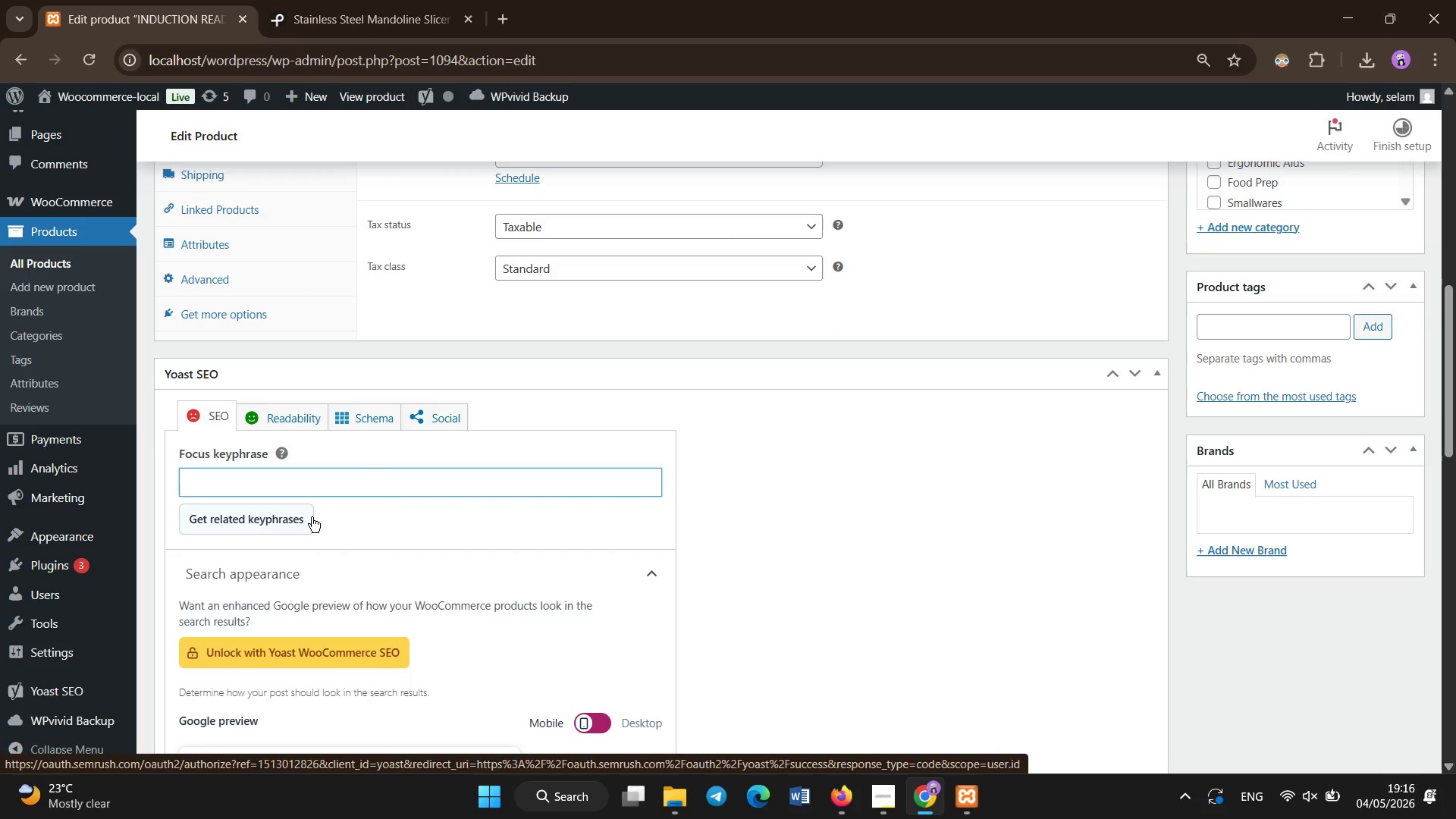 
type(bistro pro)
key(Backspace)
key(Backspace)
key(Backspace)
key(Backspace)
type(pro 3.5qt stainless steel)
 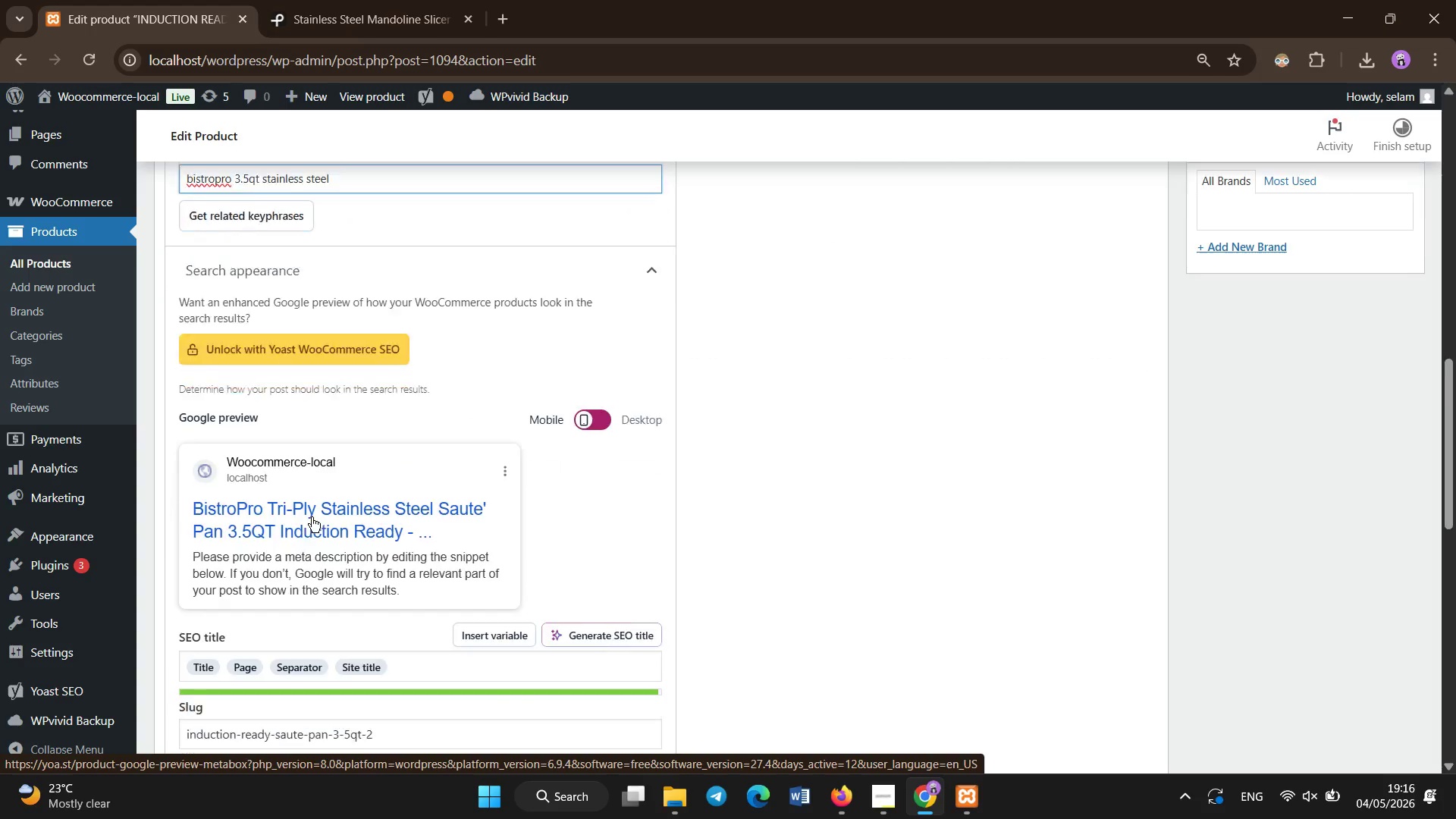 
scroll: coordinate [335, 598], scroll_direction: down, amount: 6.0
 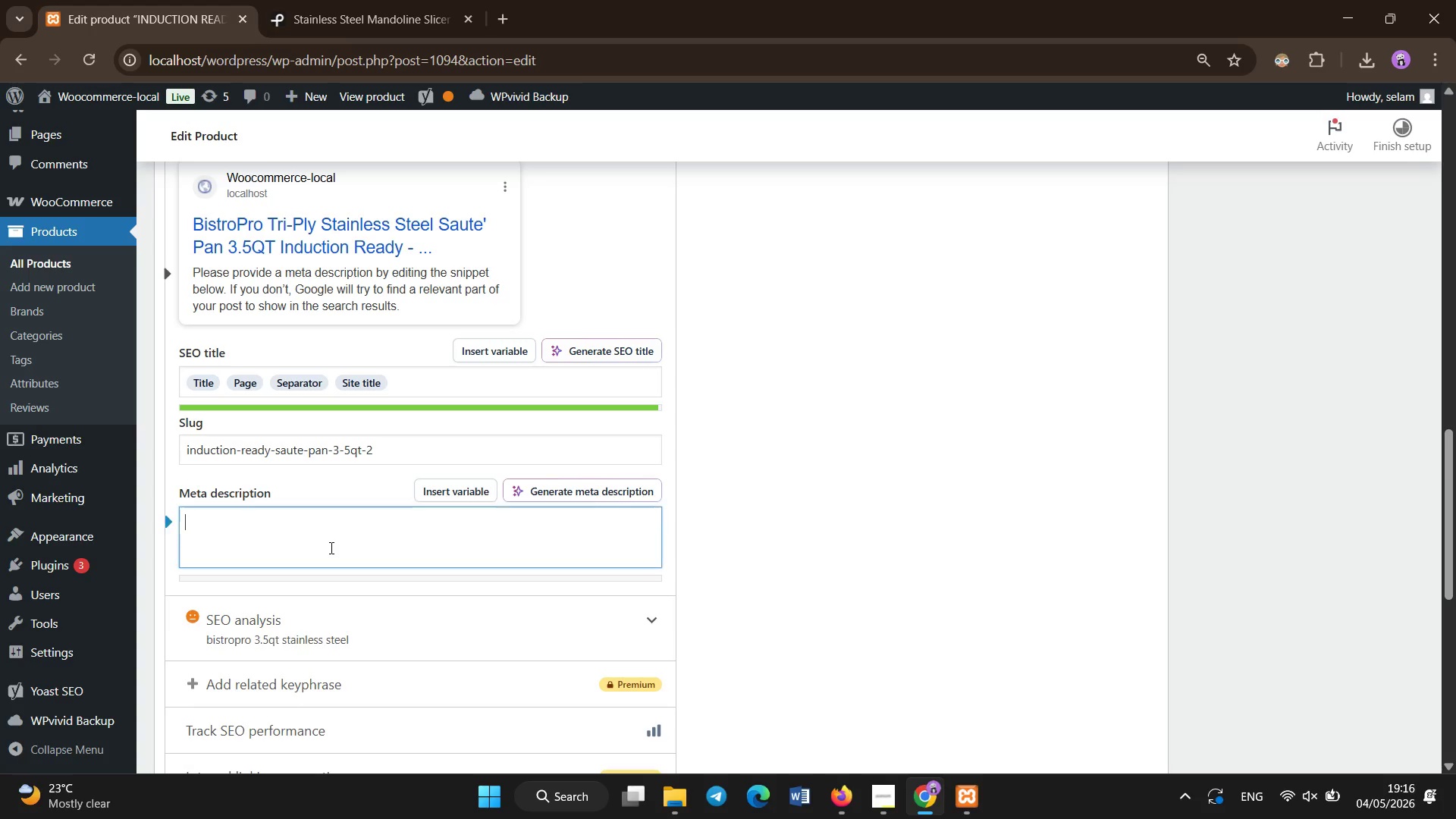 
left_click([331, 548])
 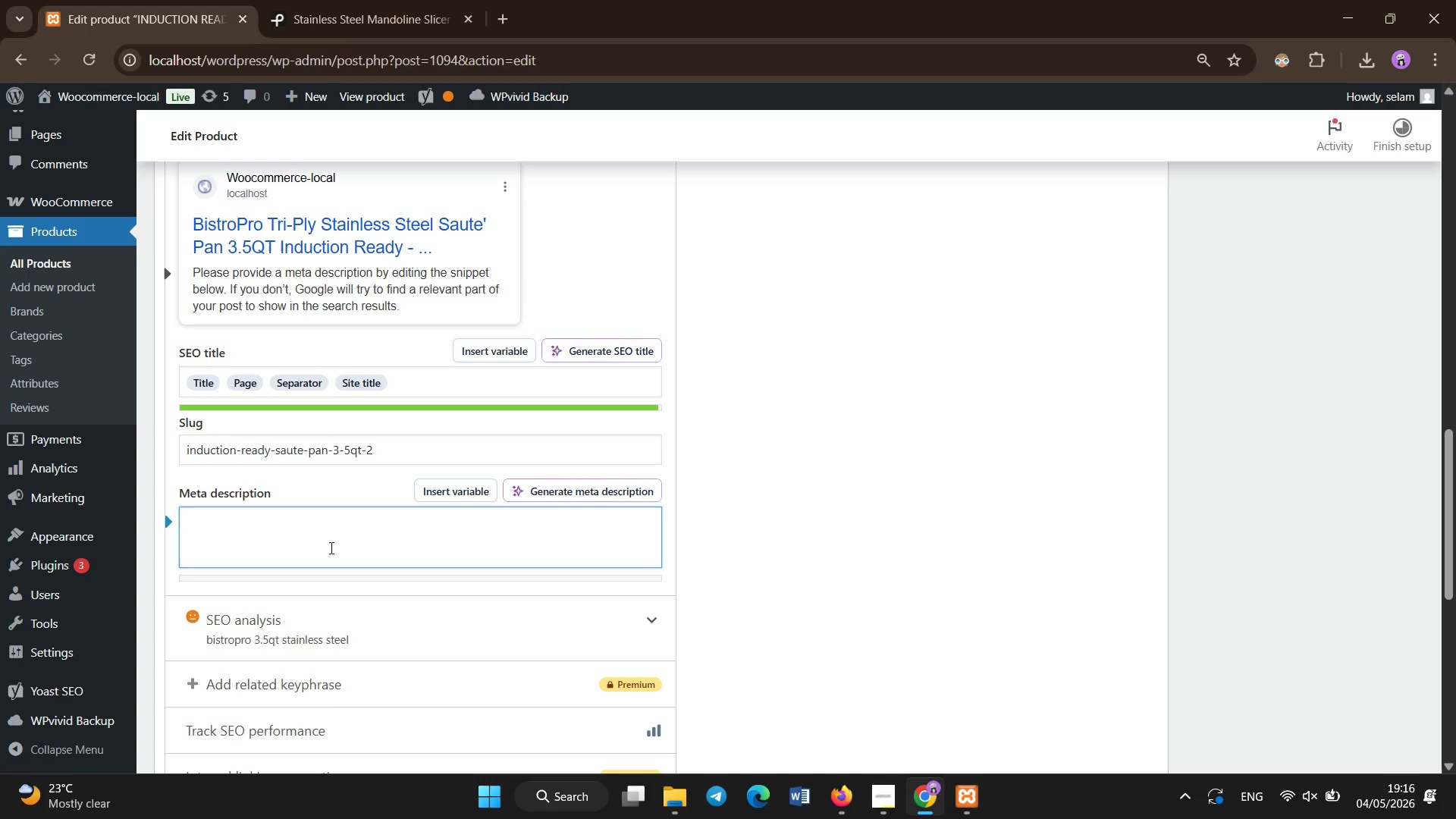 
hold_key(key=ShiftLeft, duration=1.05)
 